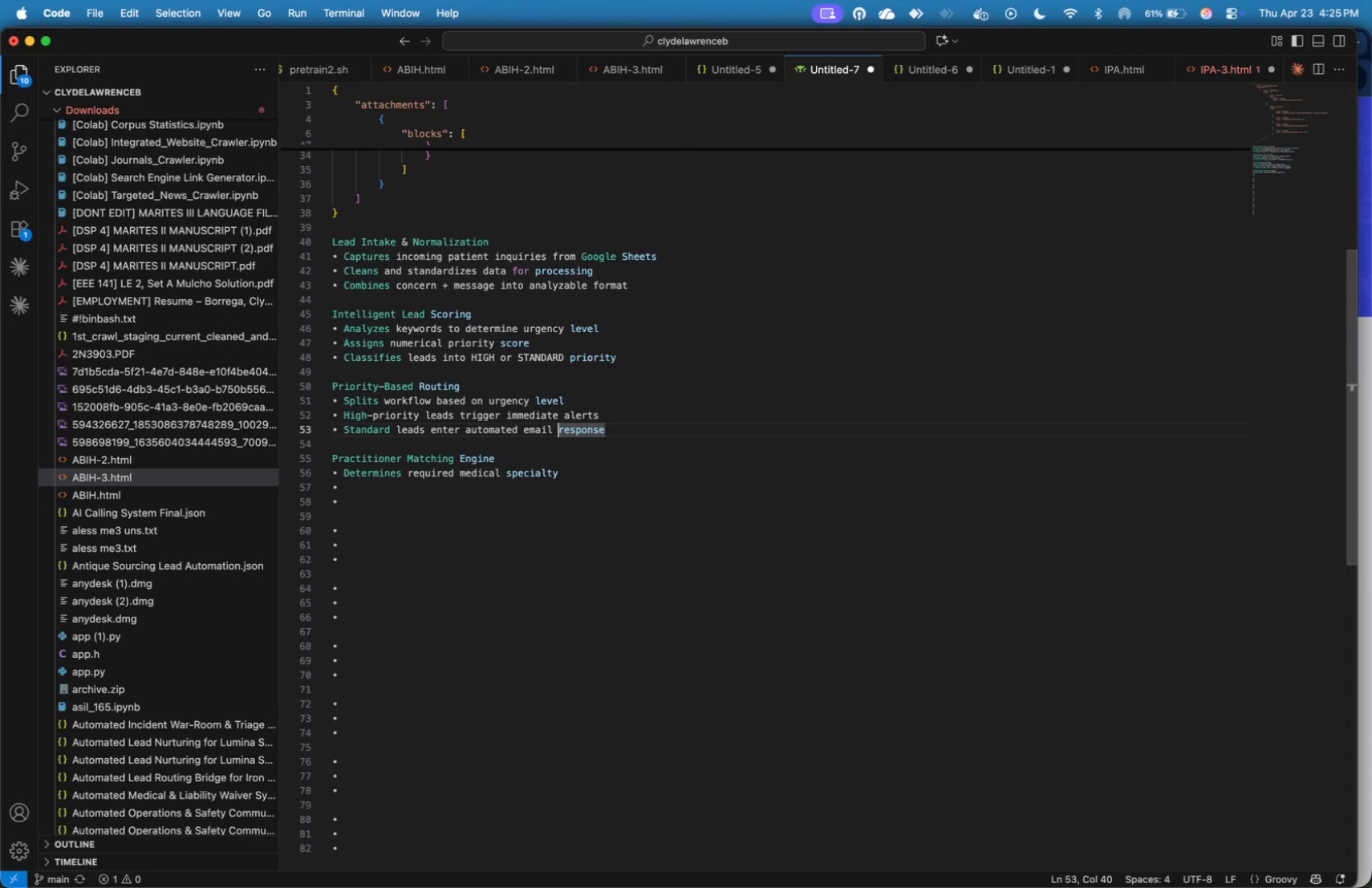 
key(ArrowUp)
 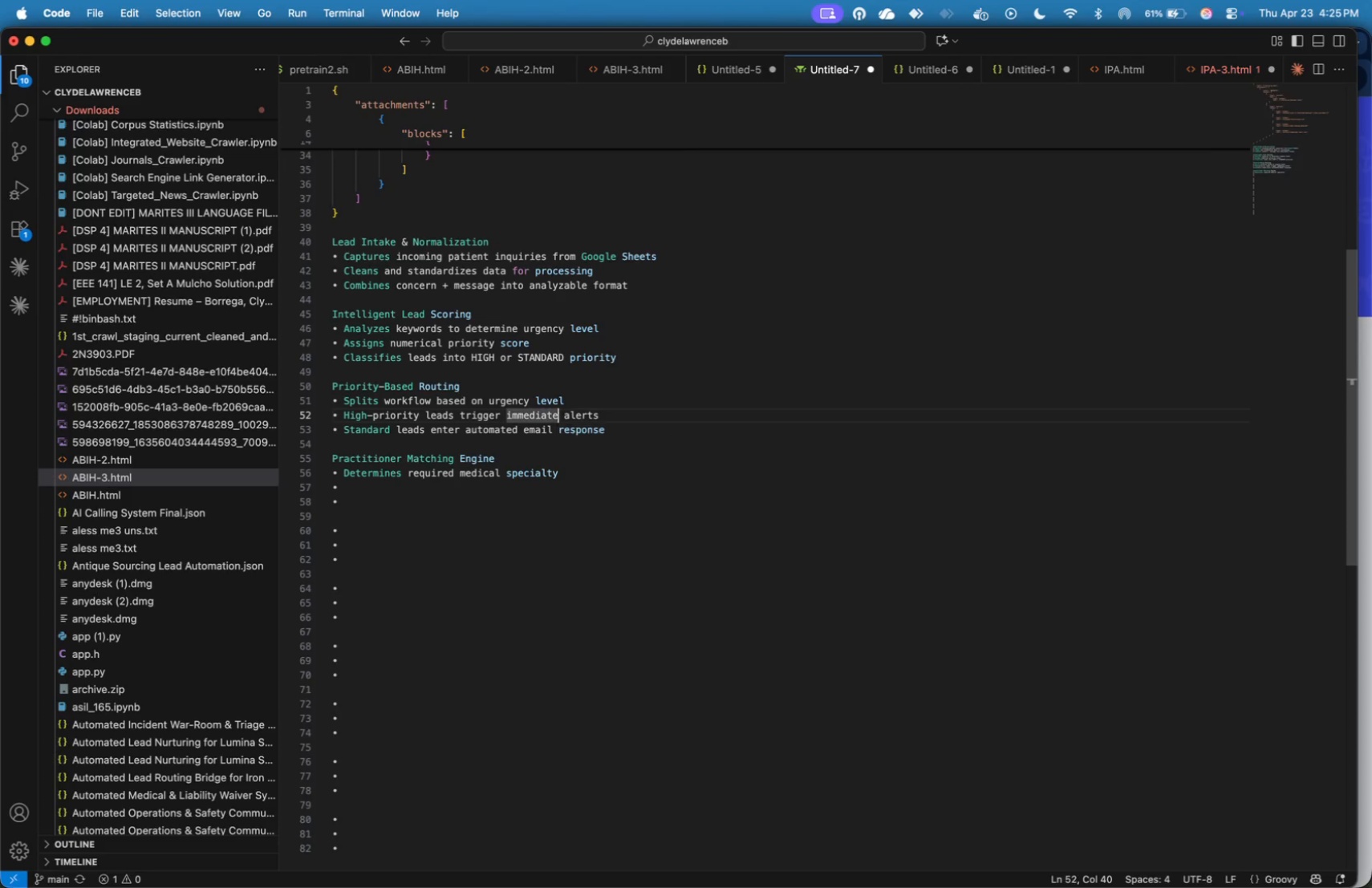 
key(ArrowUp)
 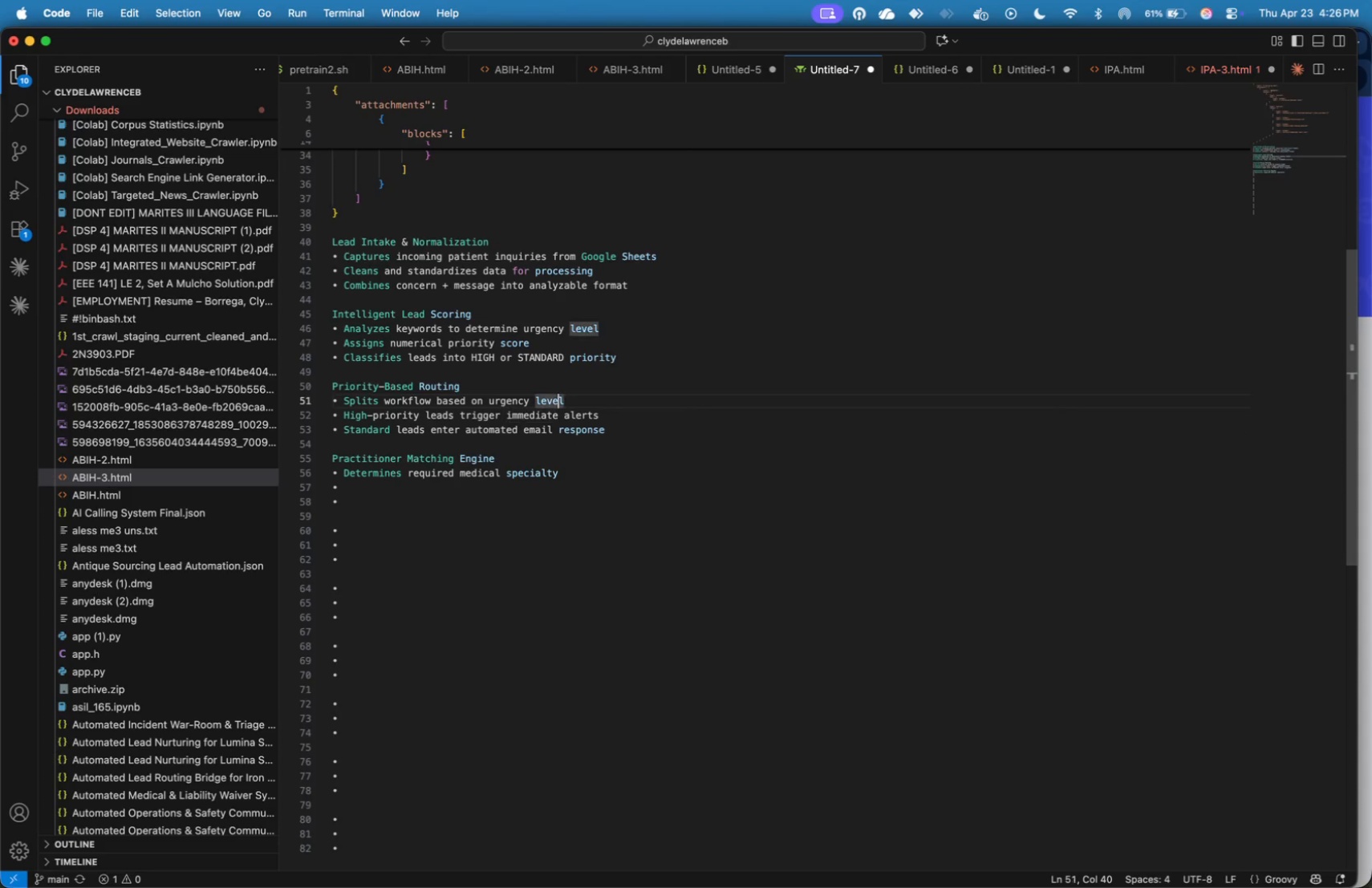 
key(ArrowUp)
 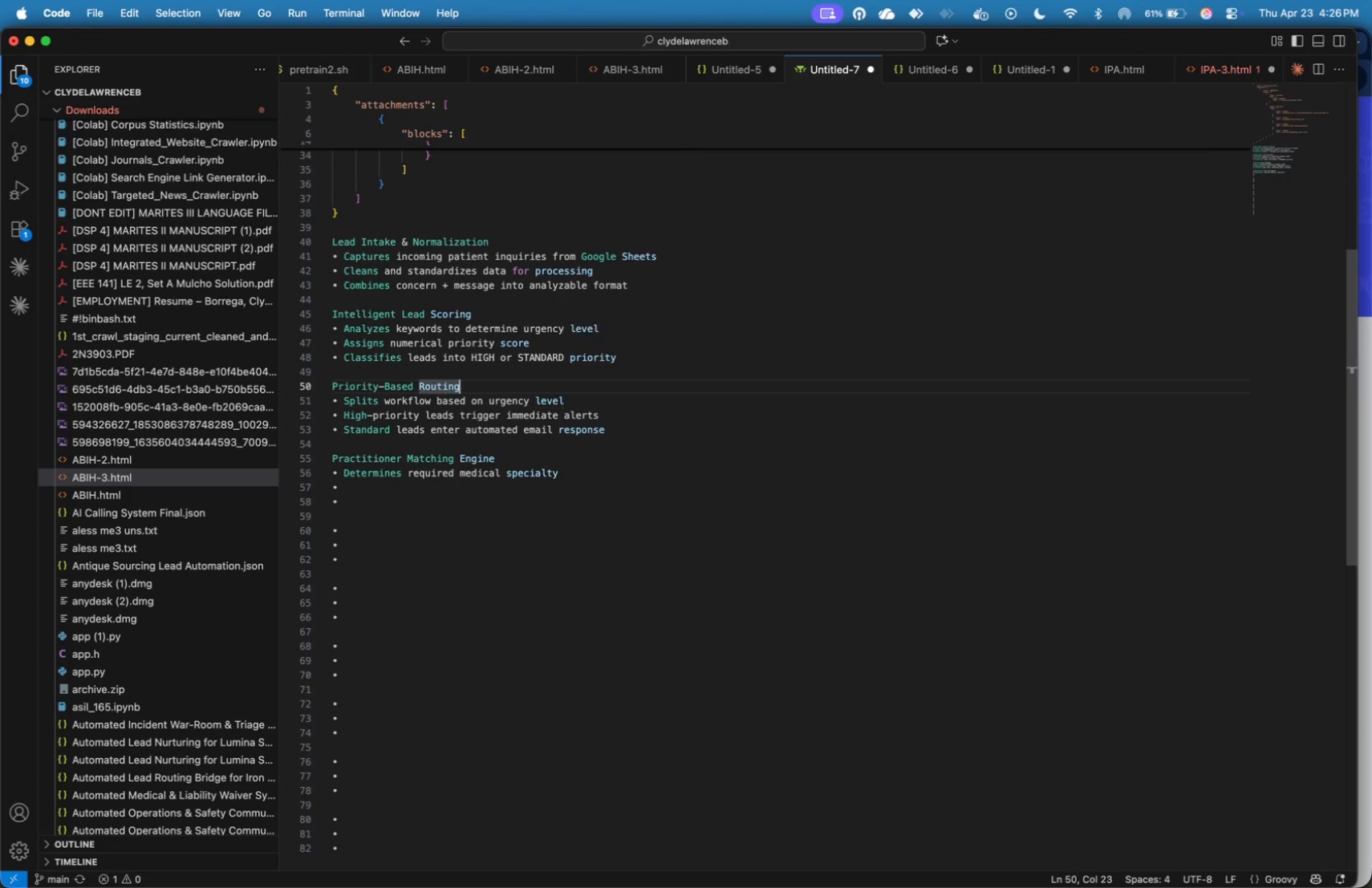 
key(ArrowUp)
 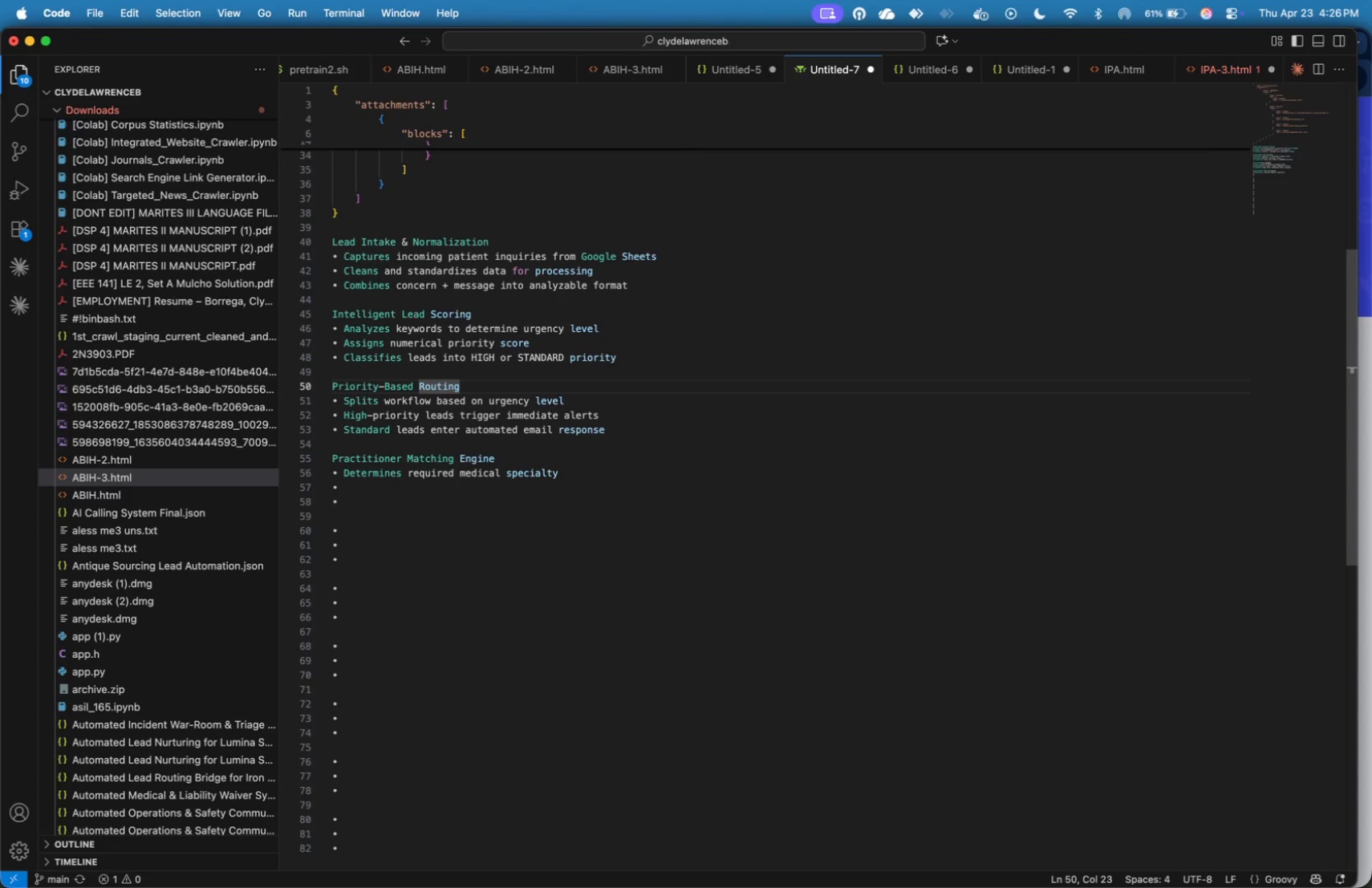 
wait(28.51)
 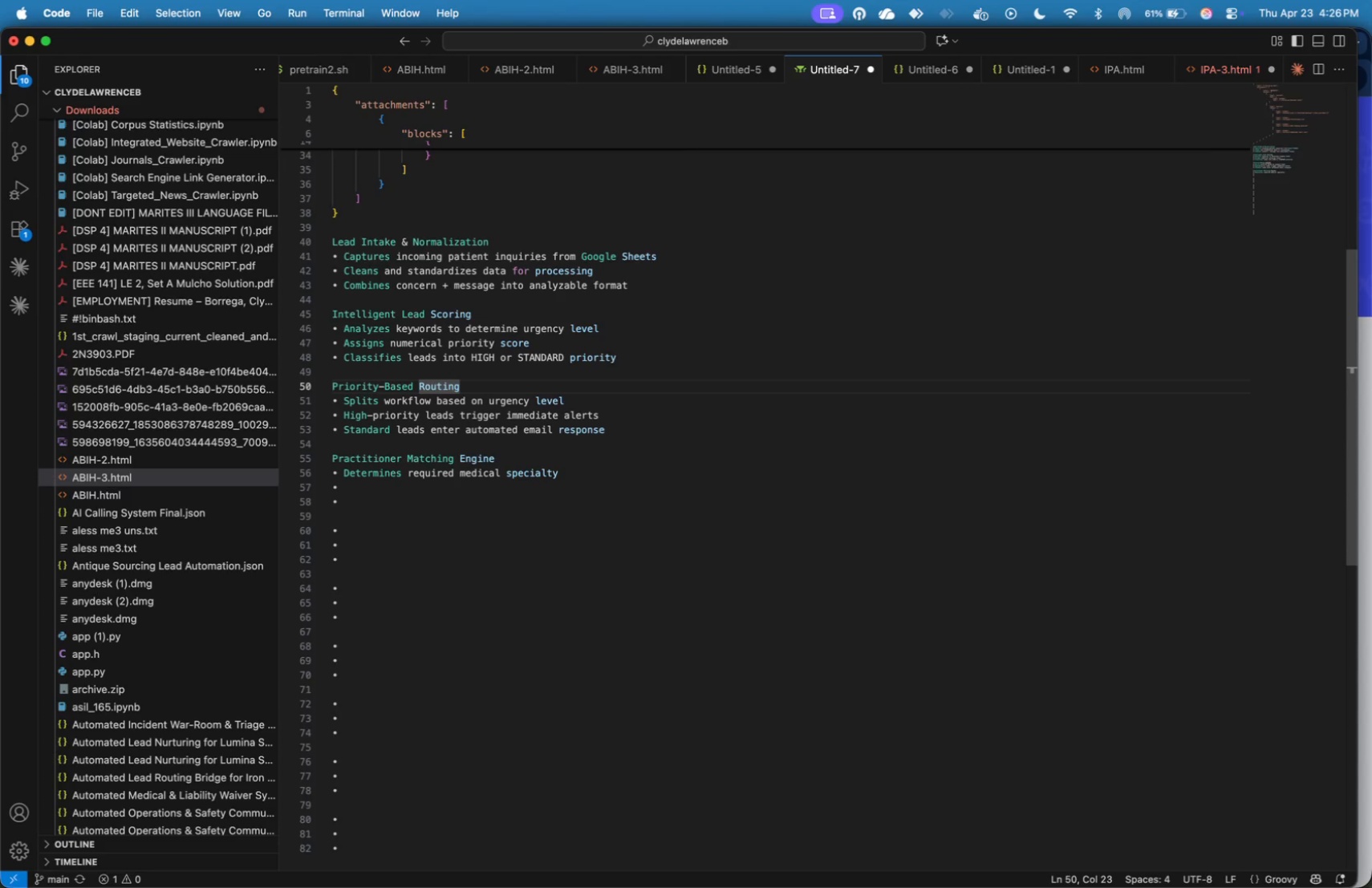 
key(ArrowDown)
 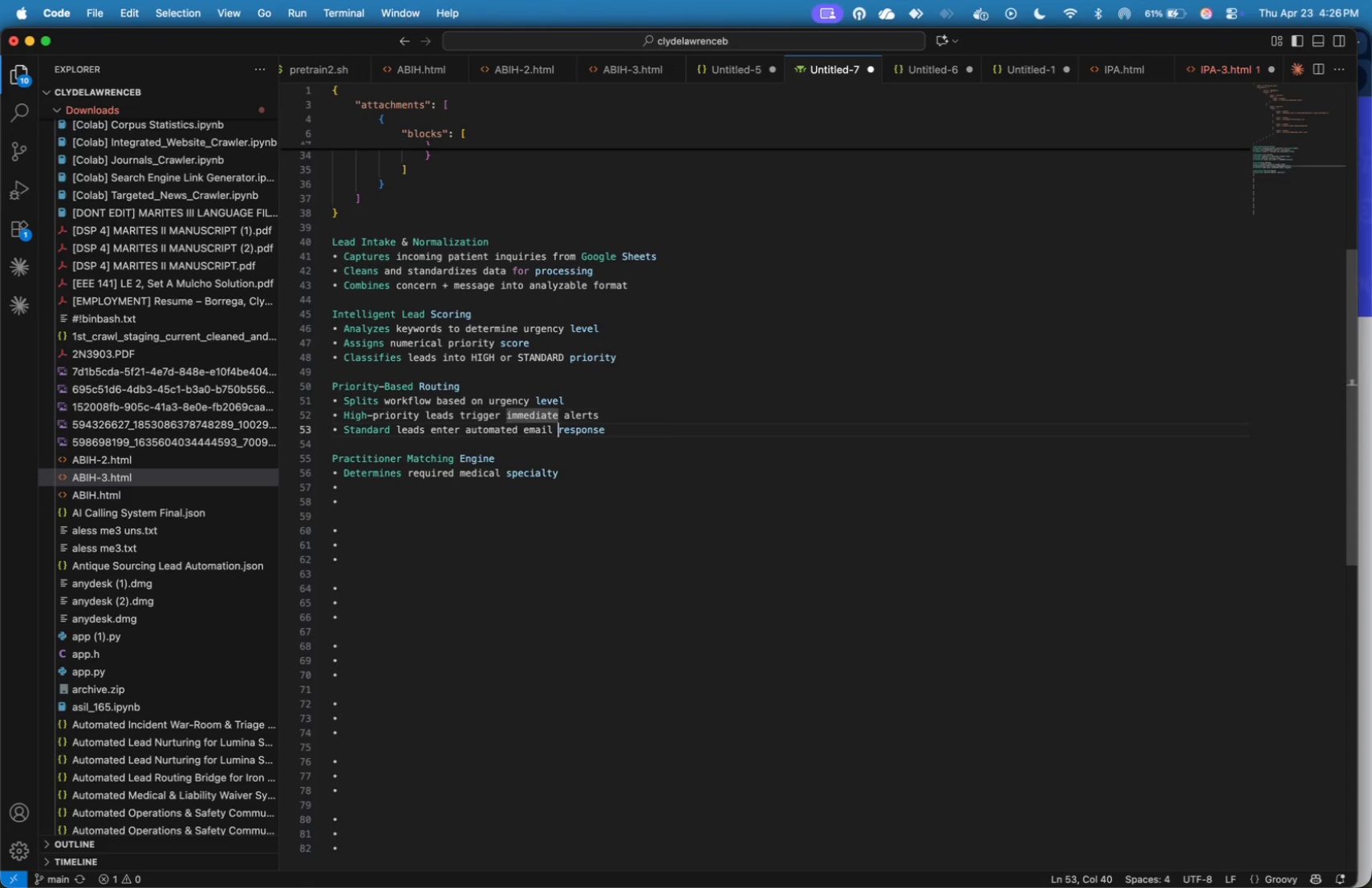 
key(ArrowDown)
 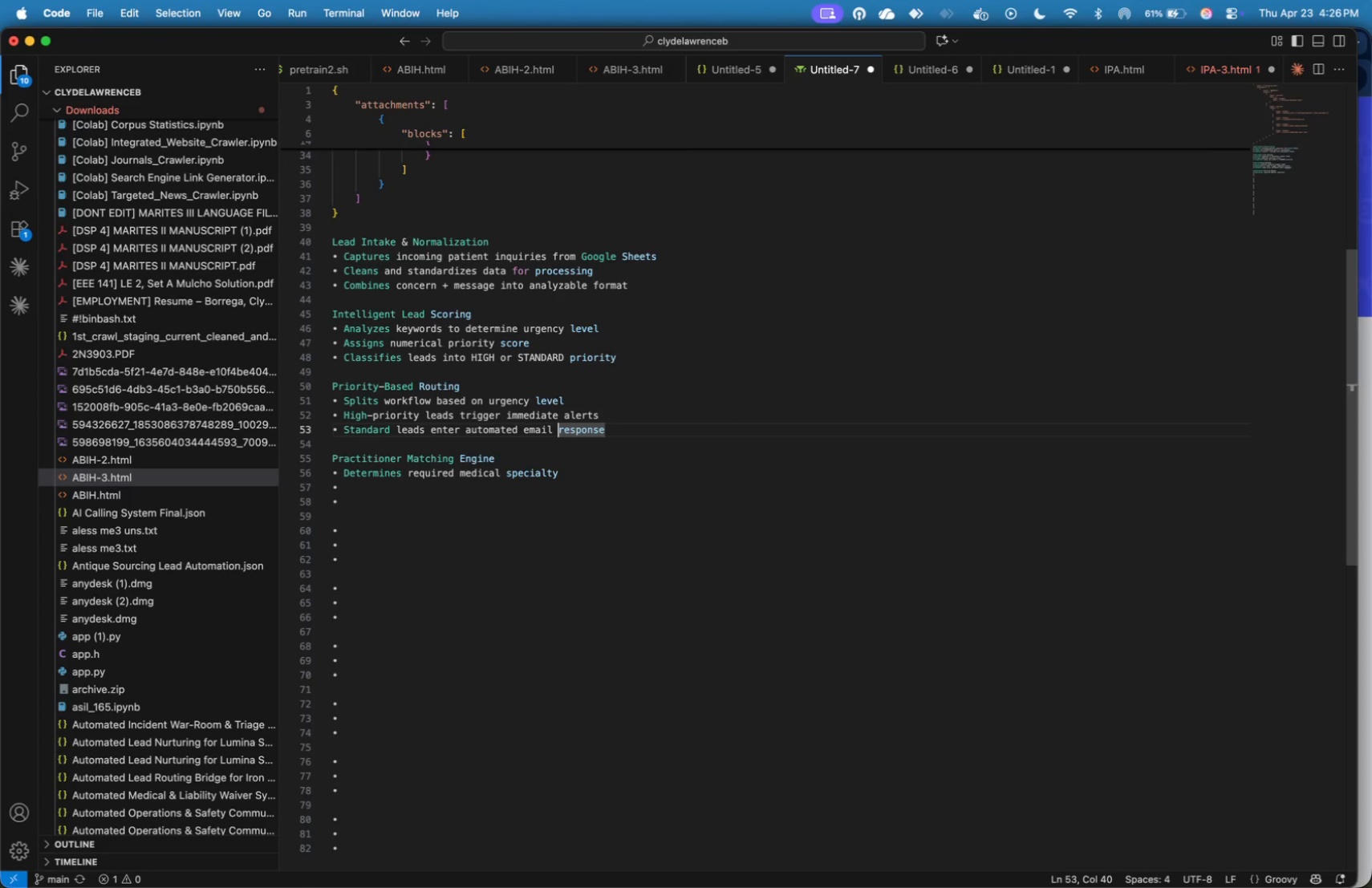 
key(ArrowDown)
 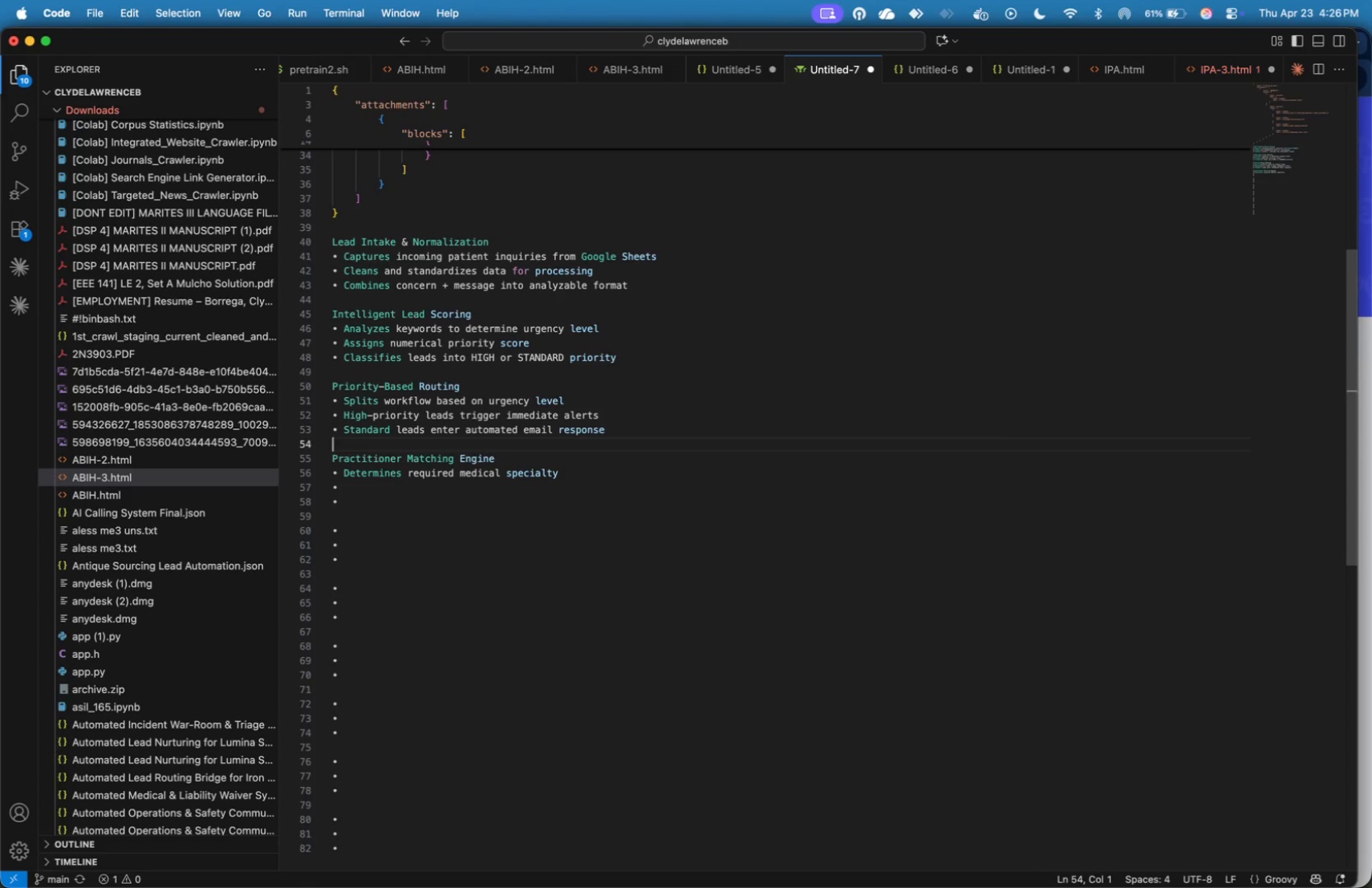 
key(ArrowDown)
 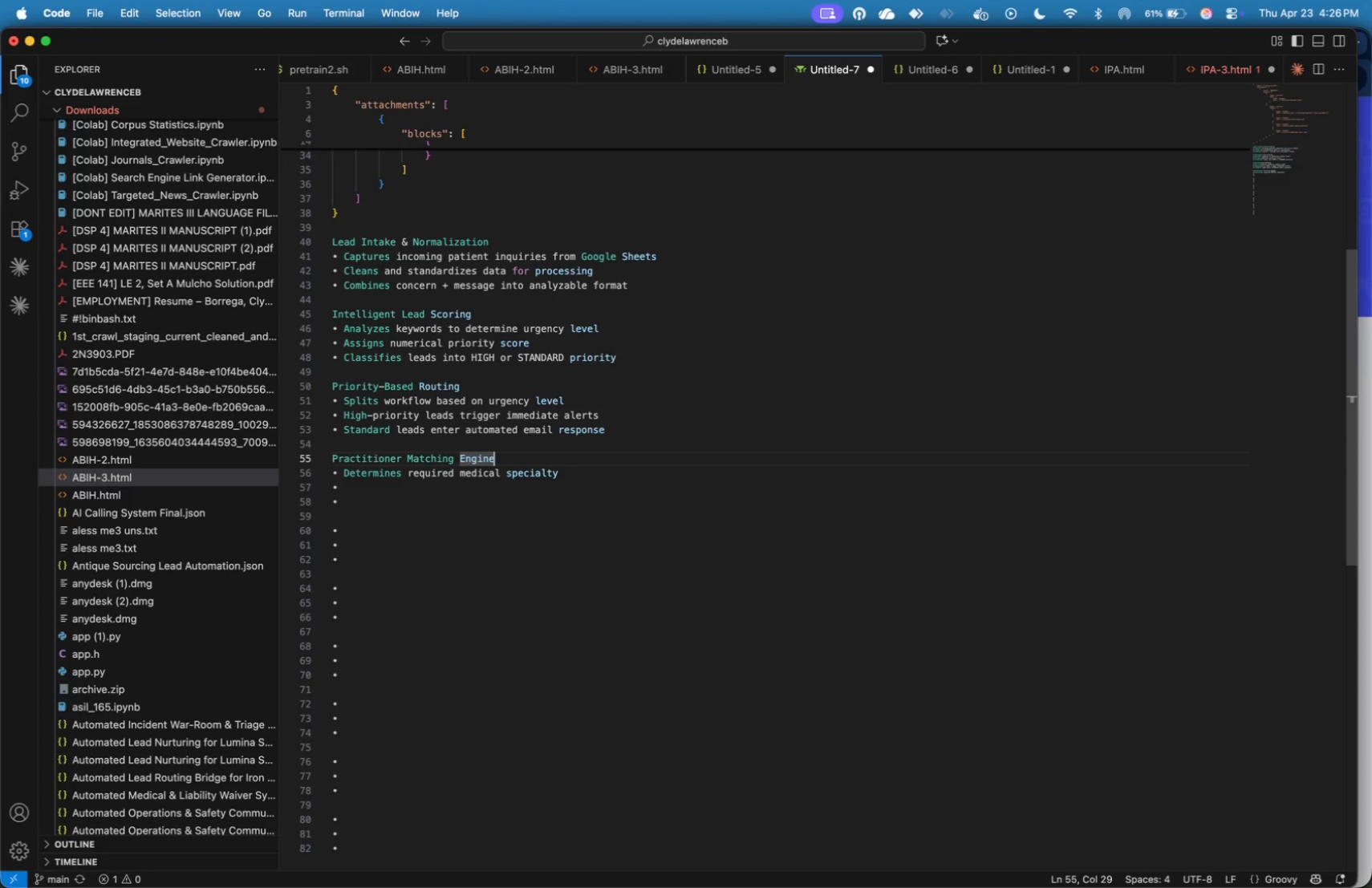 
key(ArrowDown)
 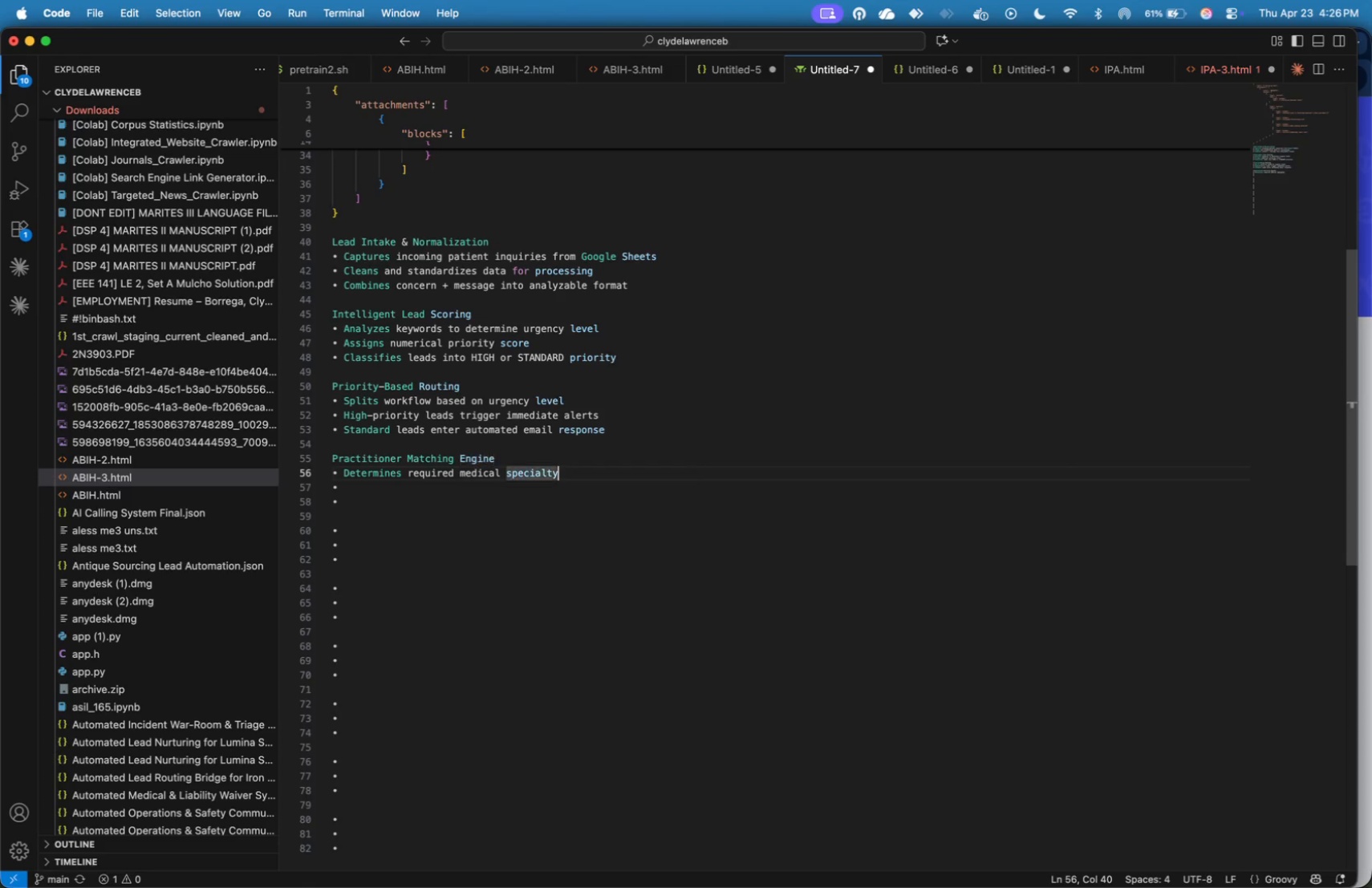 
key(ArrowDown)
 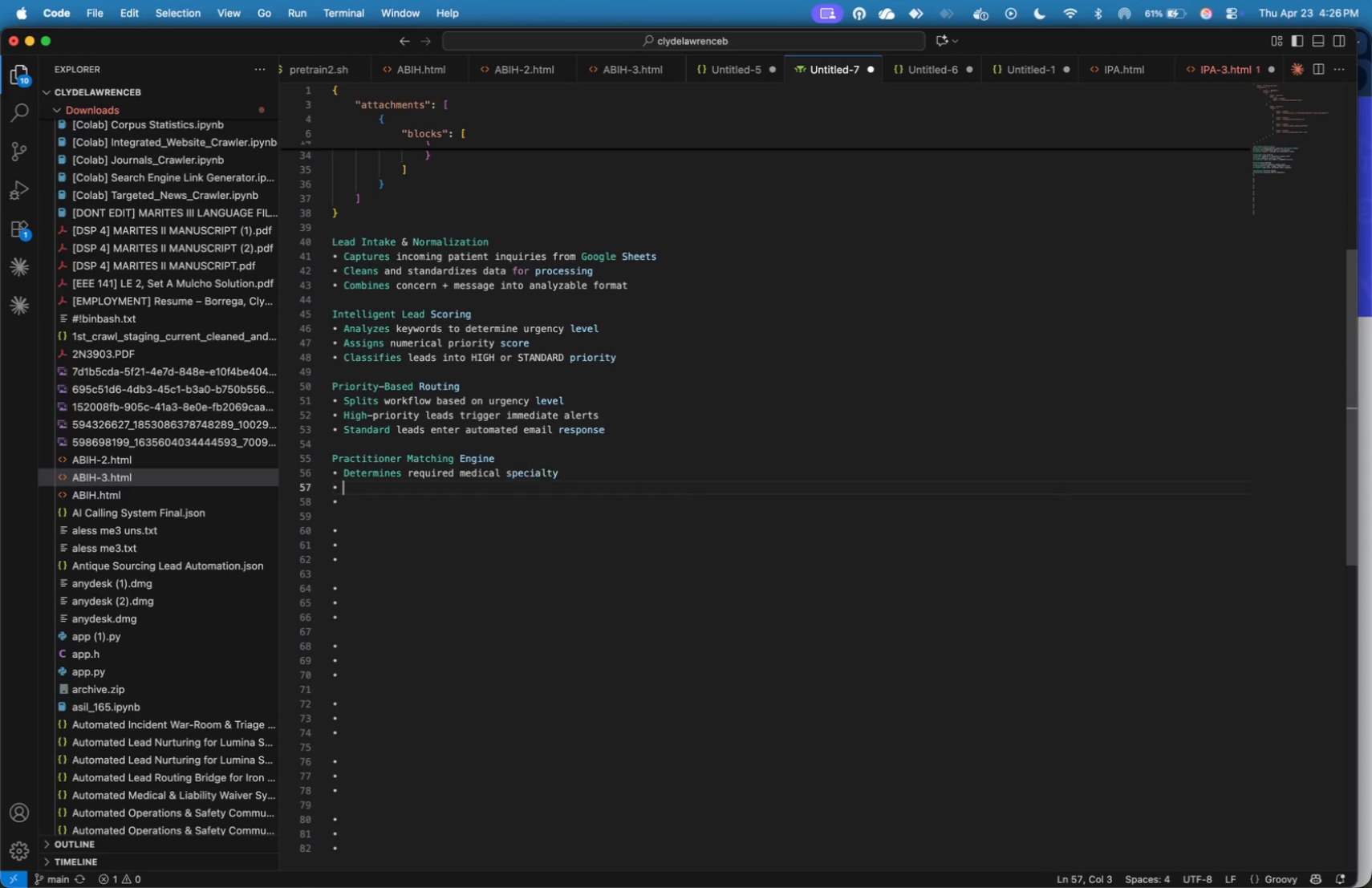 
key(ArrowDown)
 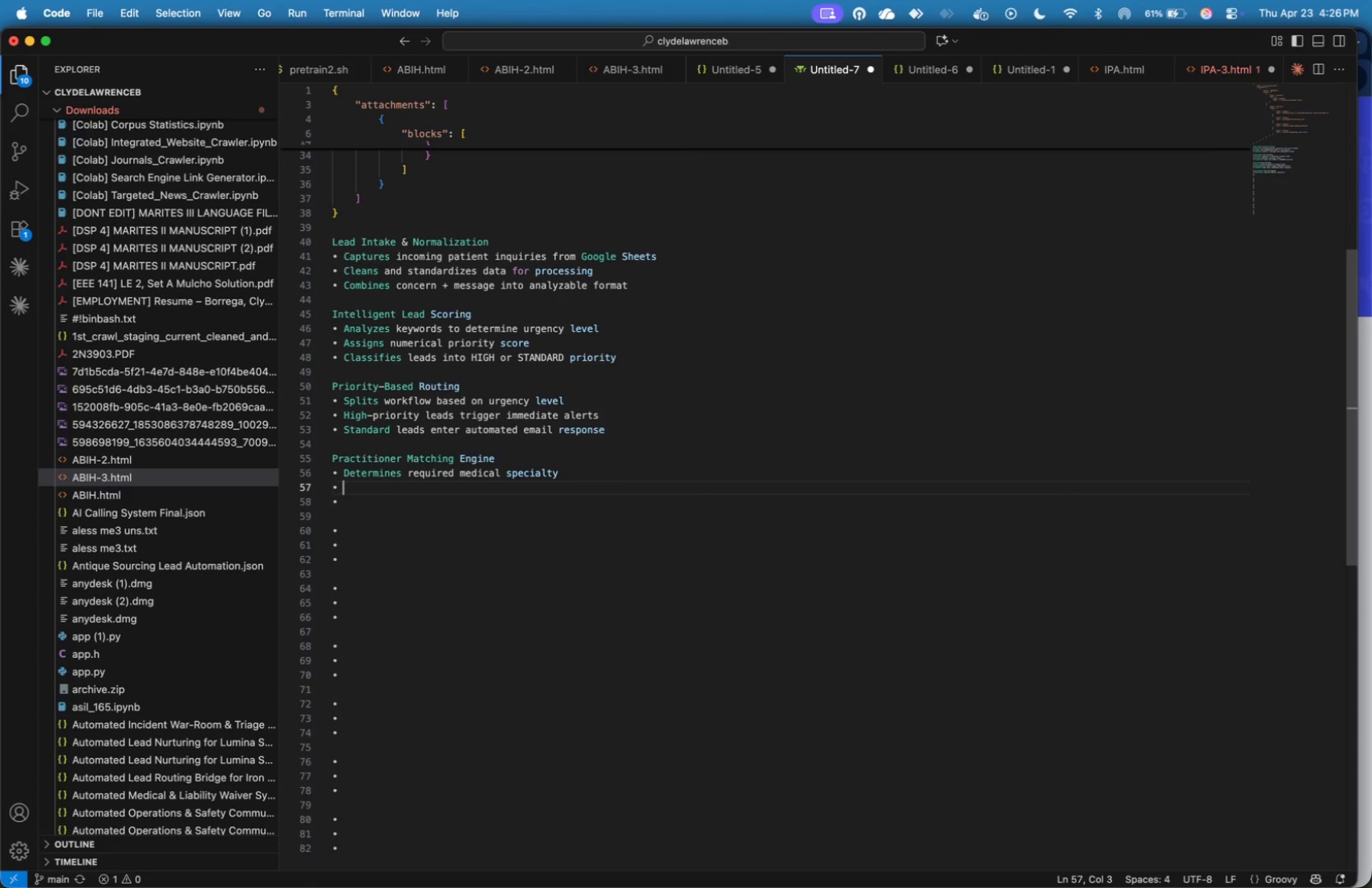 
type(Fetches available praci)
key(Backspace)
type(titioners from database)
 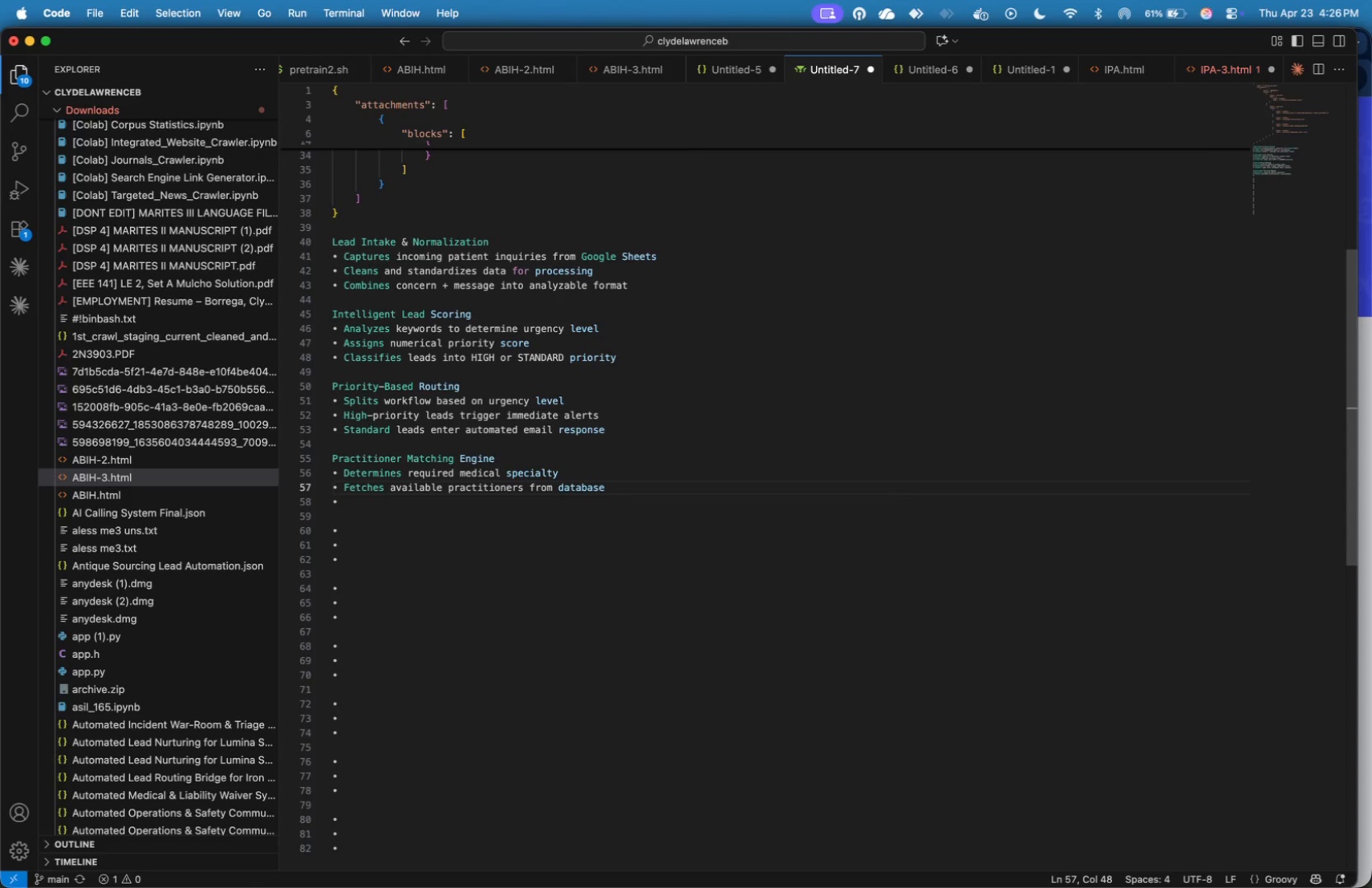 
key(ArrowDown)
 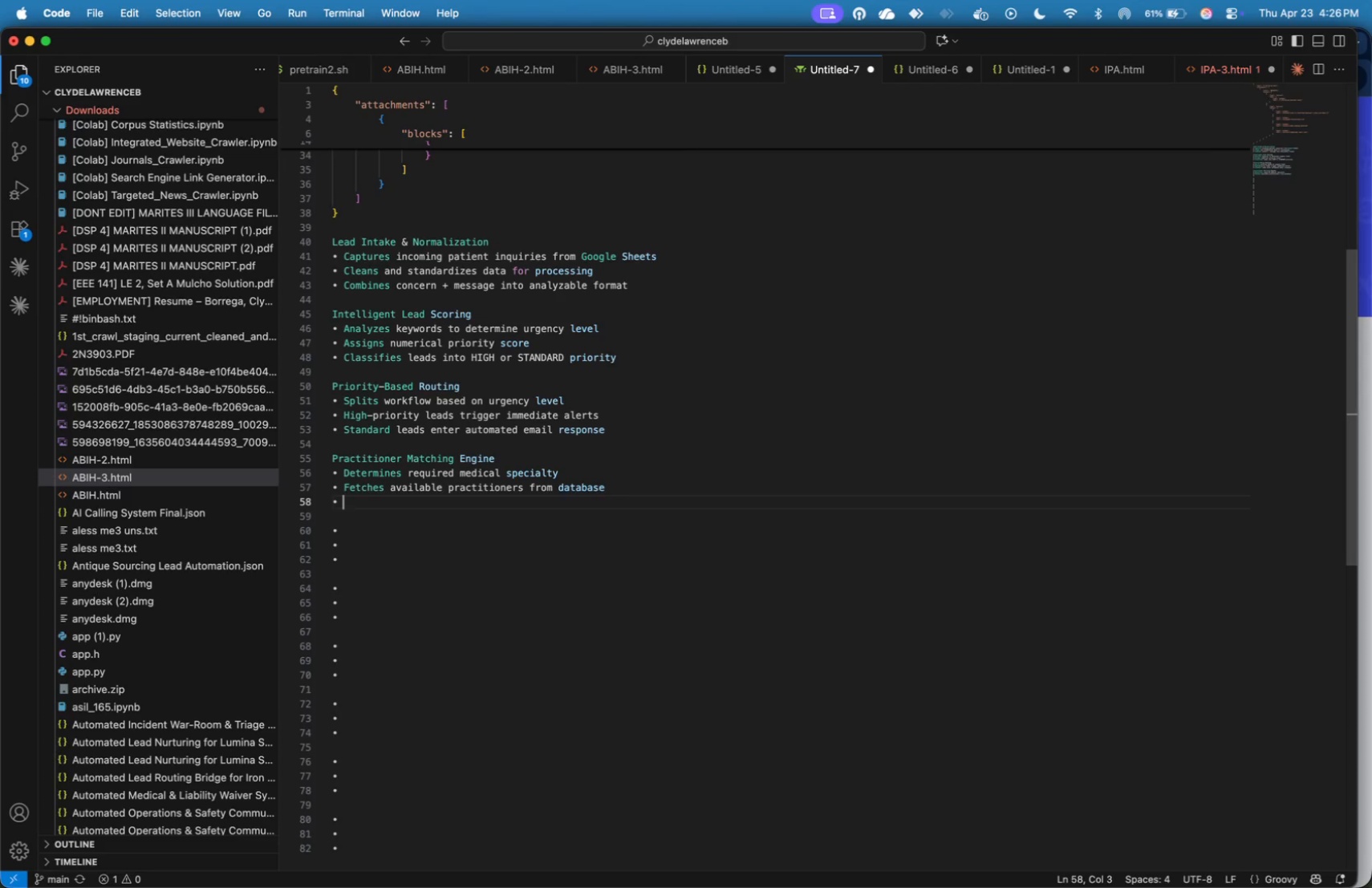 
key(Backspace)
 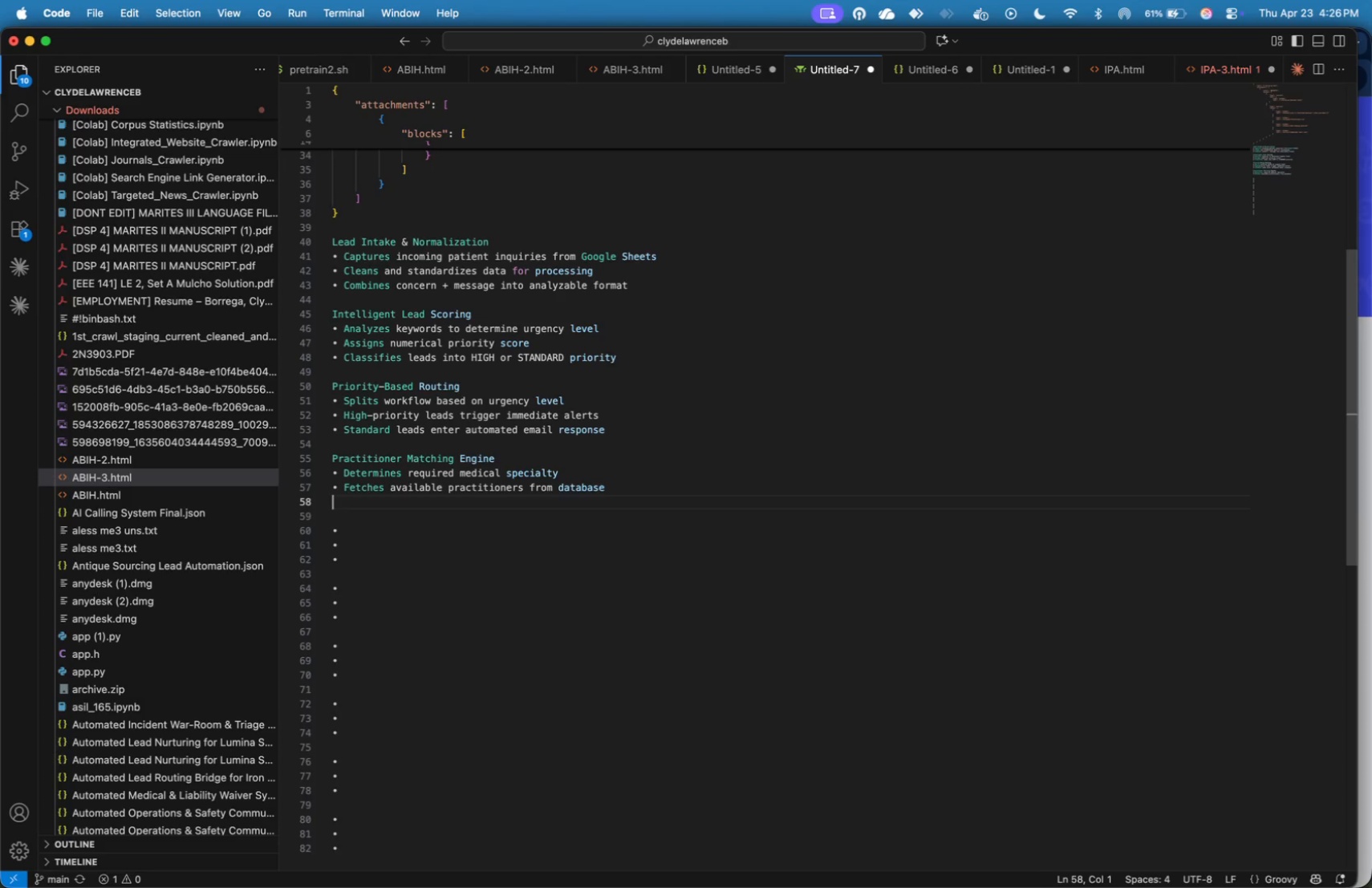 
key(Backspace)
 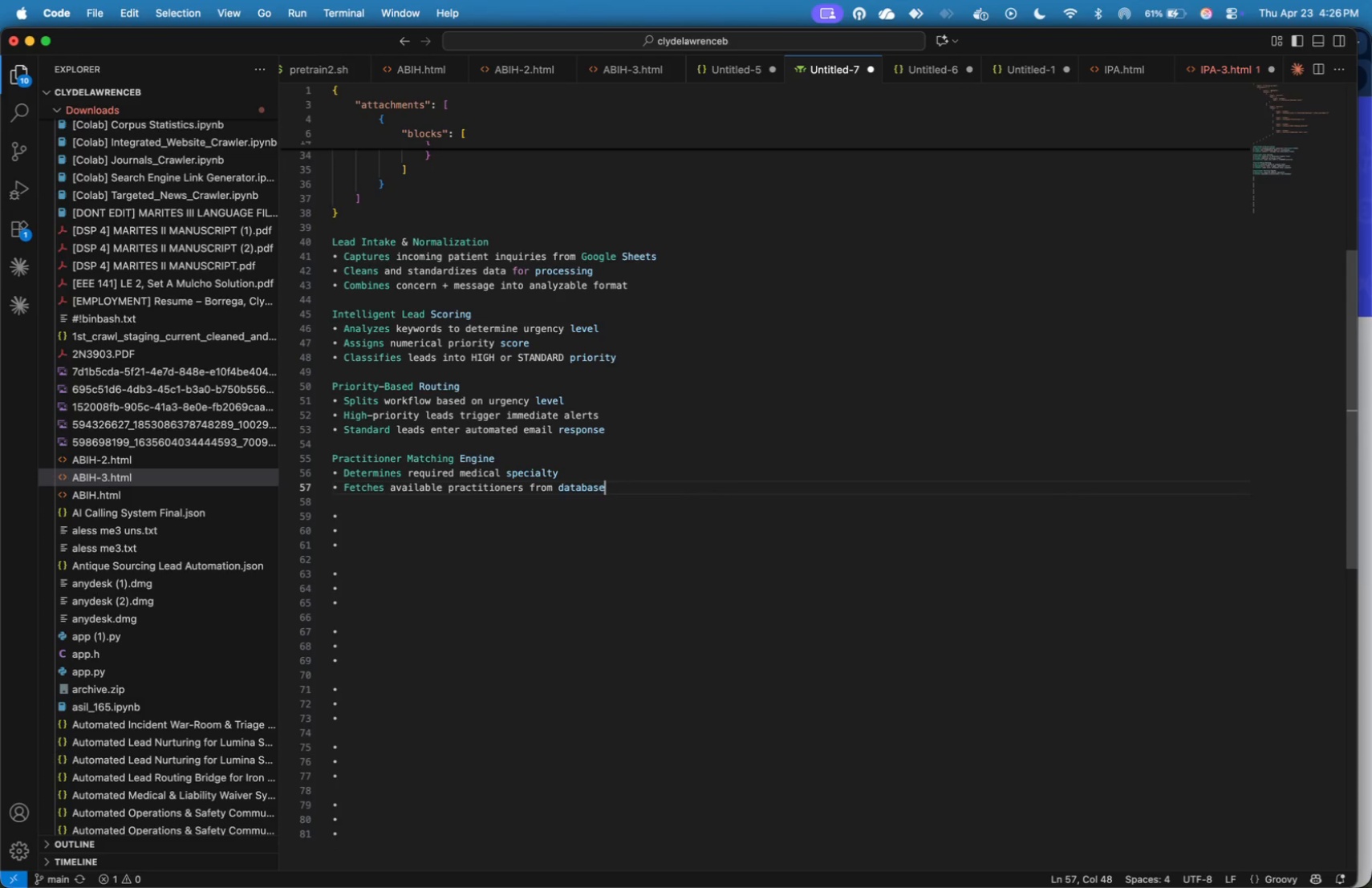 
key(Backspace)
 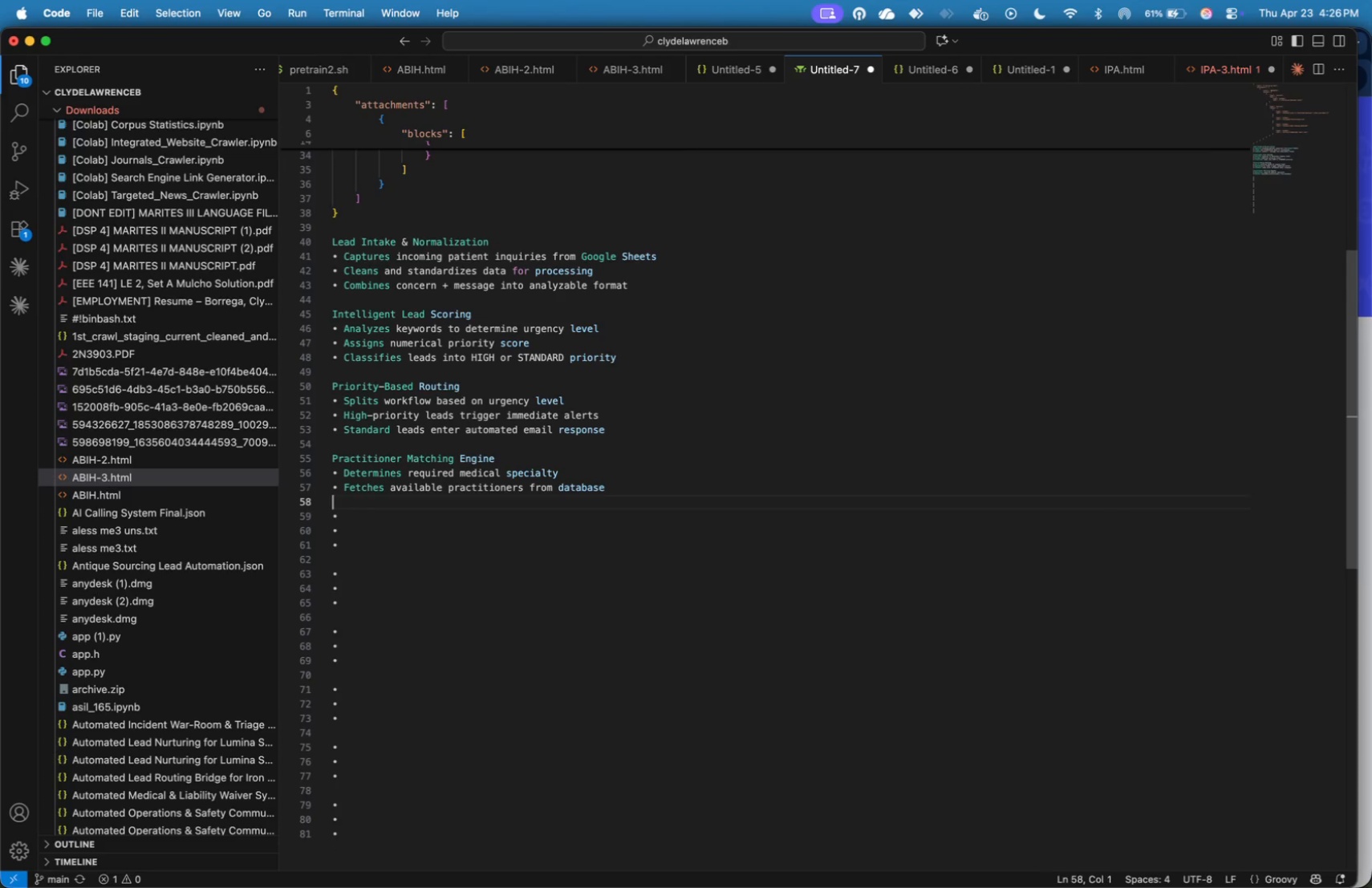 
key(ArrowDown)
 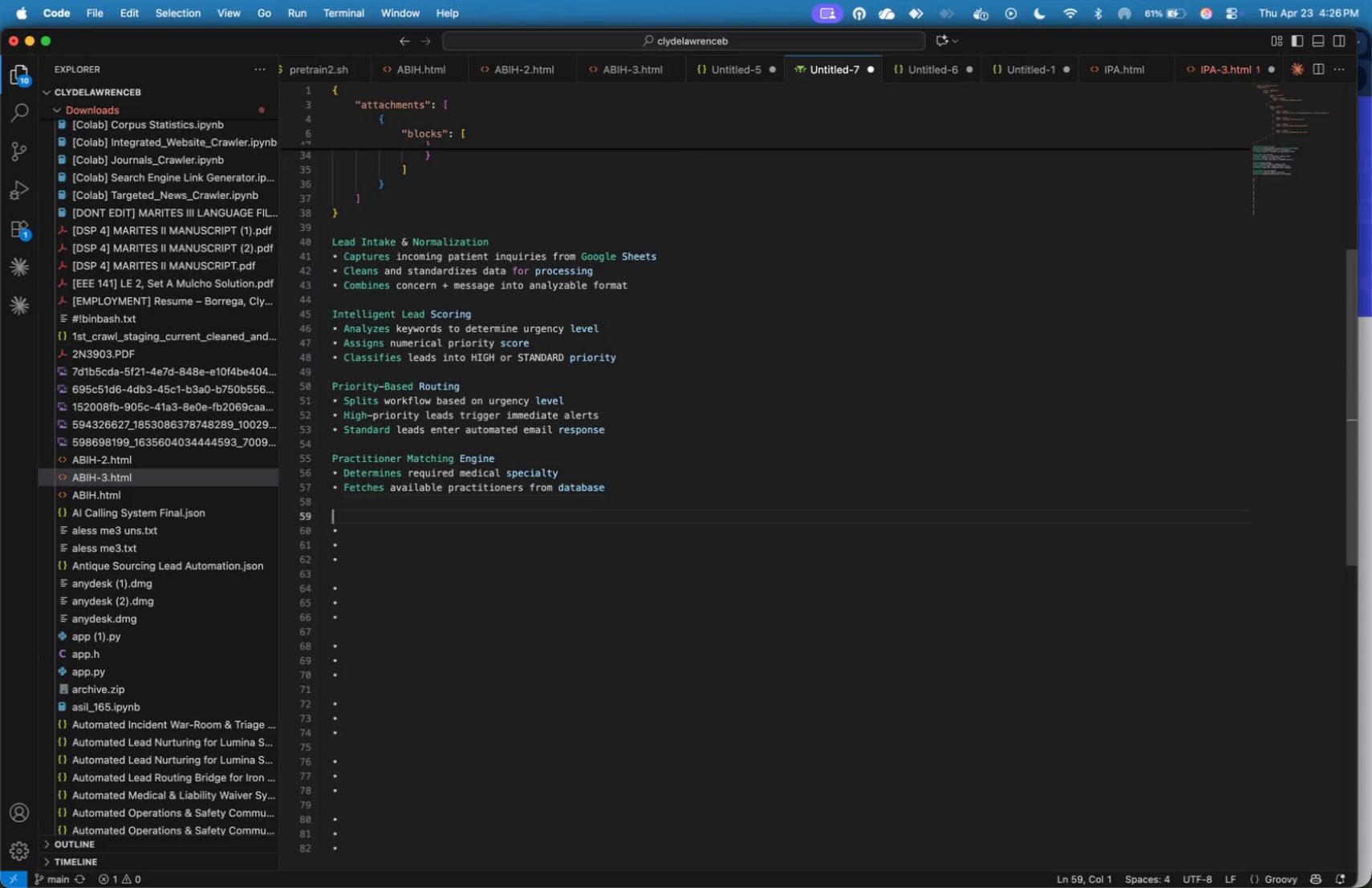 
key(Enter)
 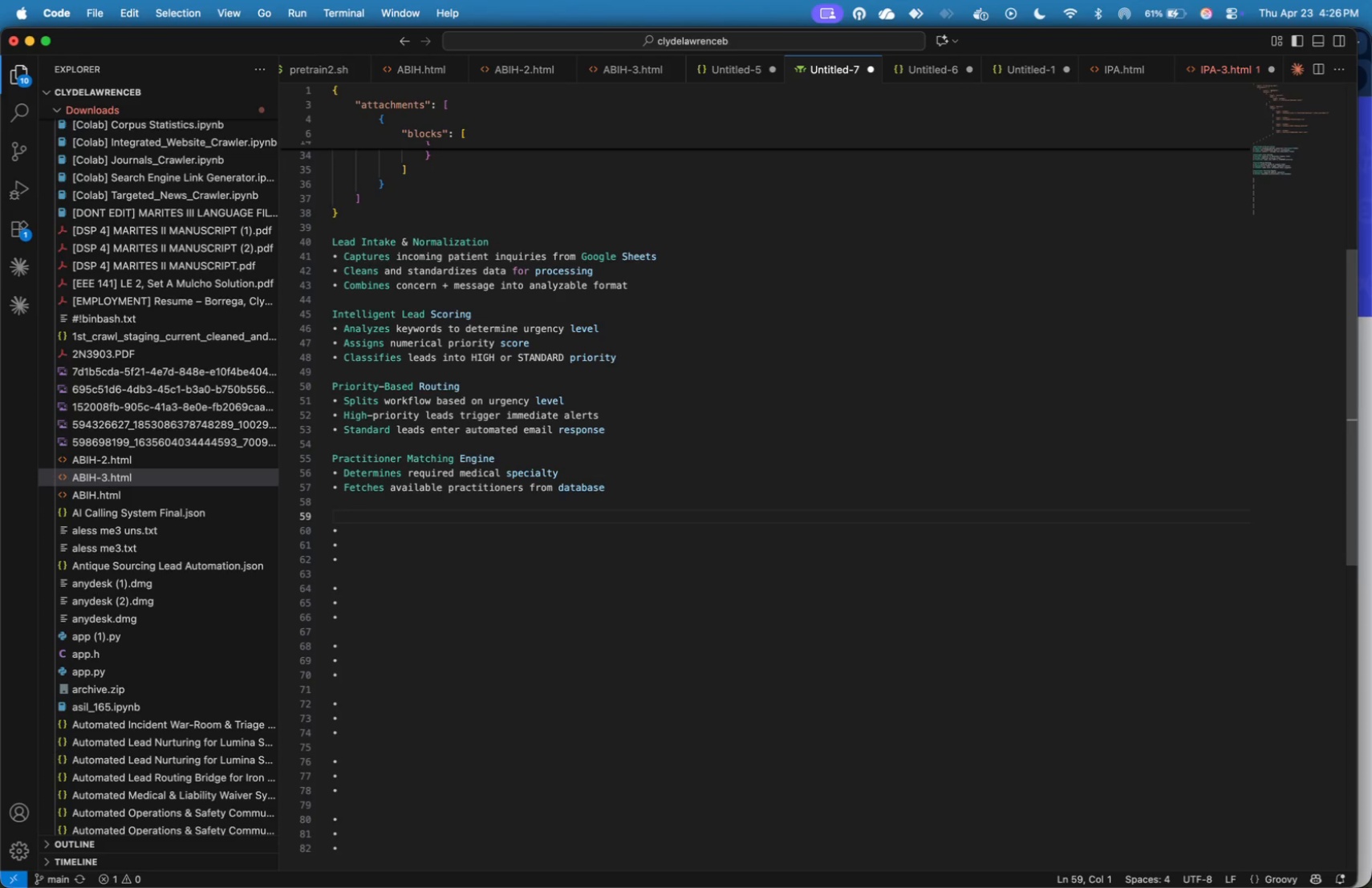 
type(Edge Case Handling)
 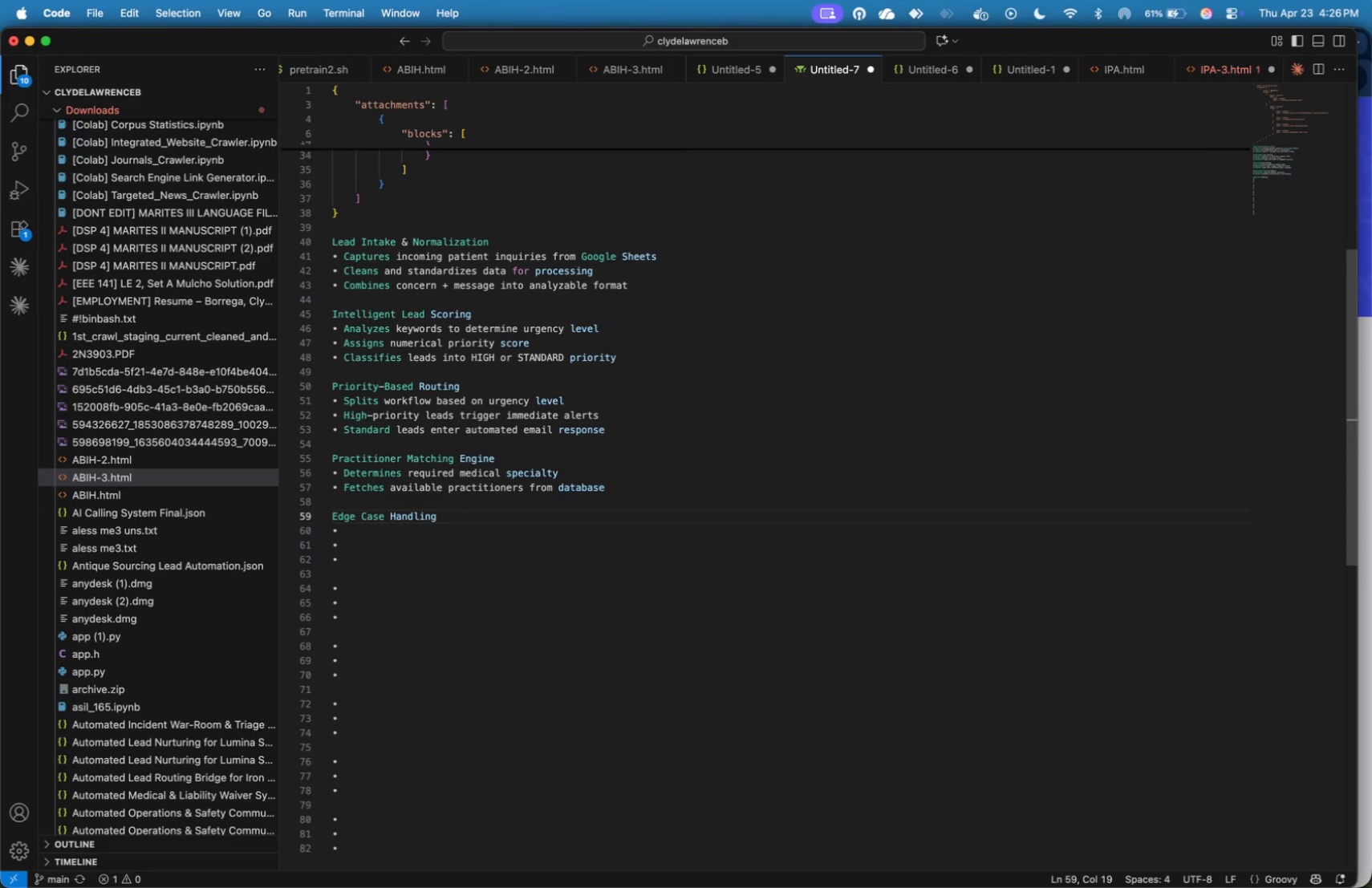 
wait(28.89)
 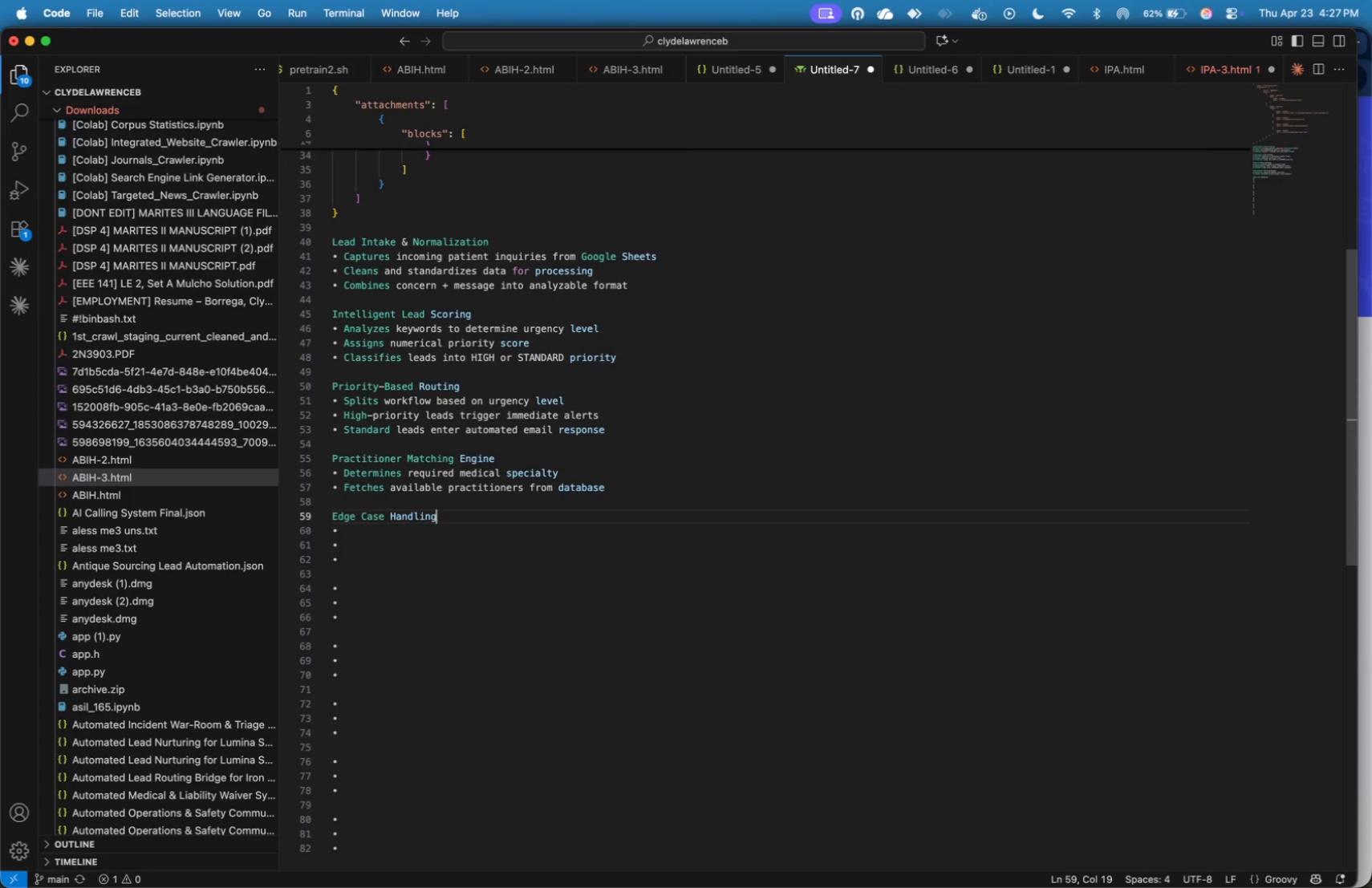 
key(ArrowDown)
 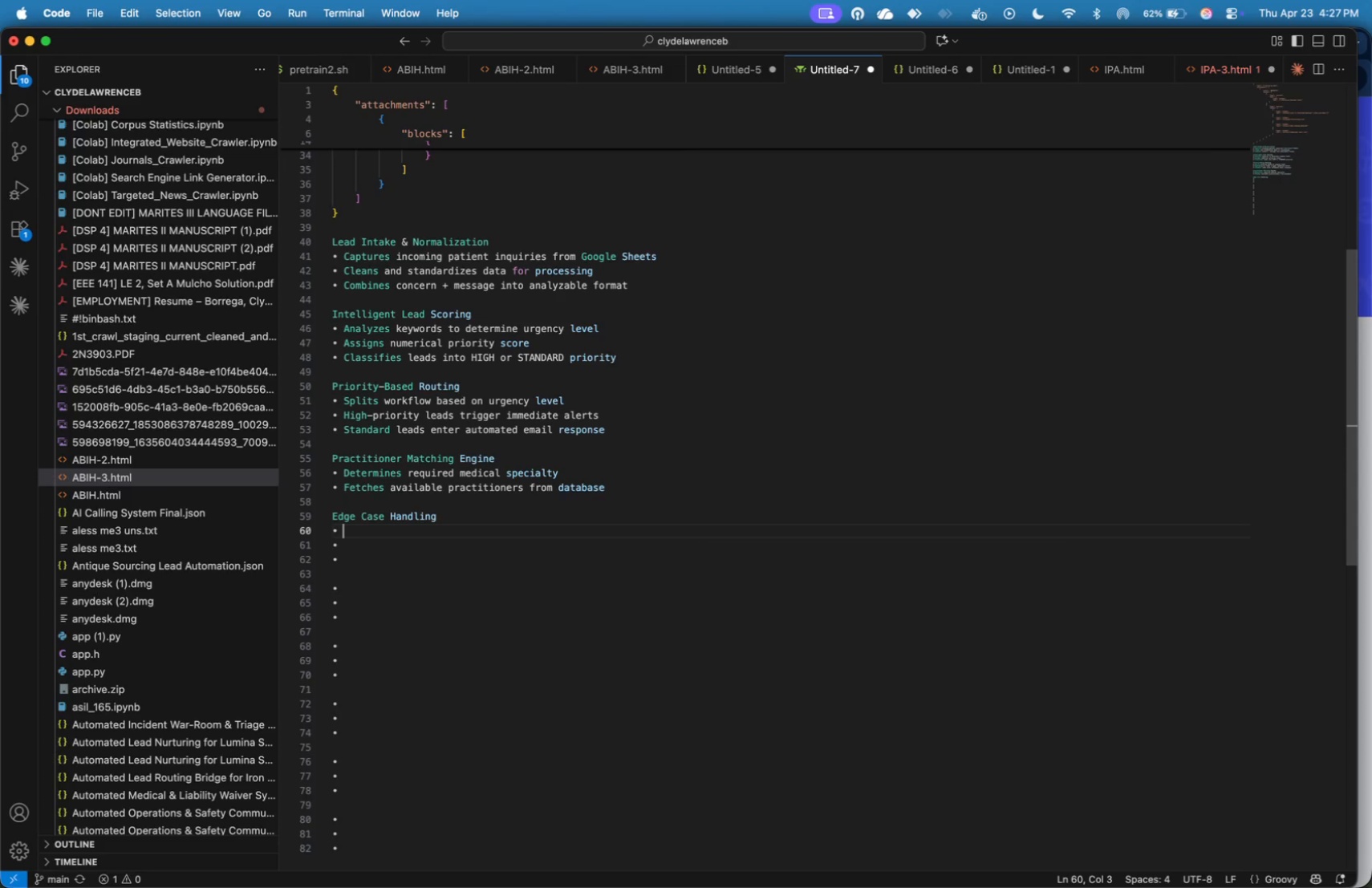 
type(Detects when no praci)
key(Backspace)
type(titioner is available)
 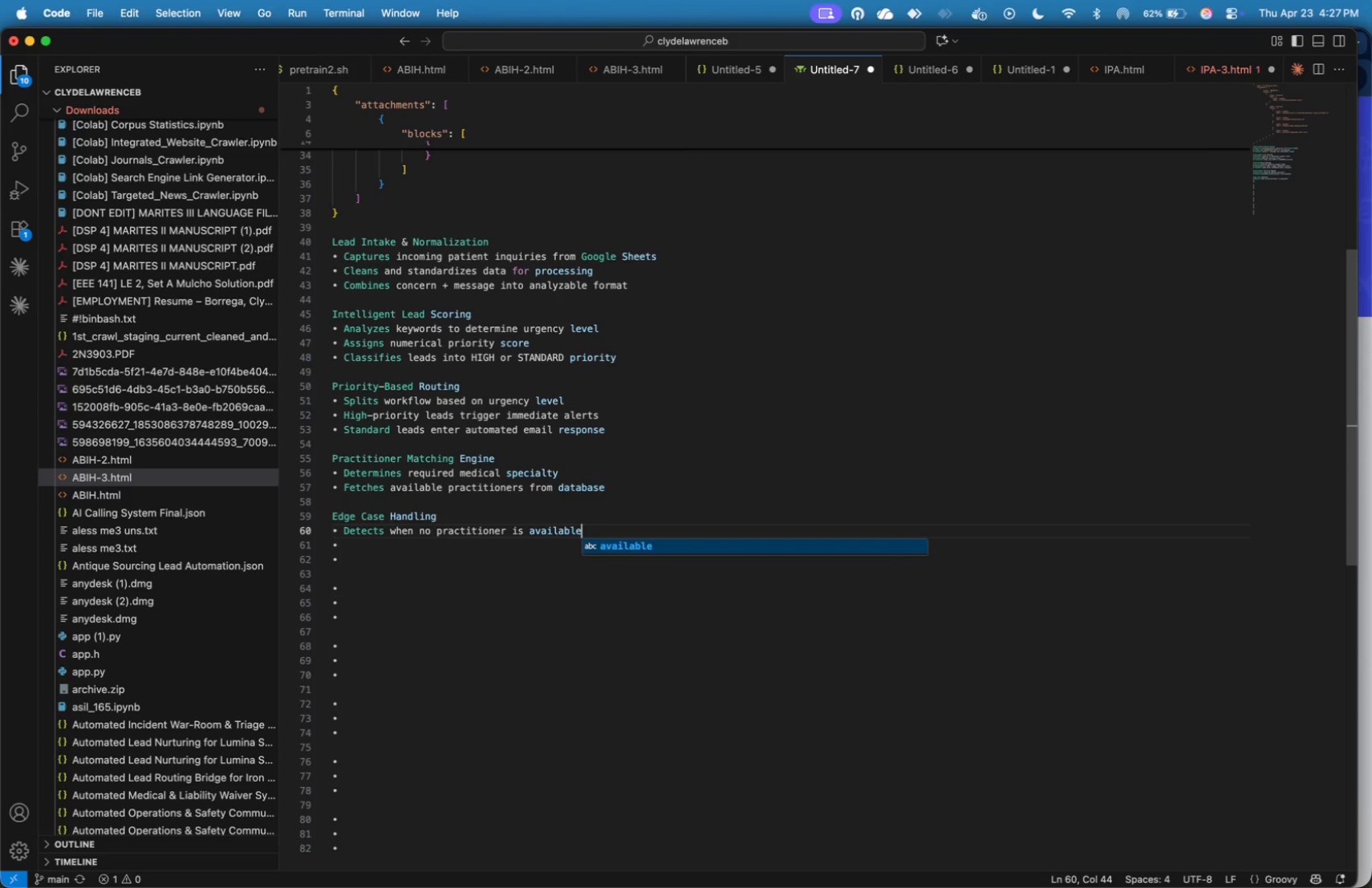 
key(ArrowDown)
 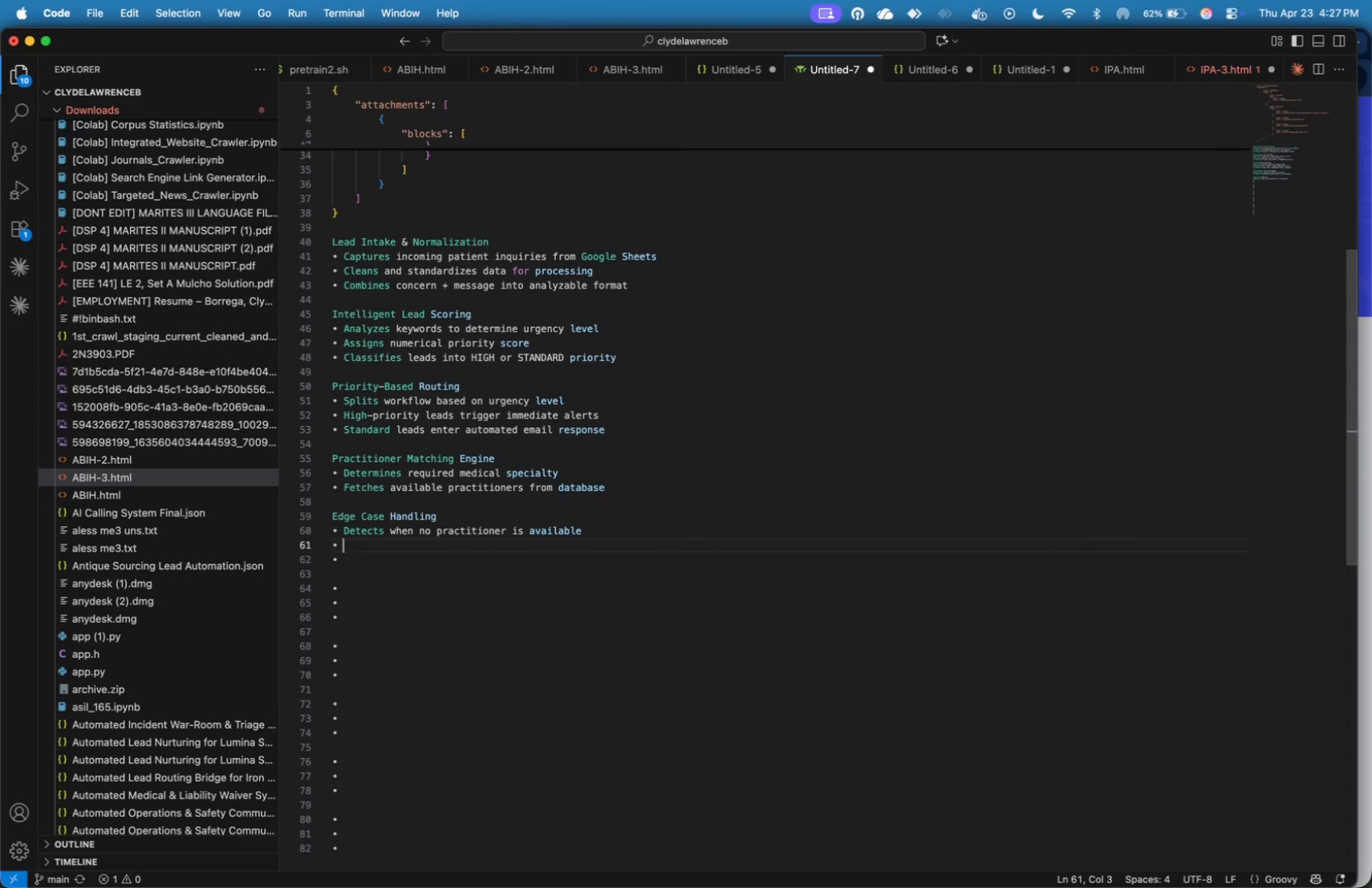 
type(Prevents workfl0w )
key(Backspace)
key(Backspace)
key(Backspace)
type(ow failr)
key(Backspace)
type(ure os)
key(Backspace)
type(r silent errors)
 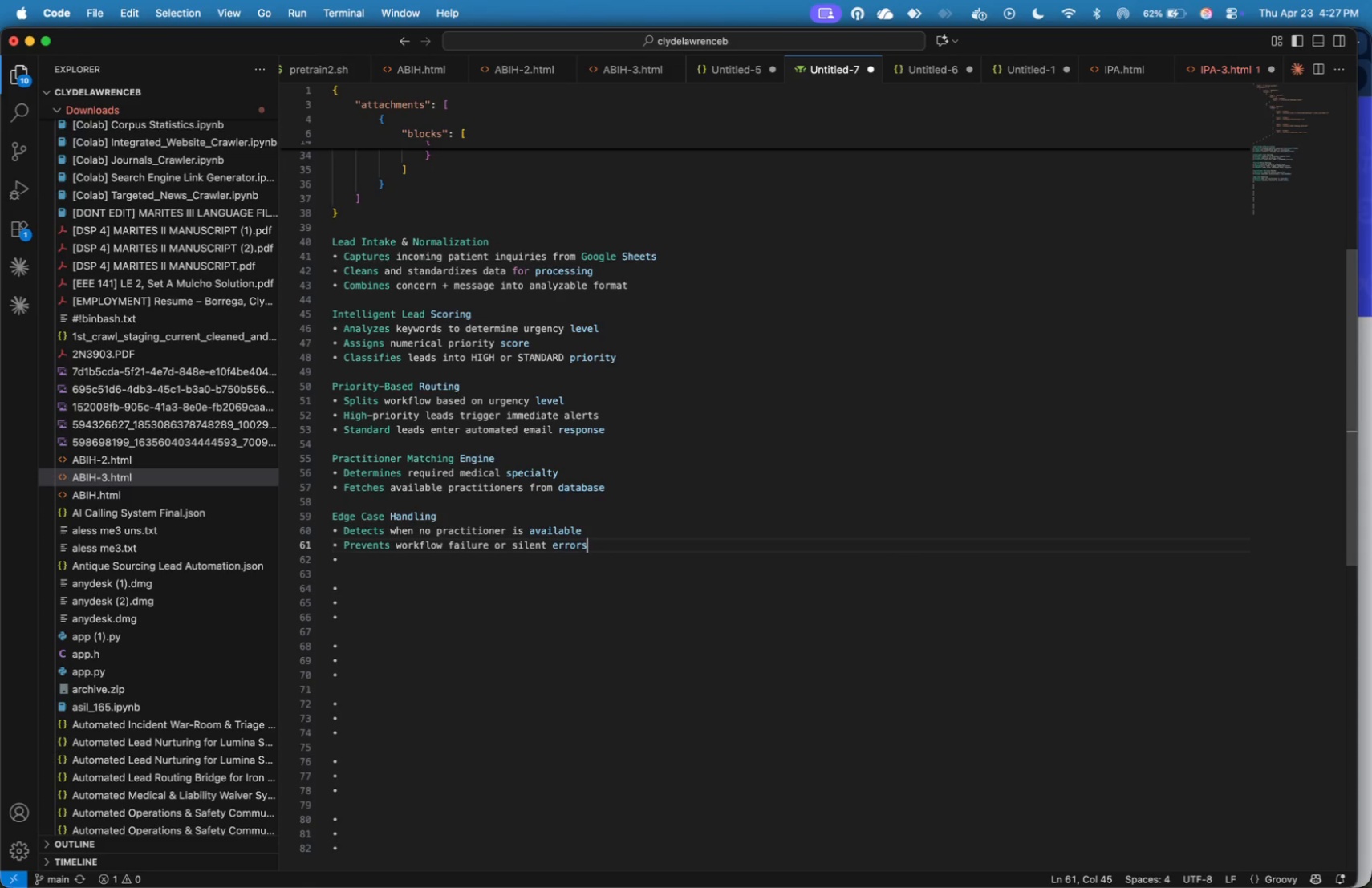 
key(ArrowDown)
 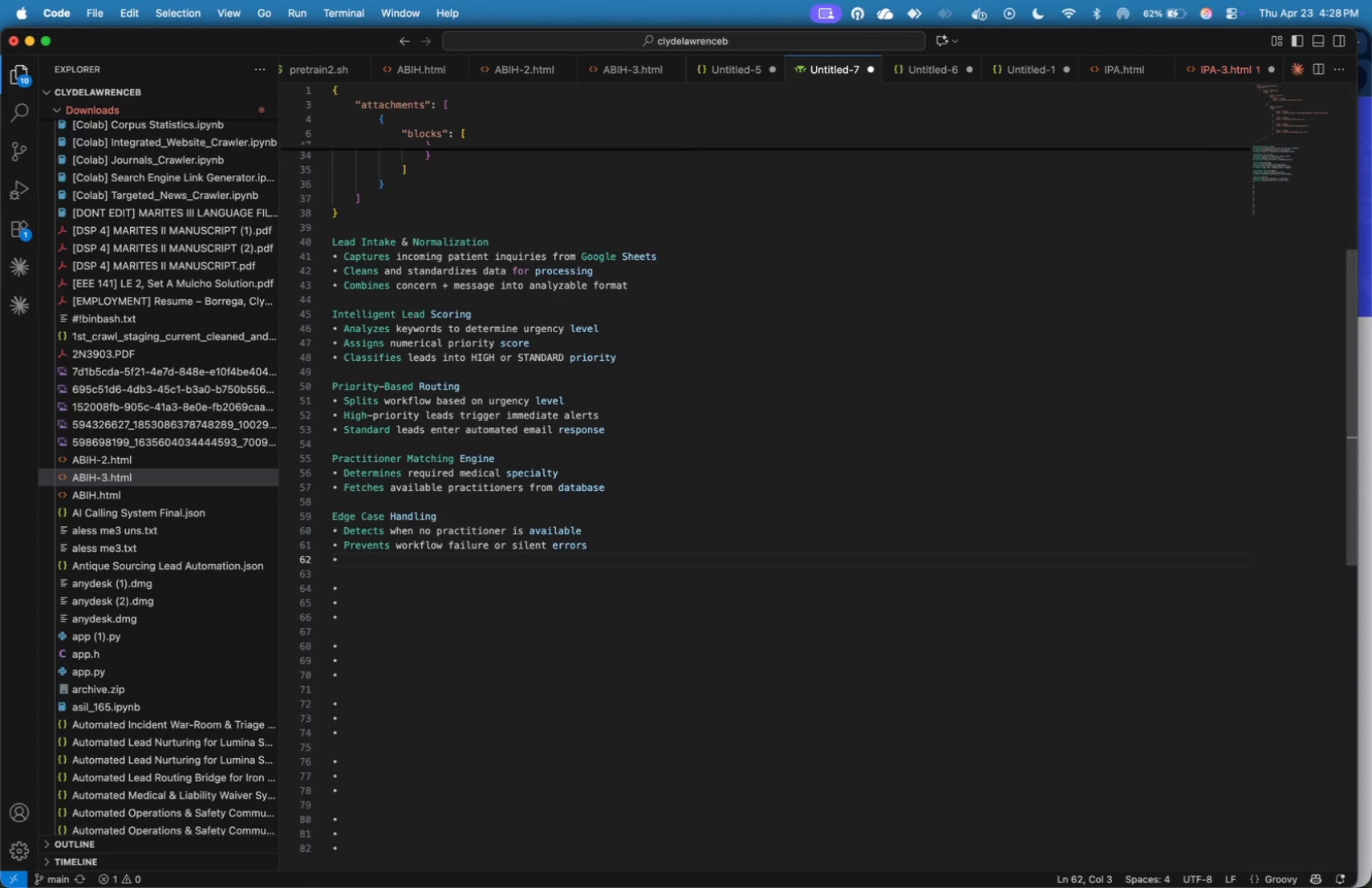 
type(Sends alert for manual intervention)
 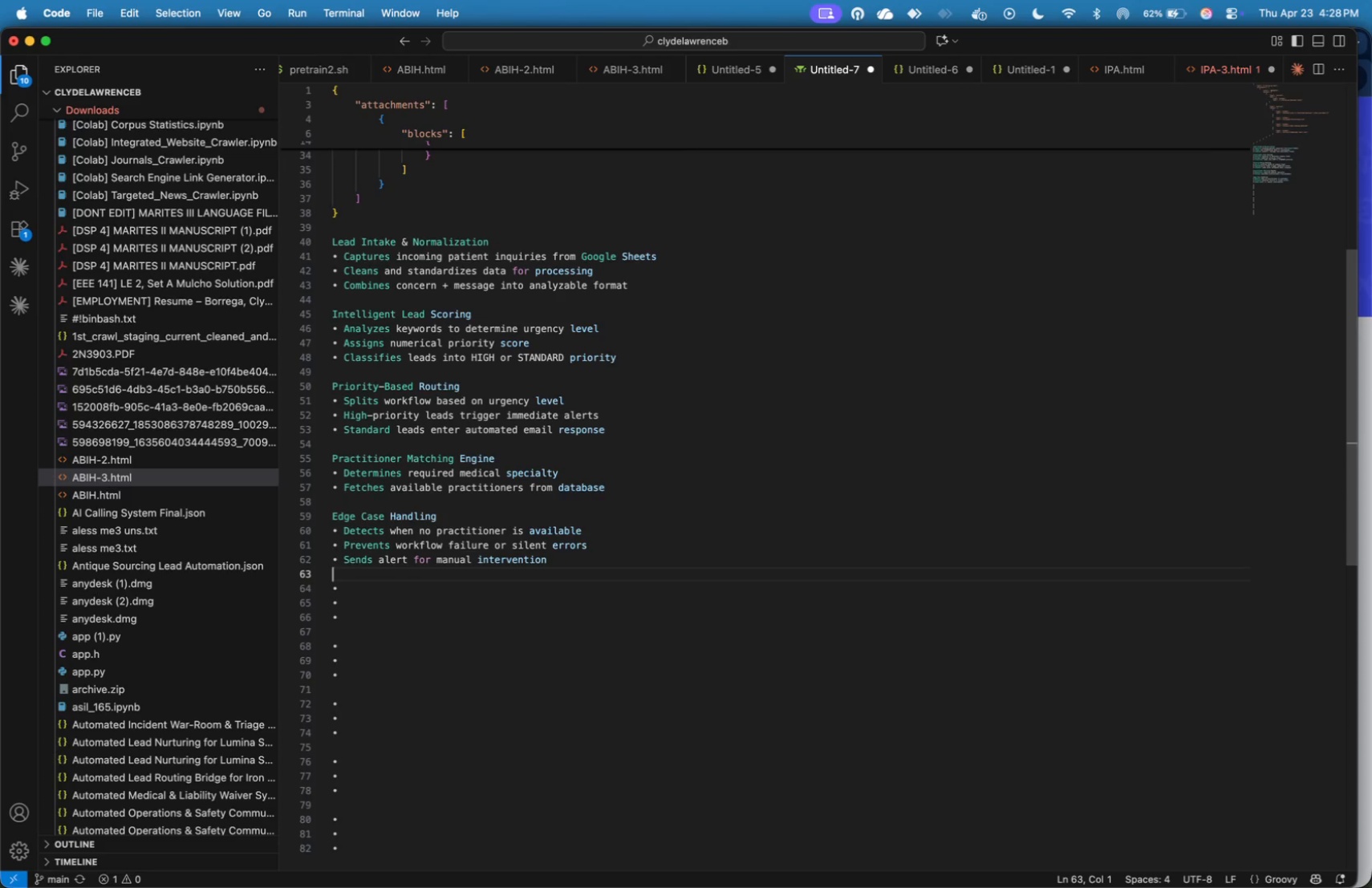 
key(ArrowDown)
 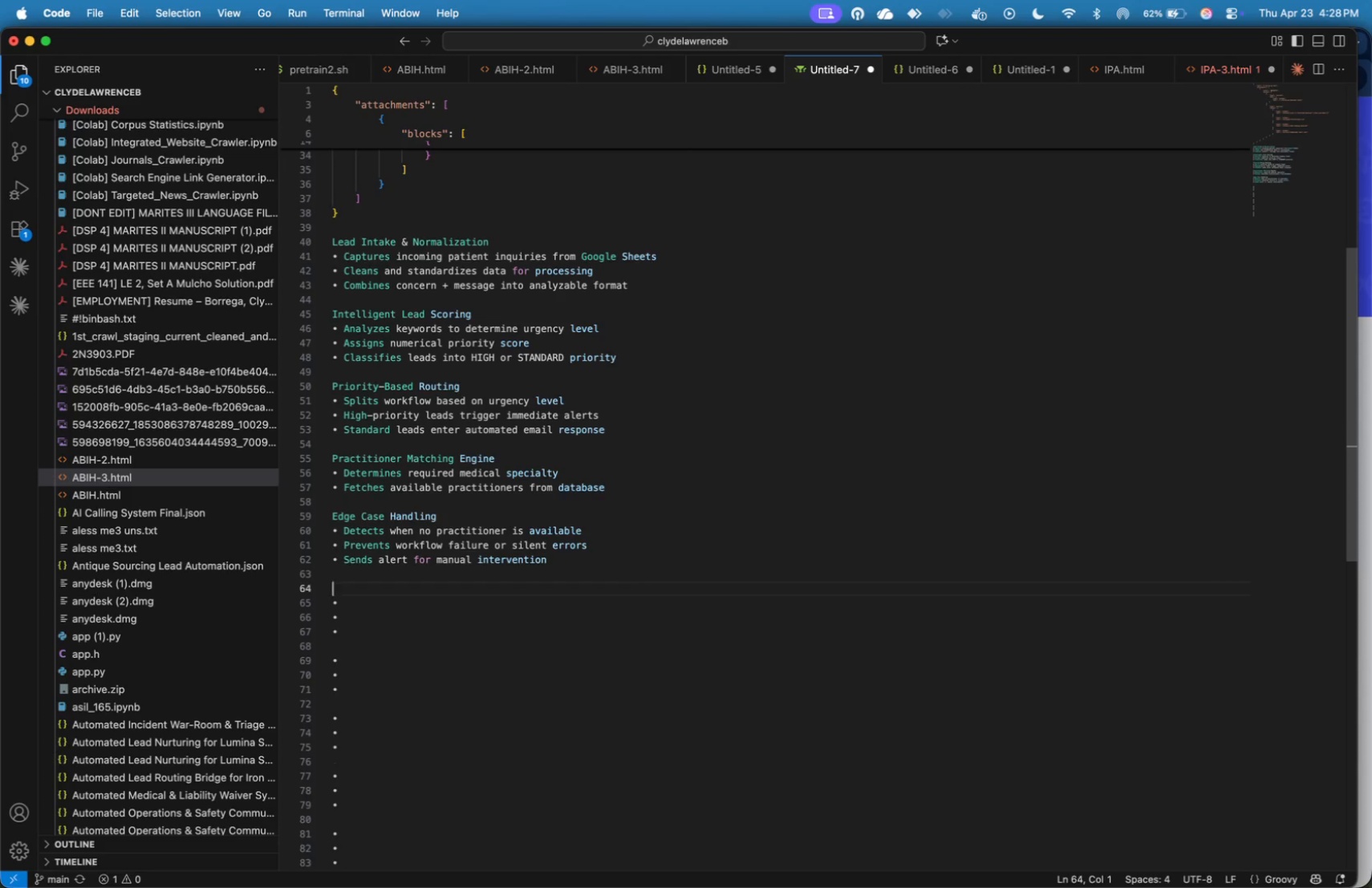 
key(Enter)
 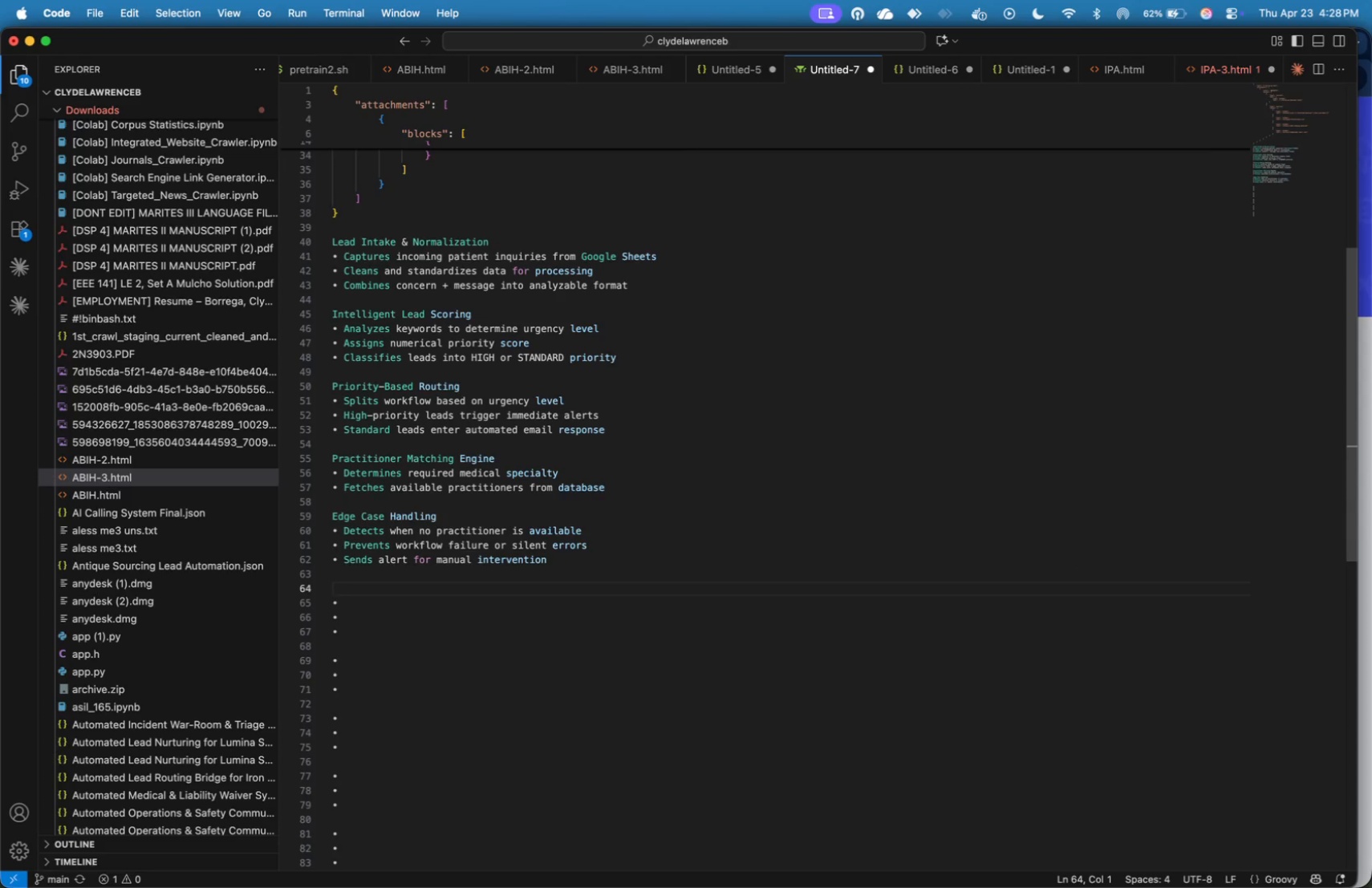 
type(Cr,)
key(Backspace)
key(Backspace)
type(RM Logging System)
 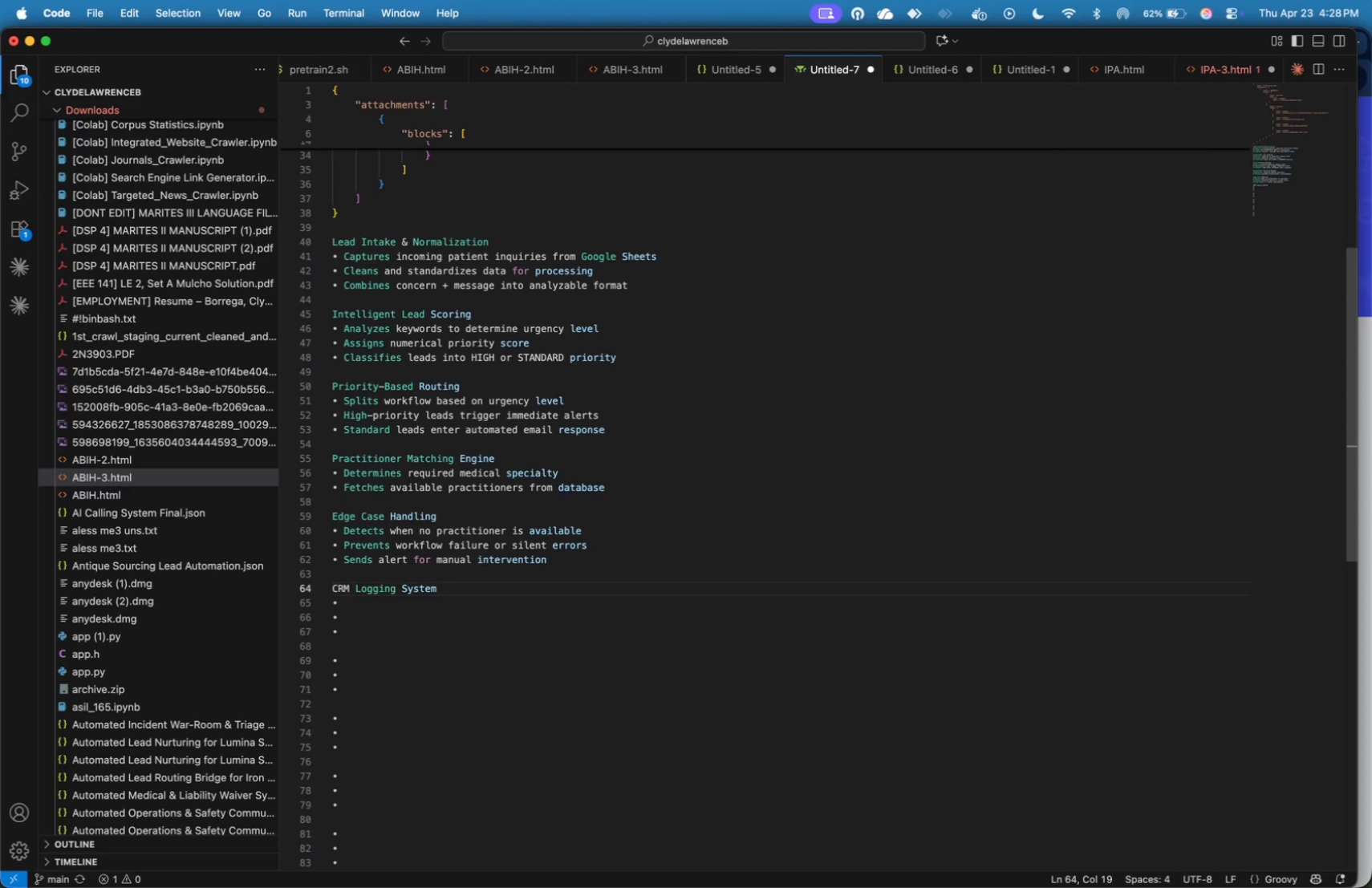 
key(ArrowDown)
 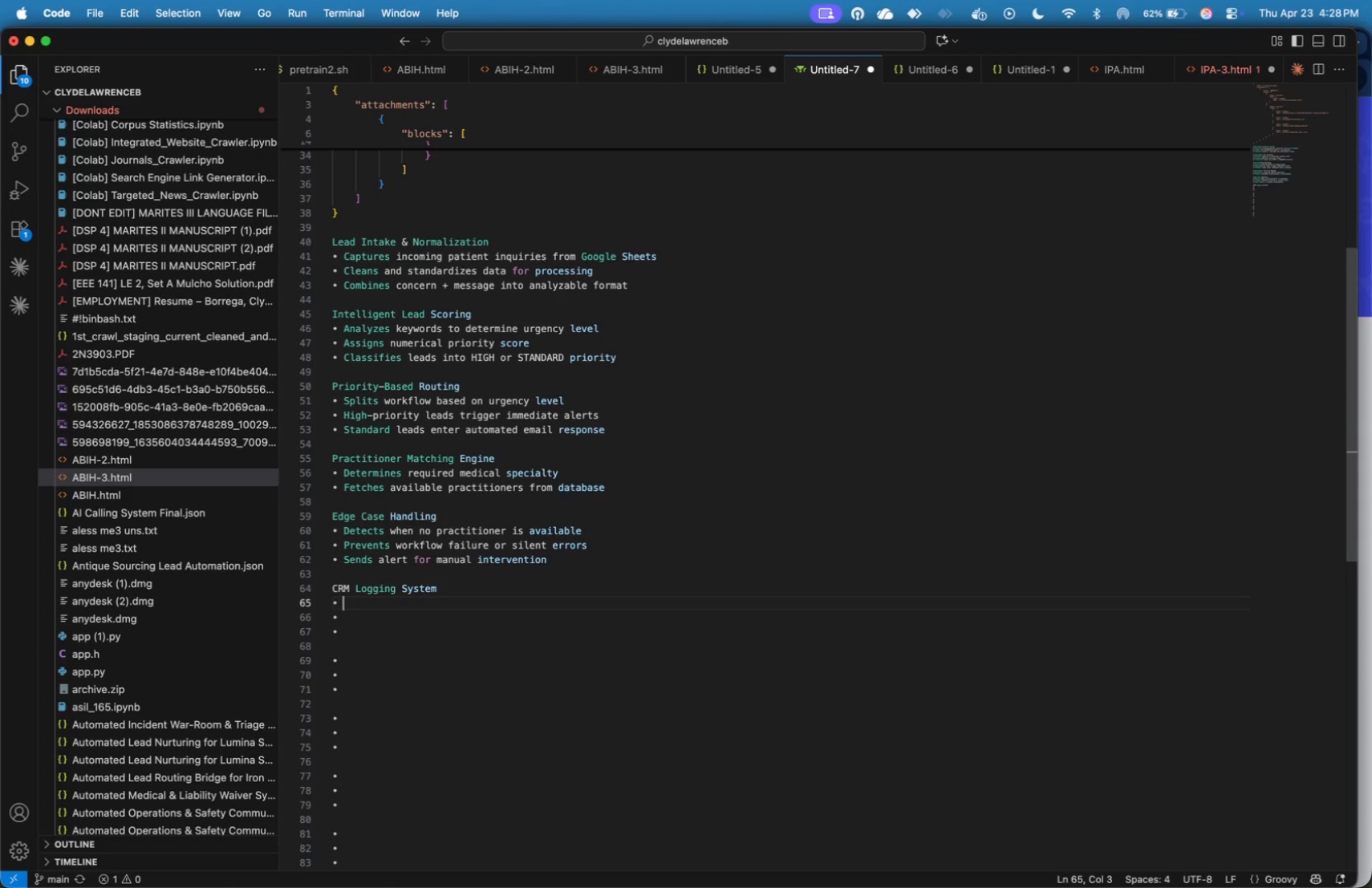 
wait(16.28)
 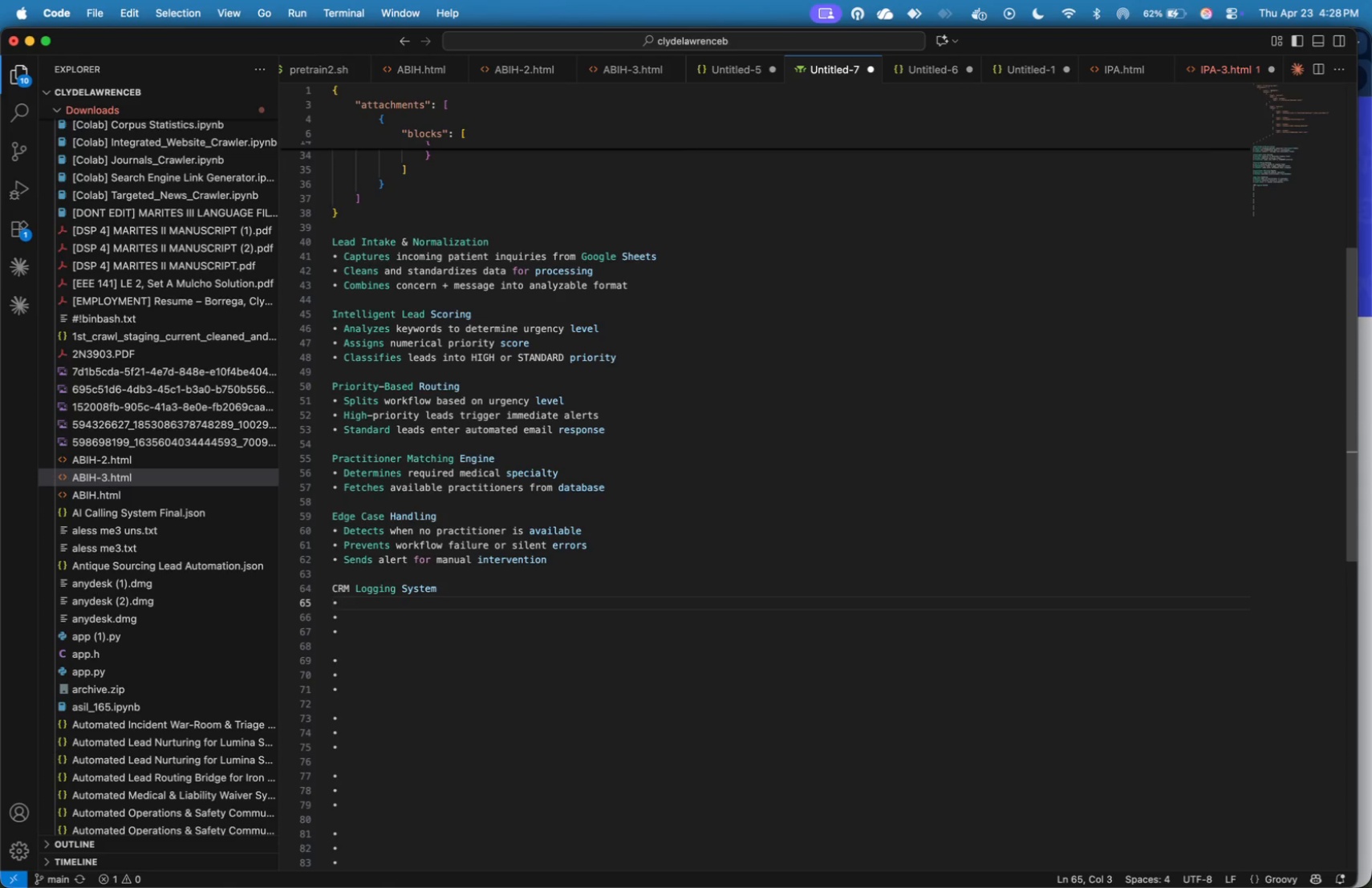 
type(Stores P)
key(Backspace)
type(processed lead data into datav)
key(Backspace)
type(base)
 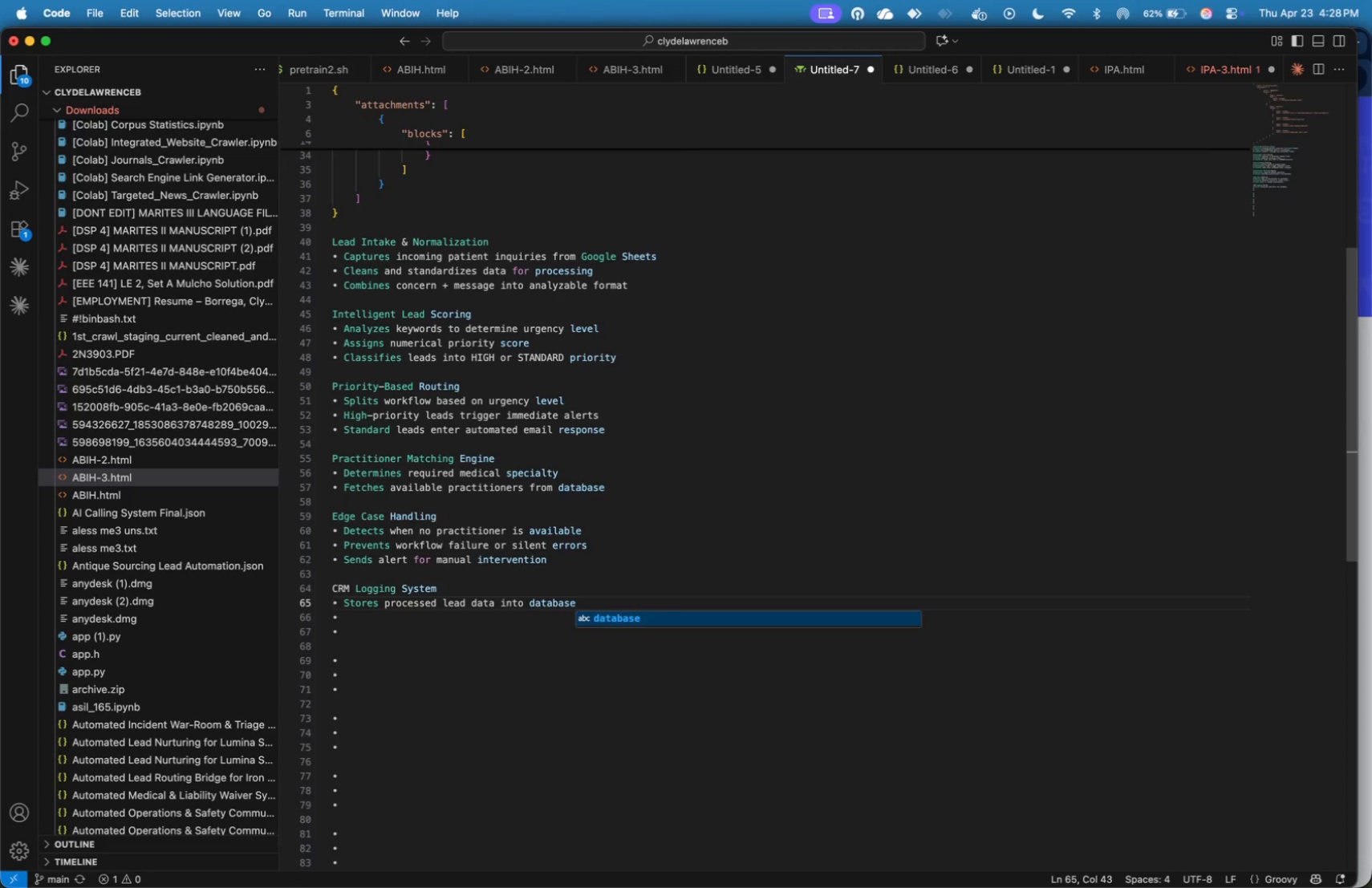 
key(ArrowDown)
 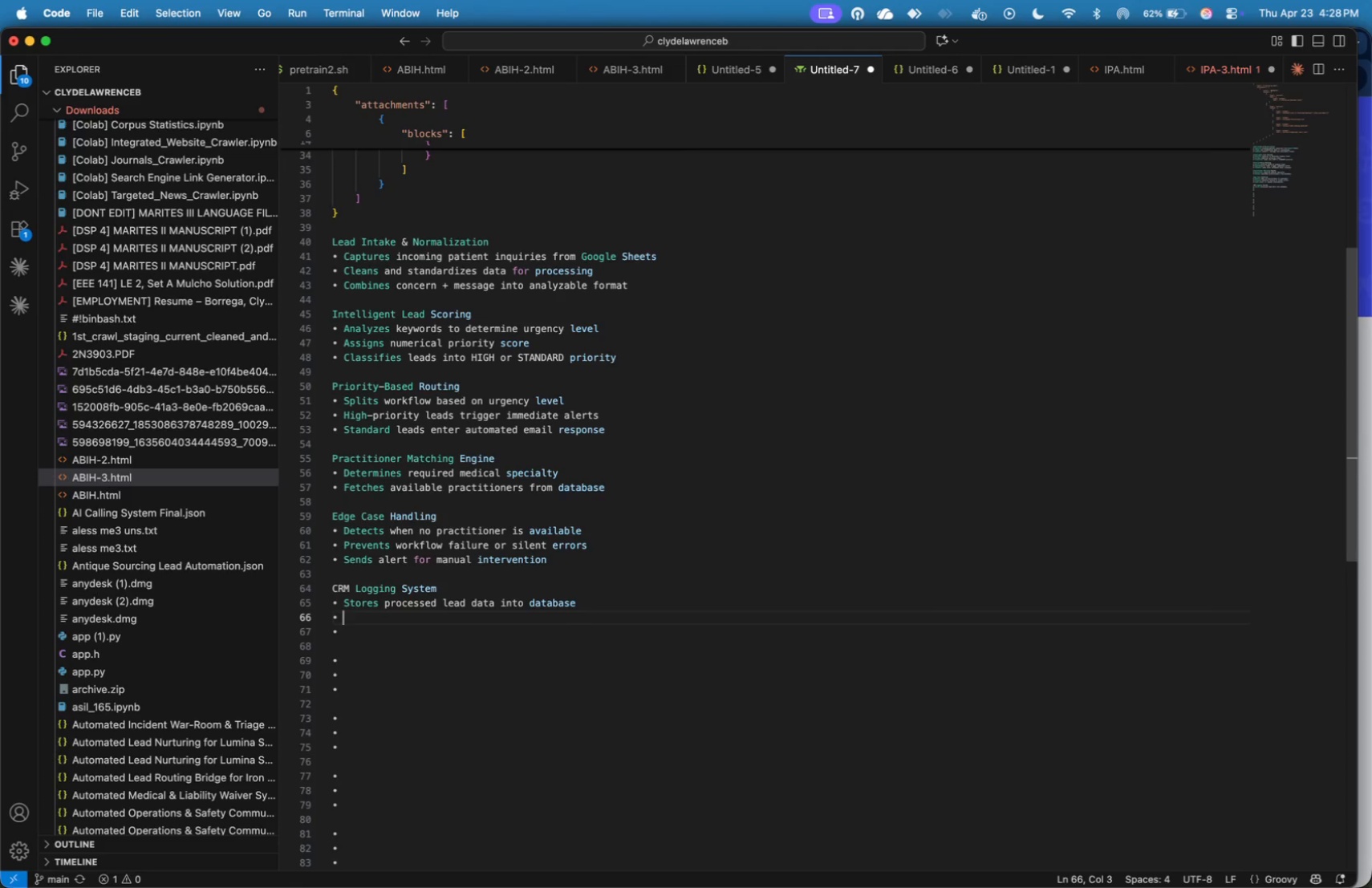 
type(Tracks priority, praci=ti=)
key(Backspace)
key(Backspace)
key(Backspace)
key(Backspace)
key(Backspace)
type(titioner, an)
 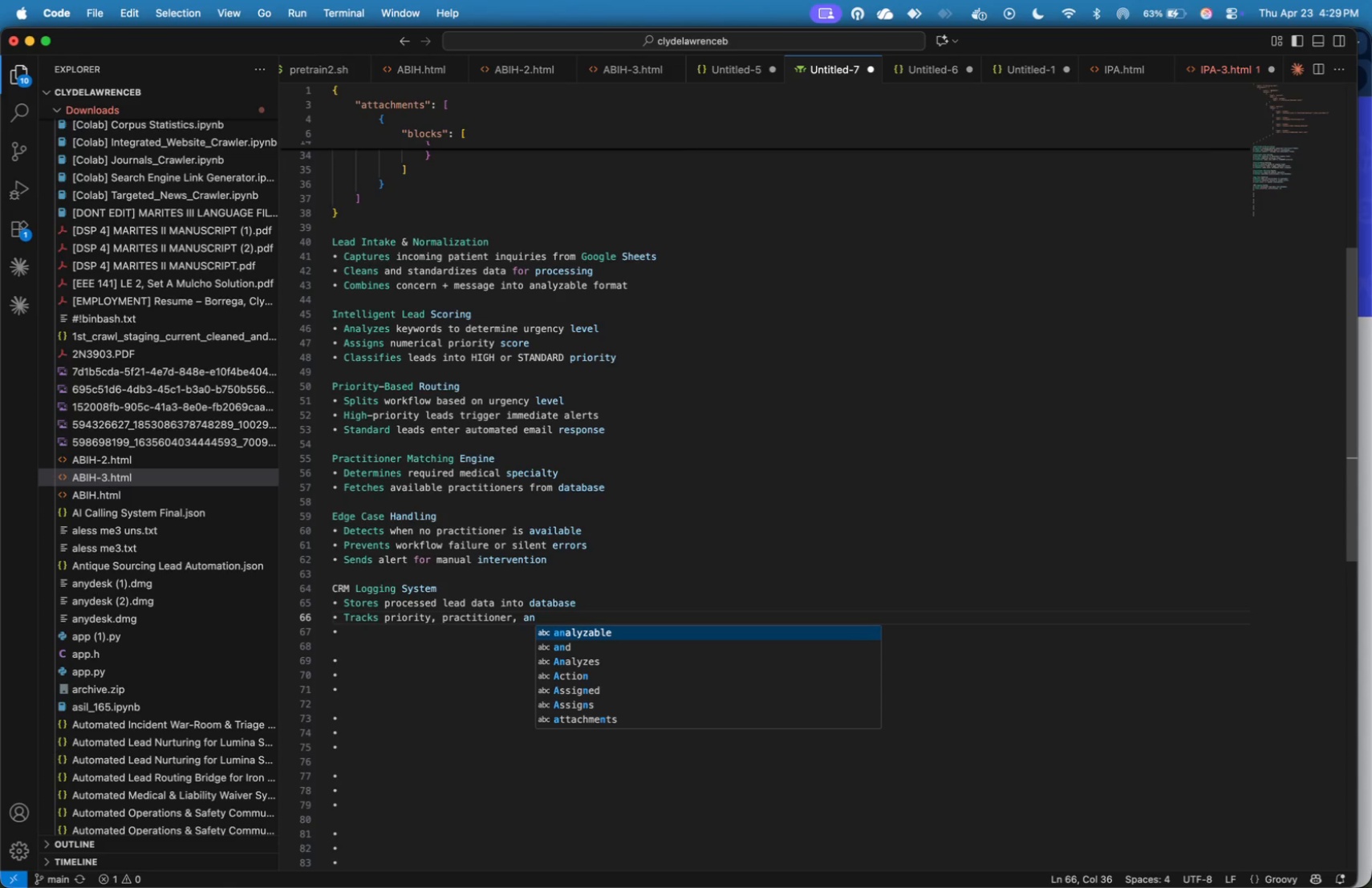 
wait(6.16)
 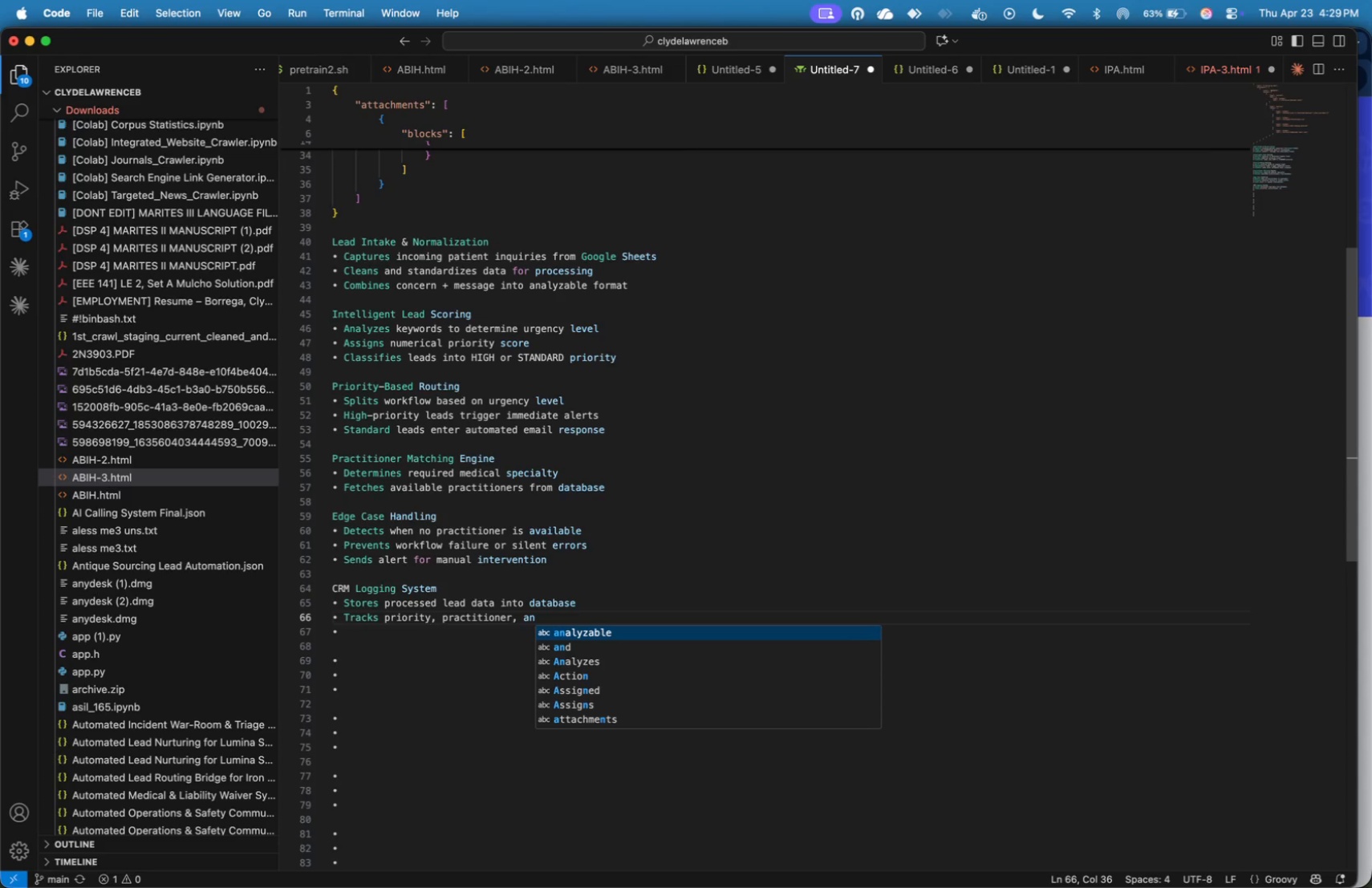 
key(ArrowUp)
 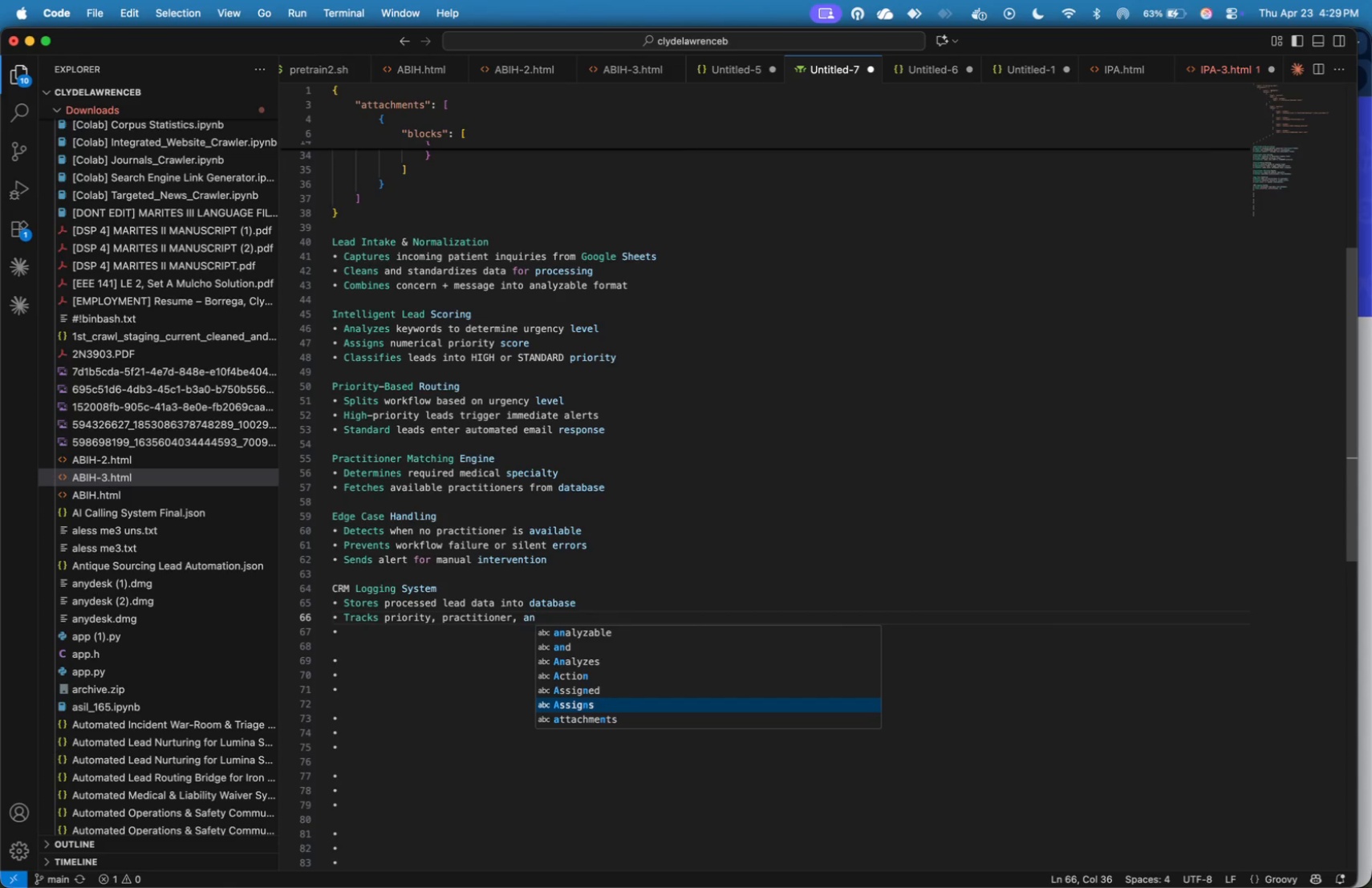 
key(ArrowUp)
 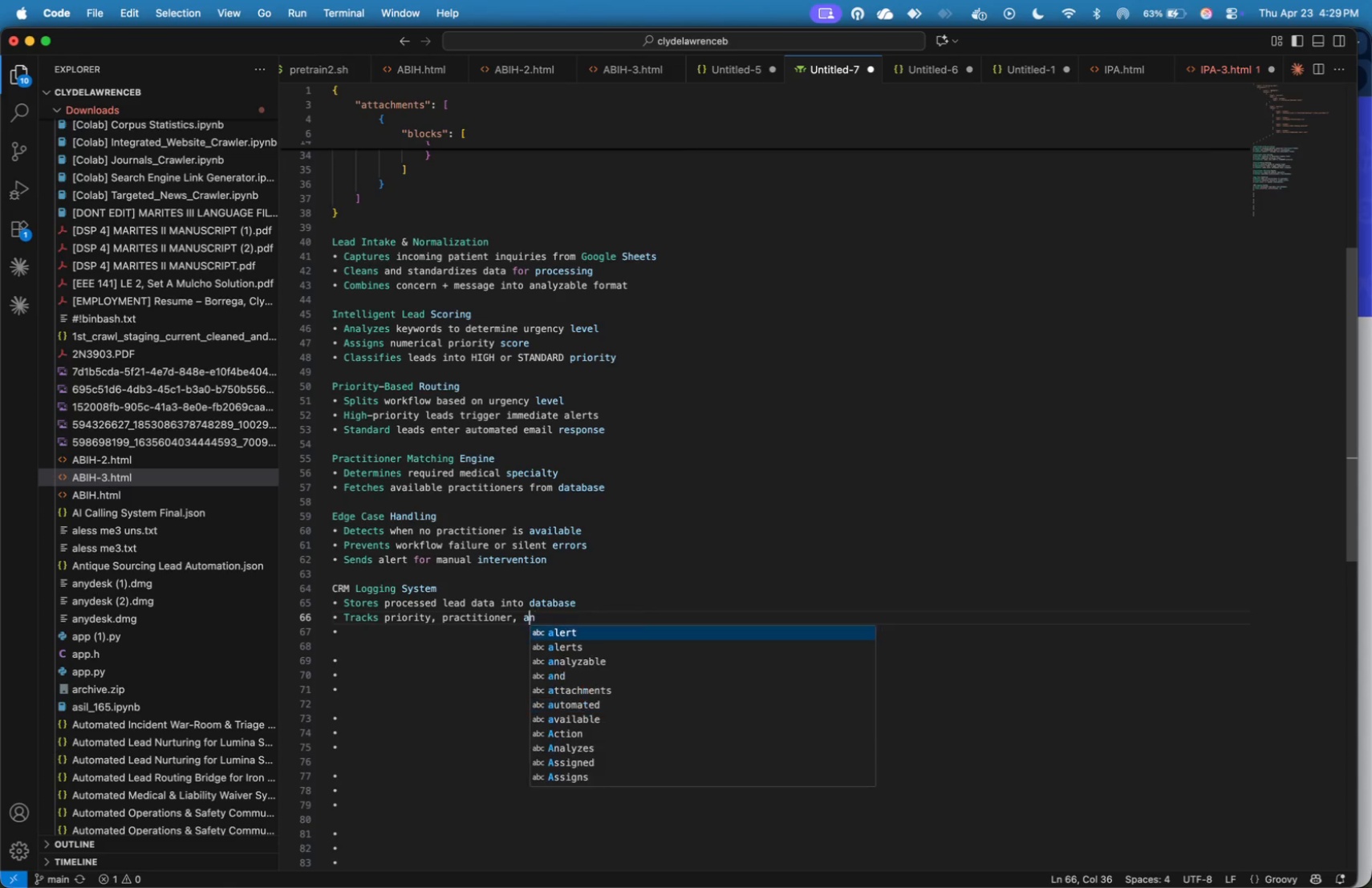 
key(ArrowLeft)
 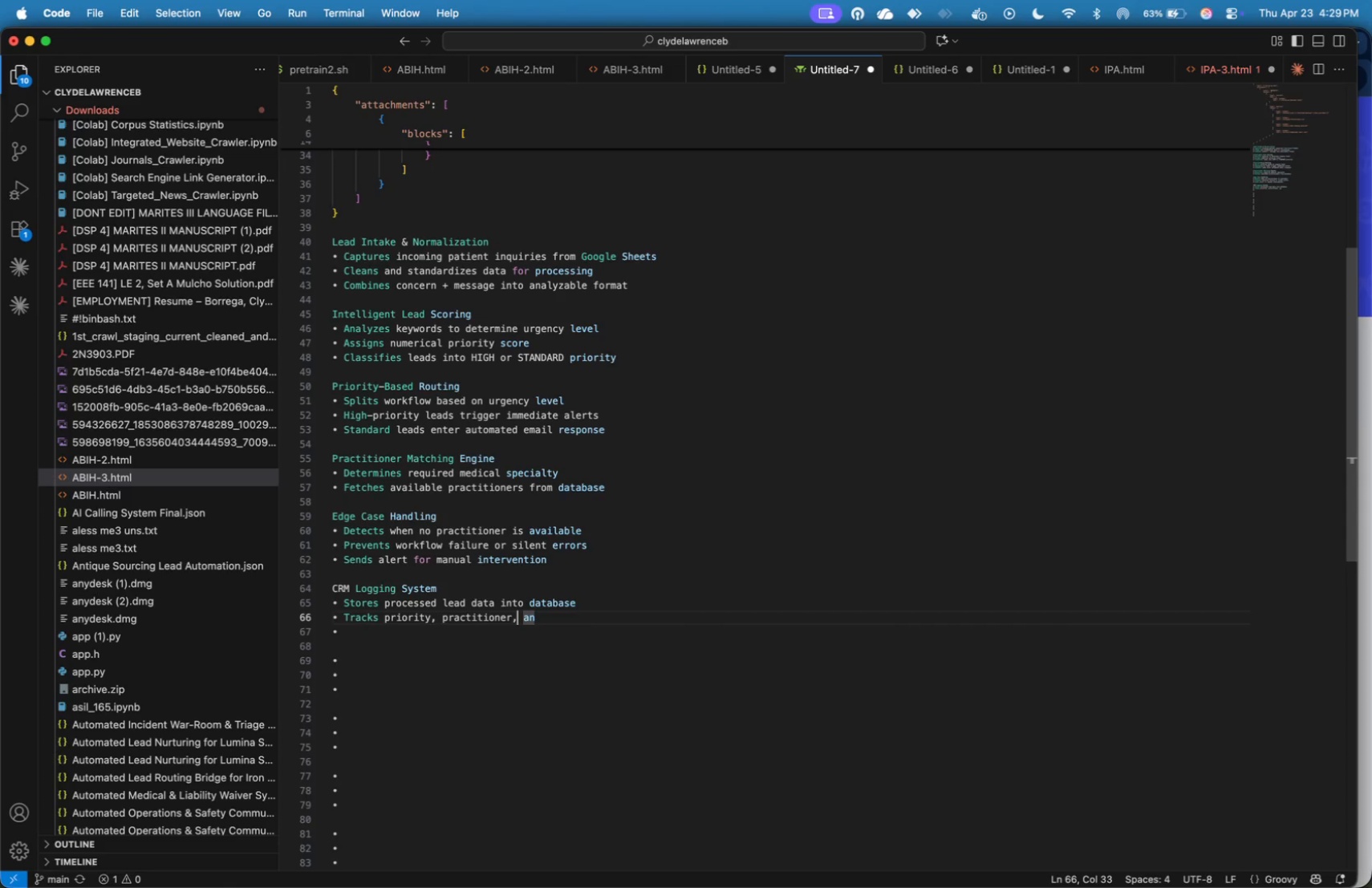 
key(ArrowLeft)
 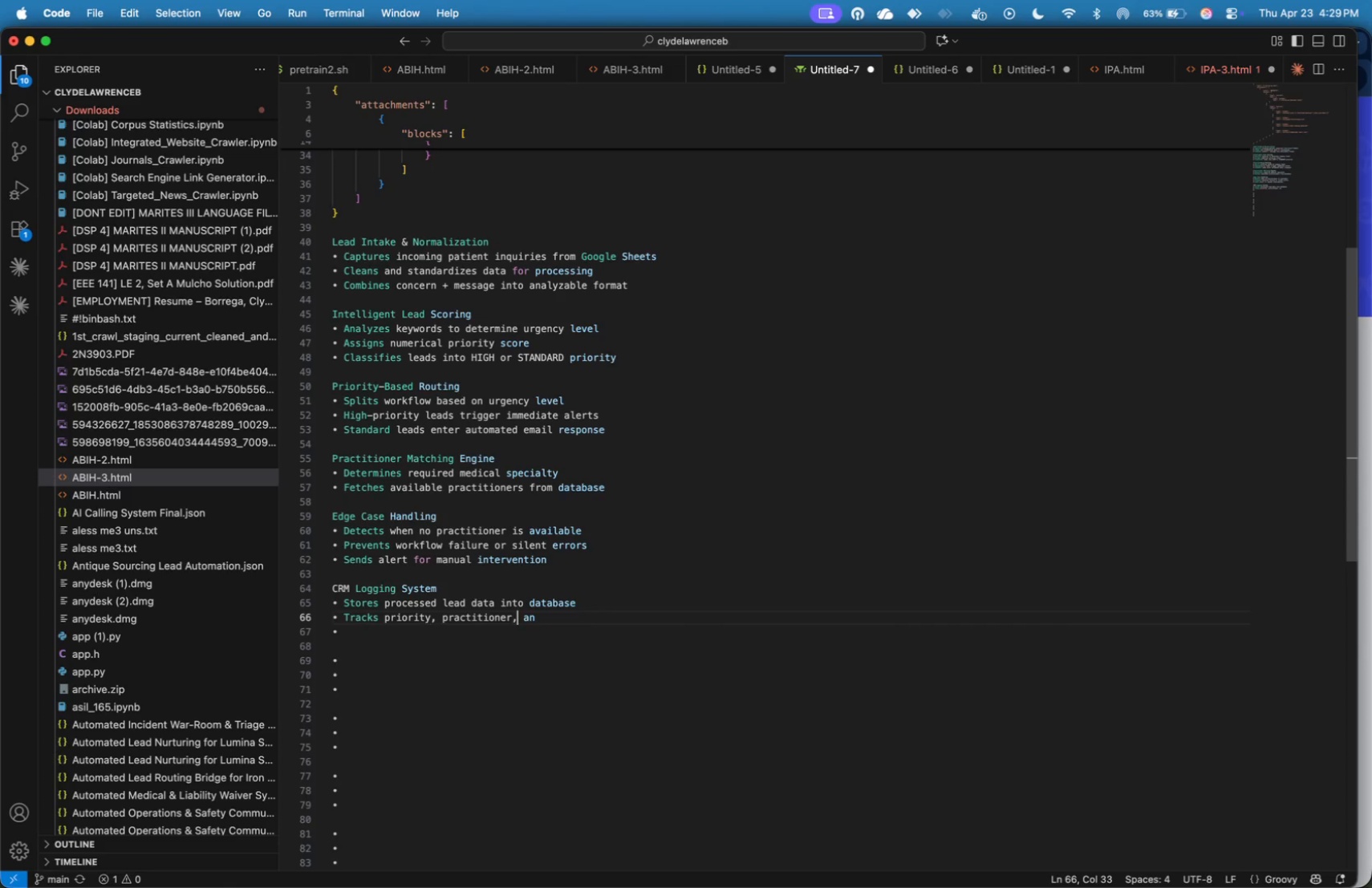 
key(ArrowLeft)
 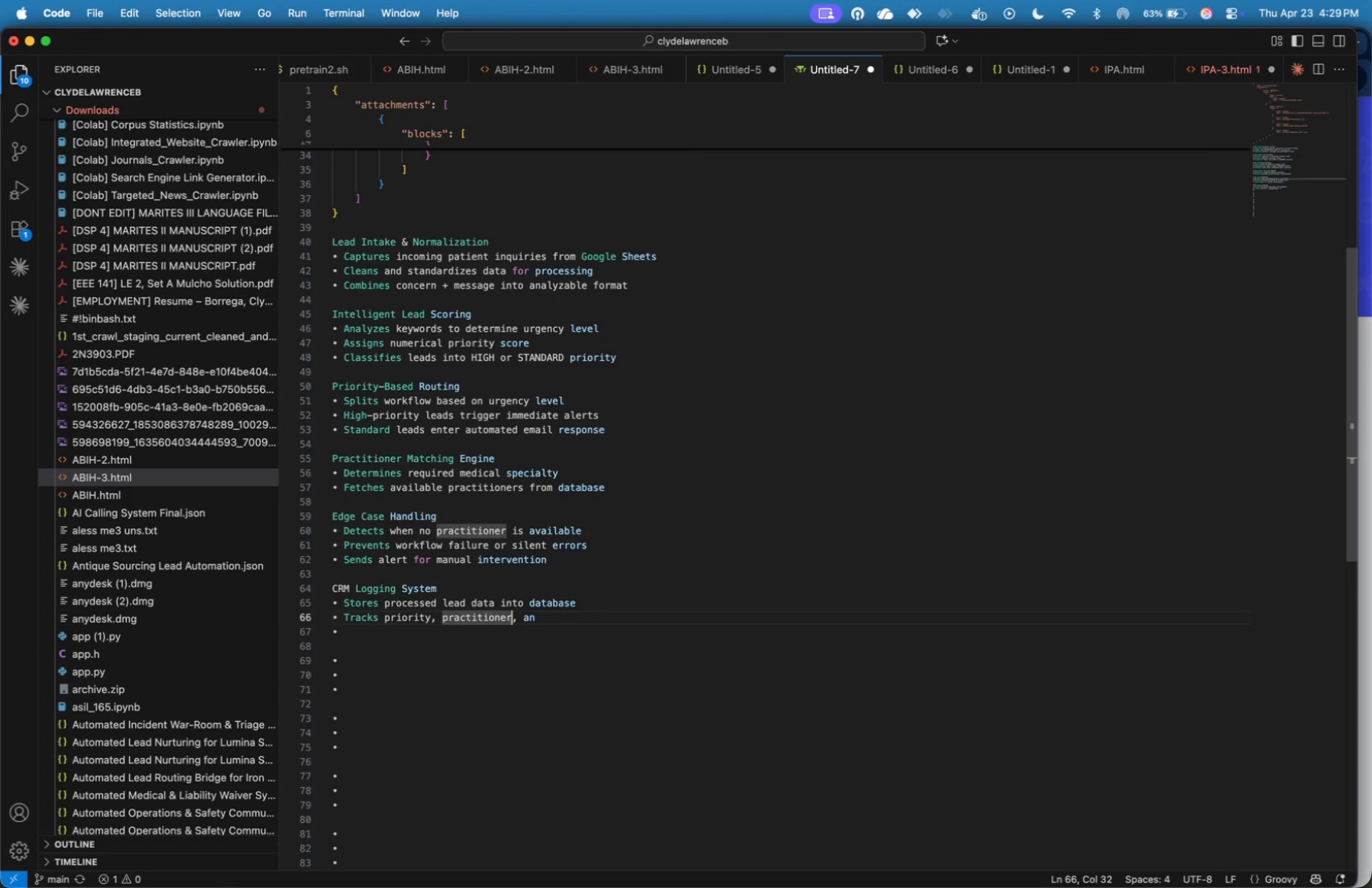 
key(ArrowLeft)
 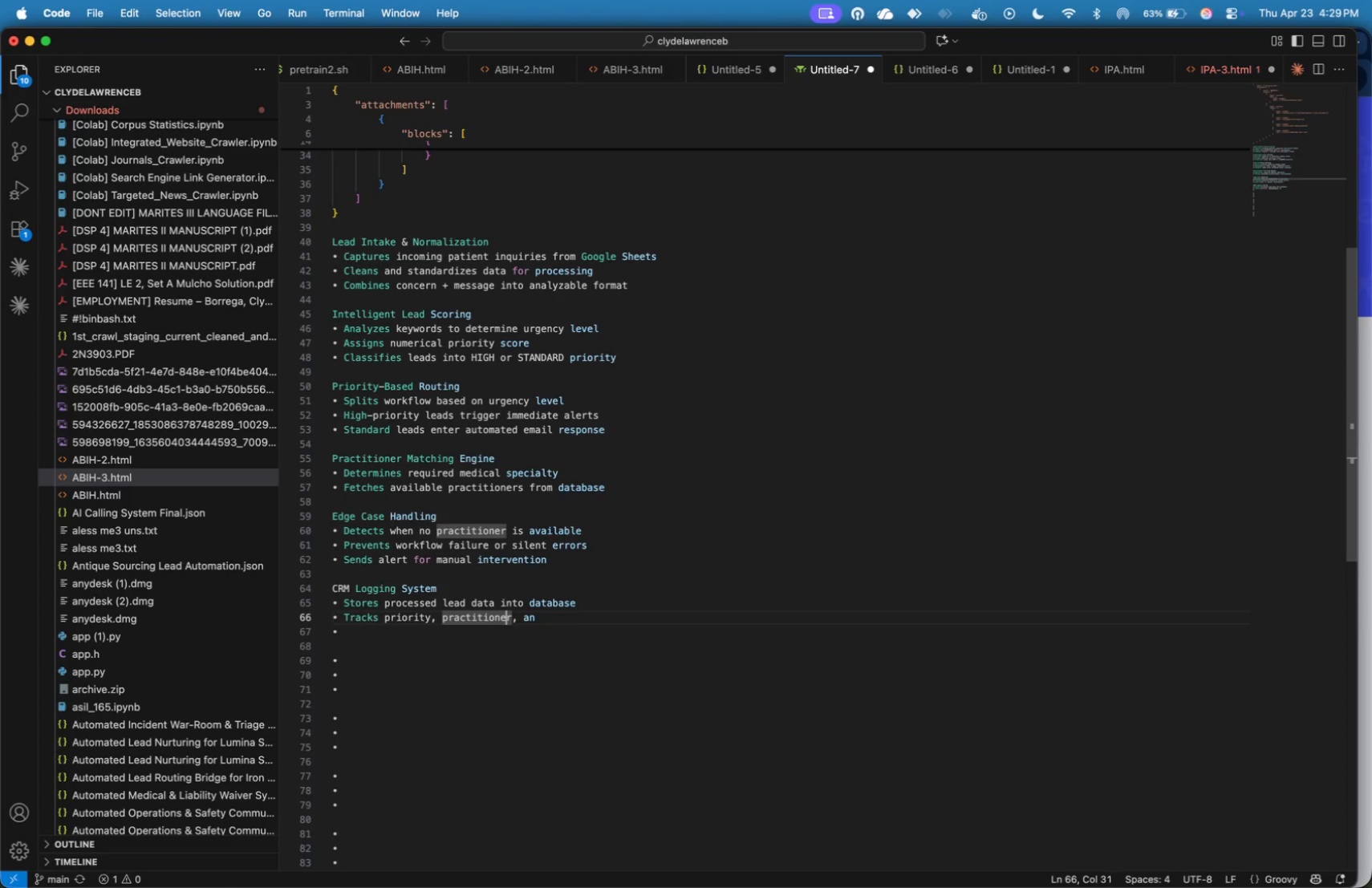 
key(ArrowLeft)
 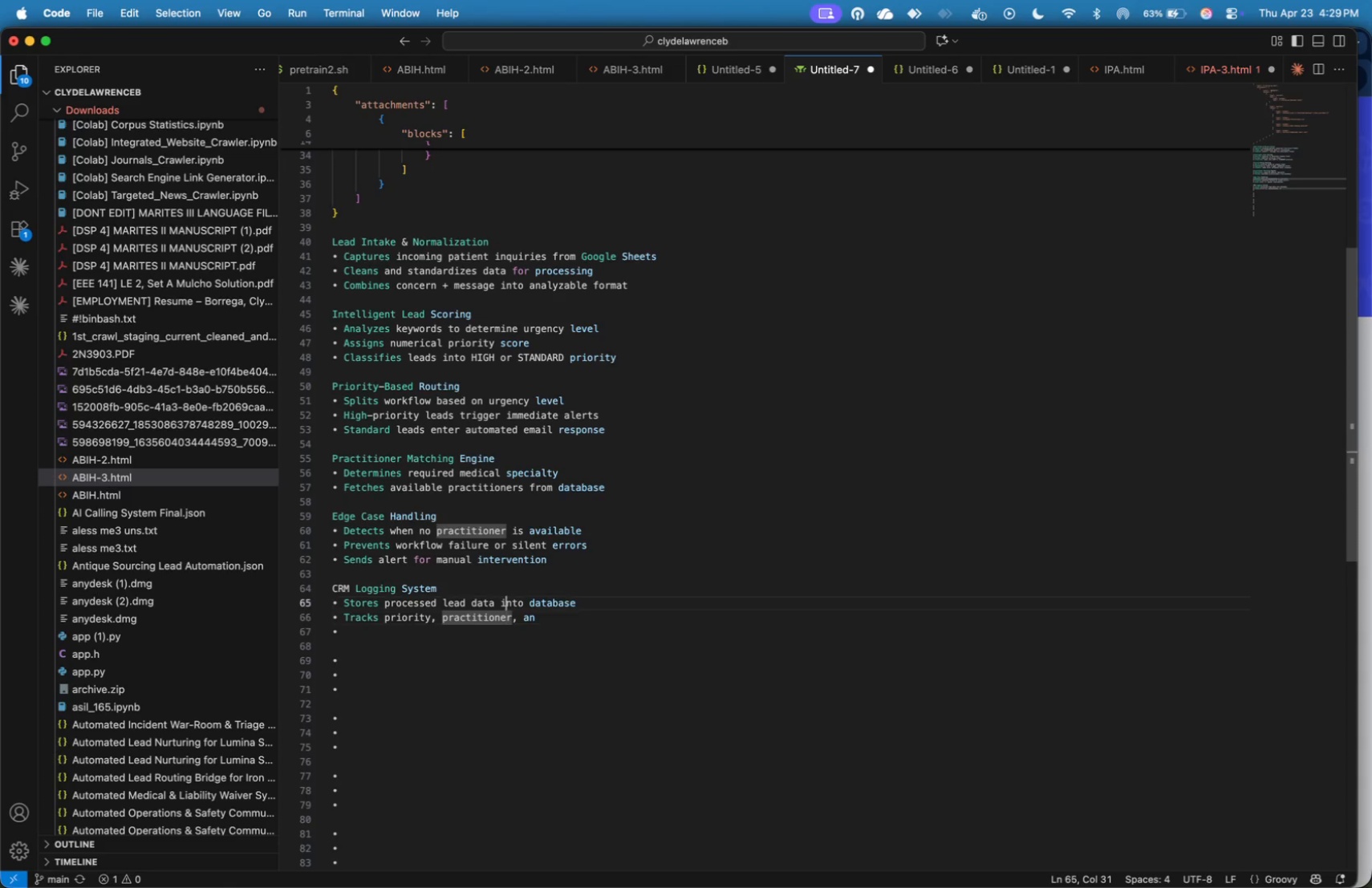 
key(ArrowUp)
 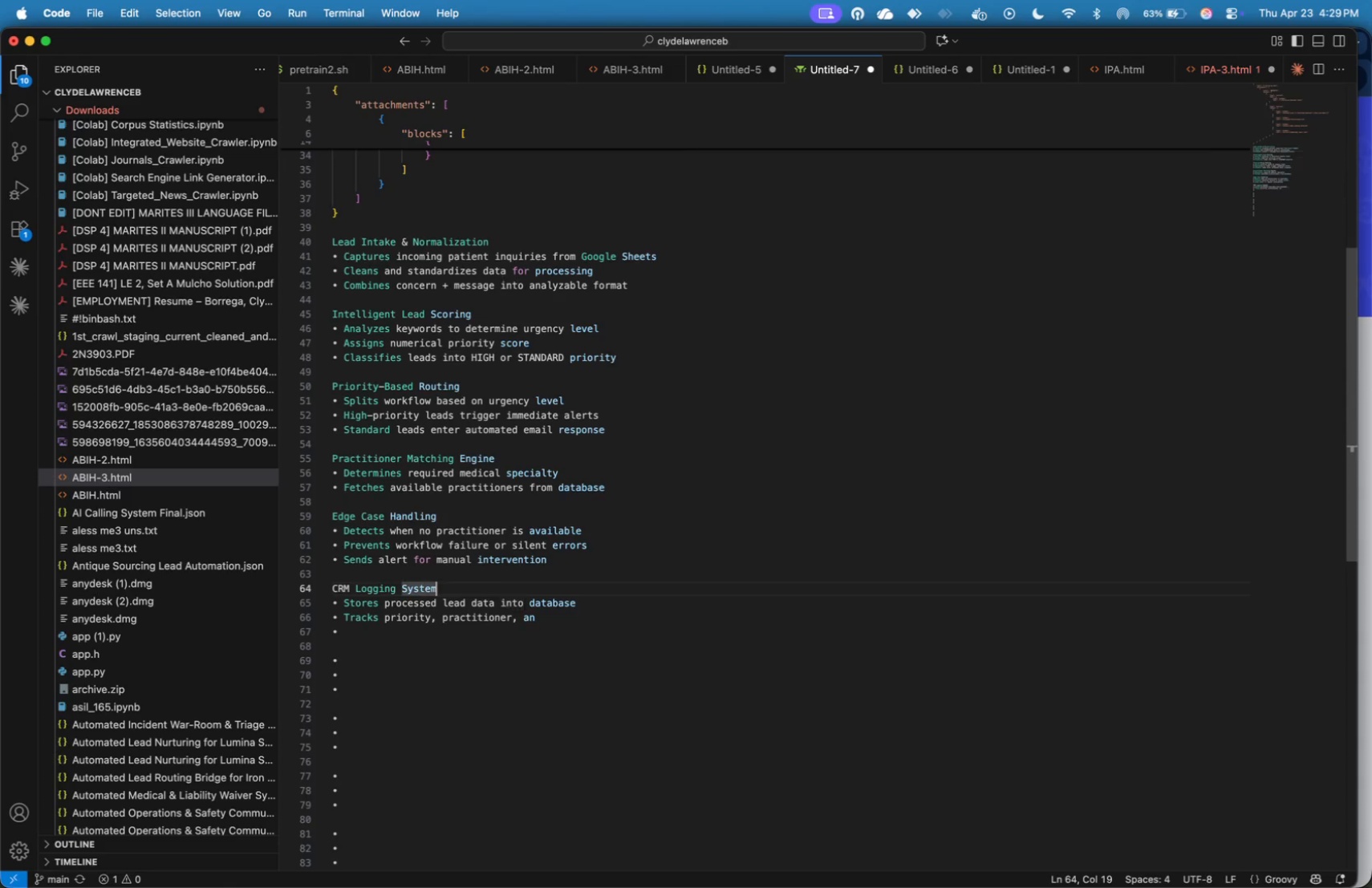 
key(ArrowUp)
 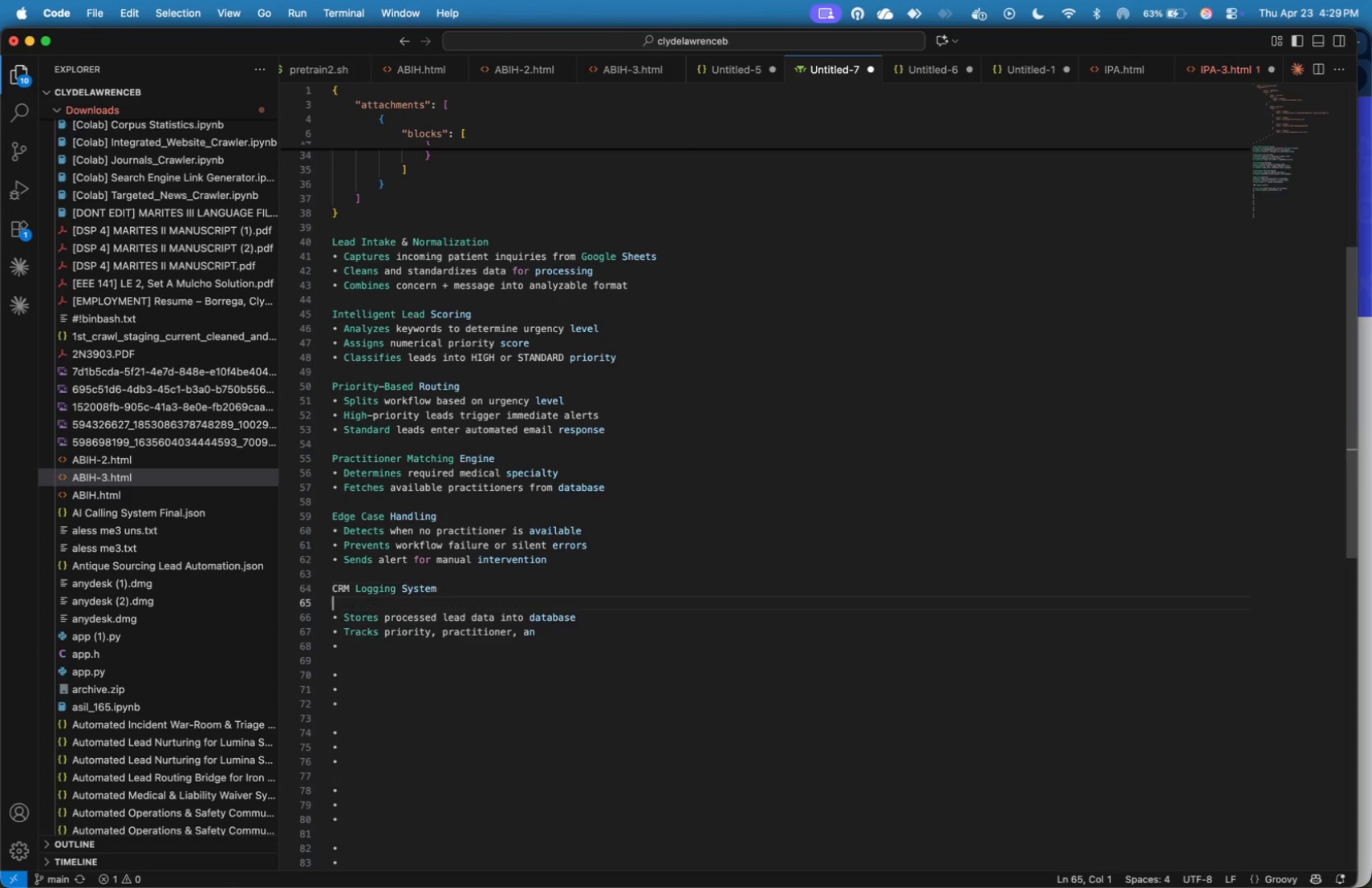 
key(Enter)
 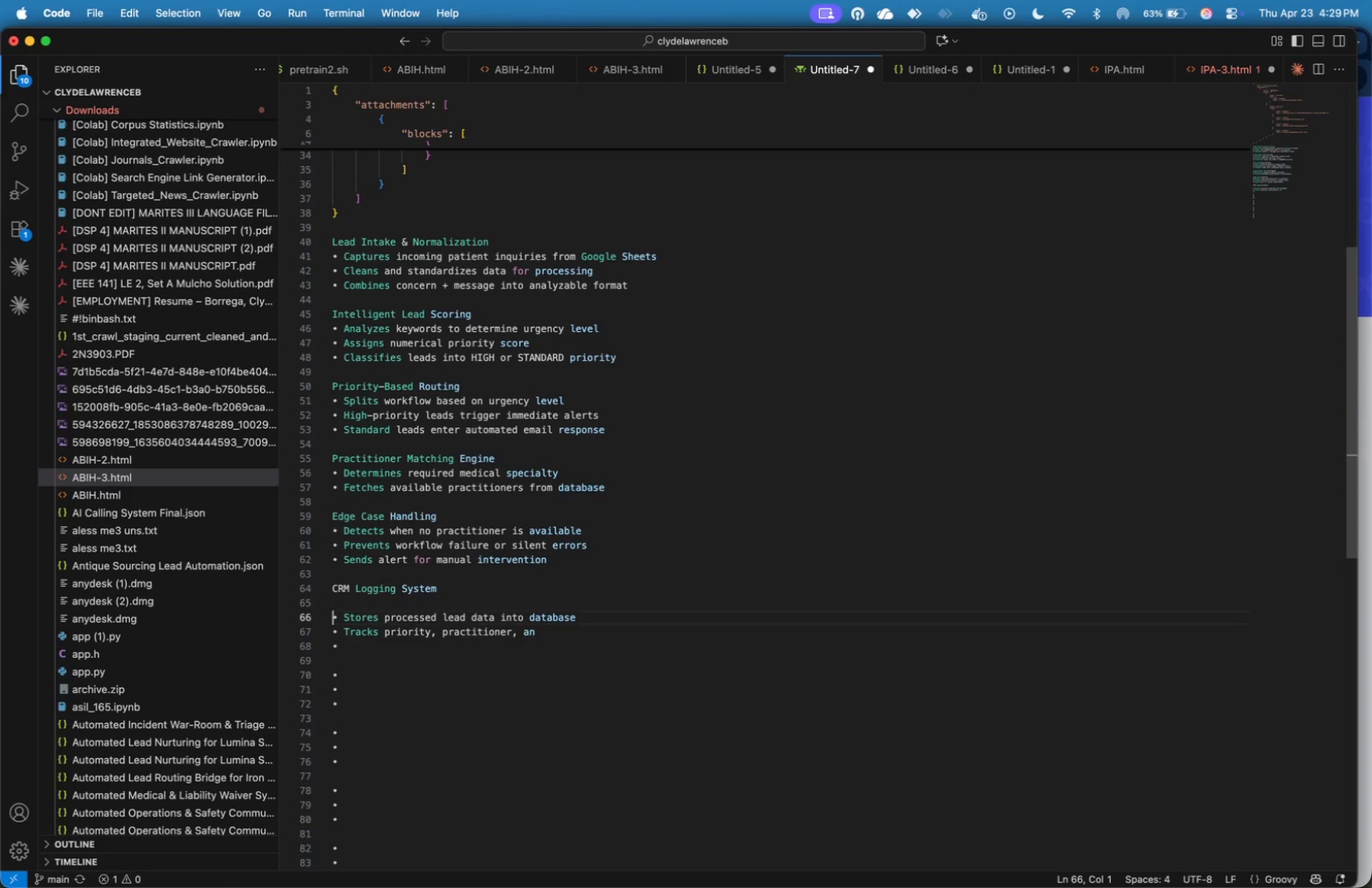 
key(ArrowDown)
 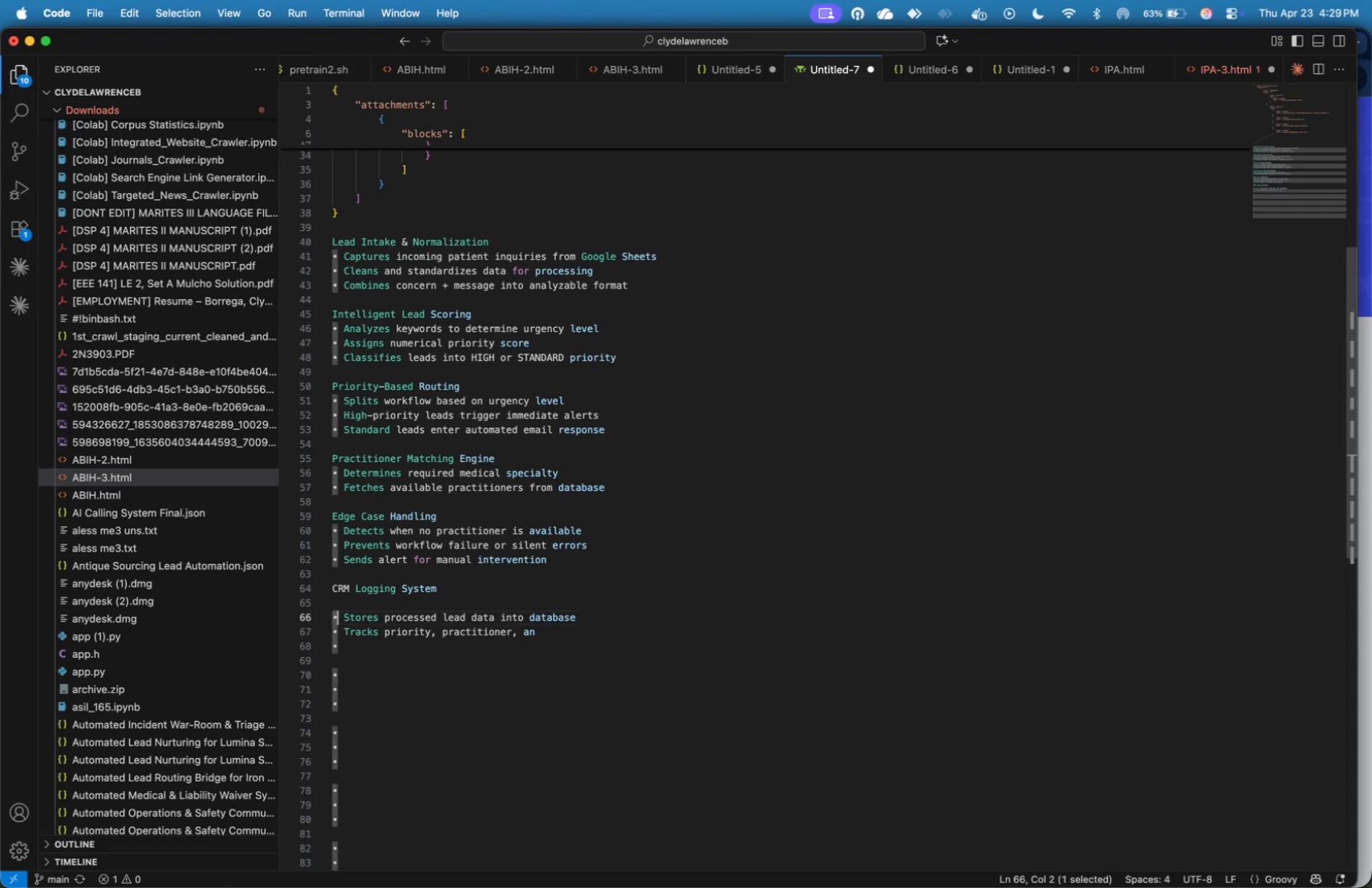 
key(Shift+ArrowRight)
 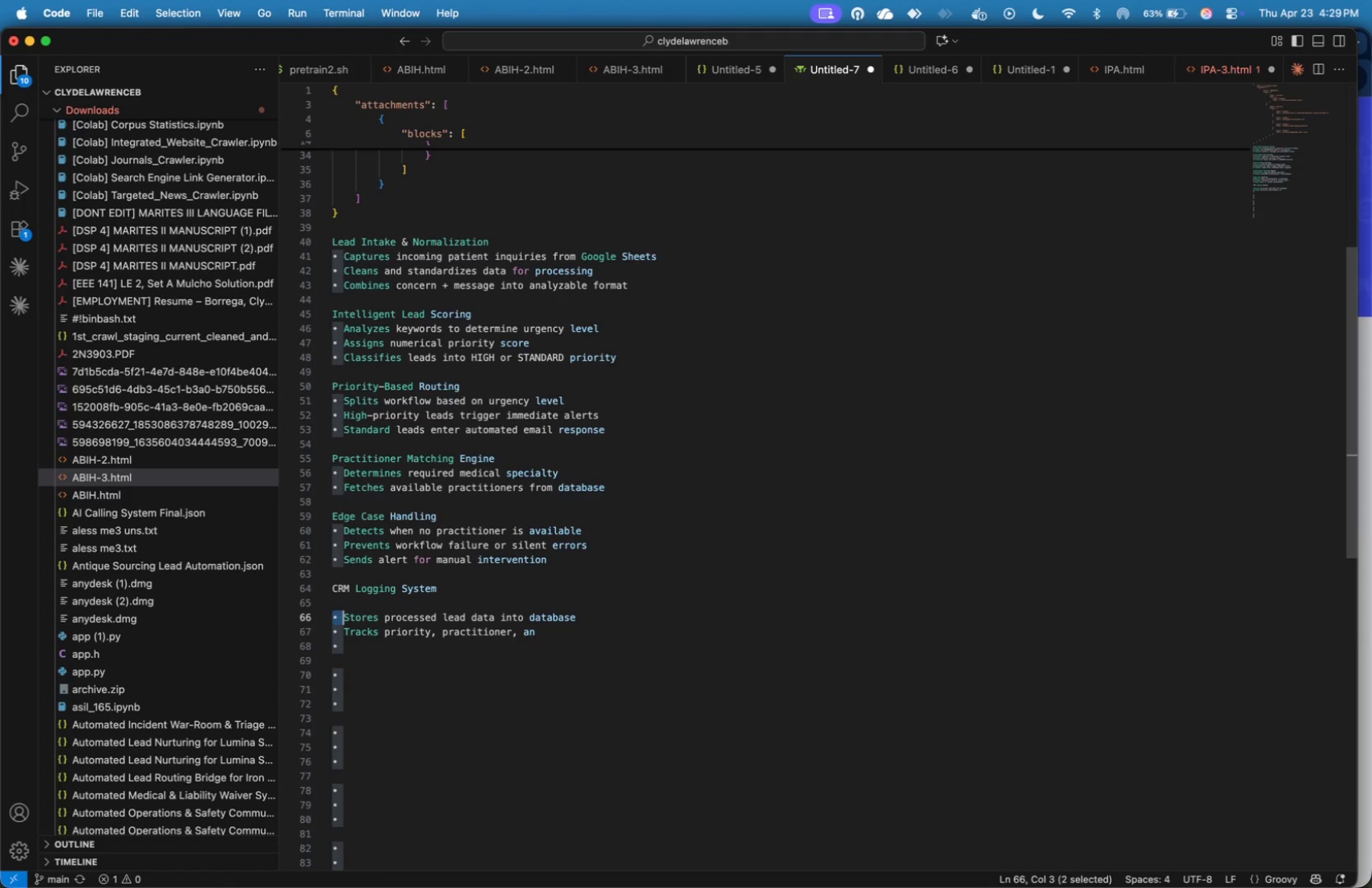 
key(Shift+ArrowRight)
 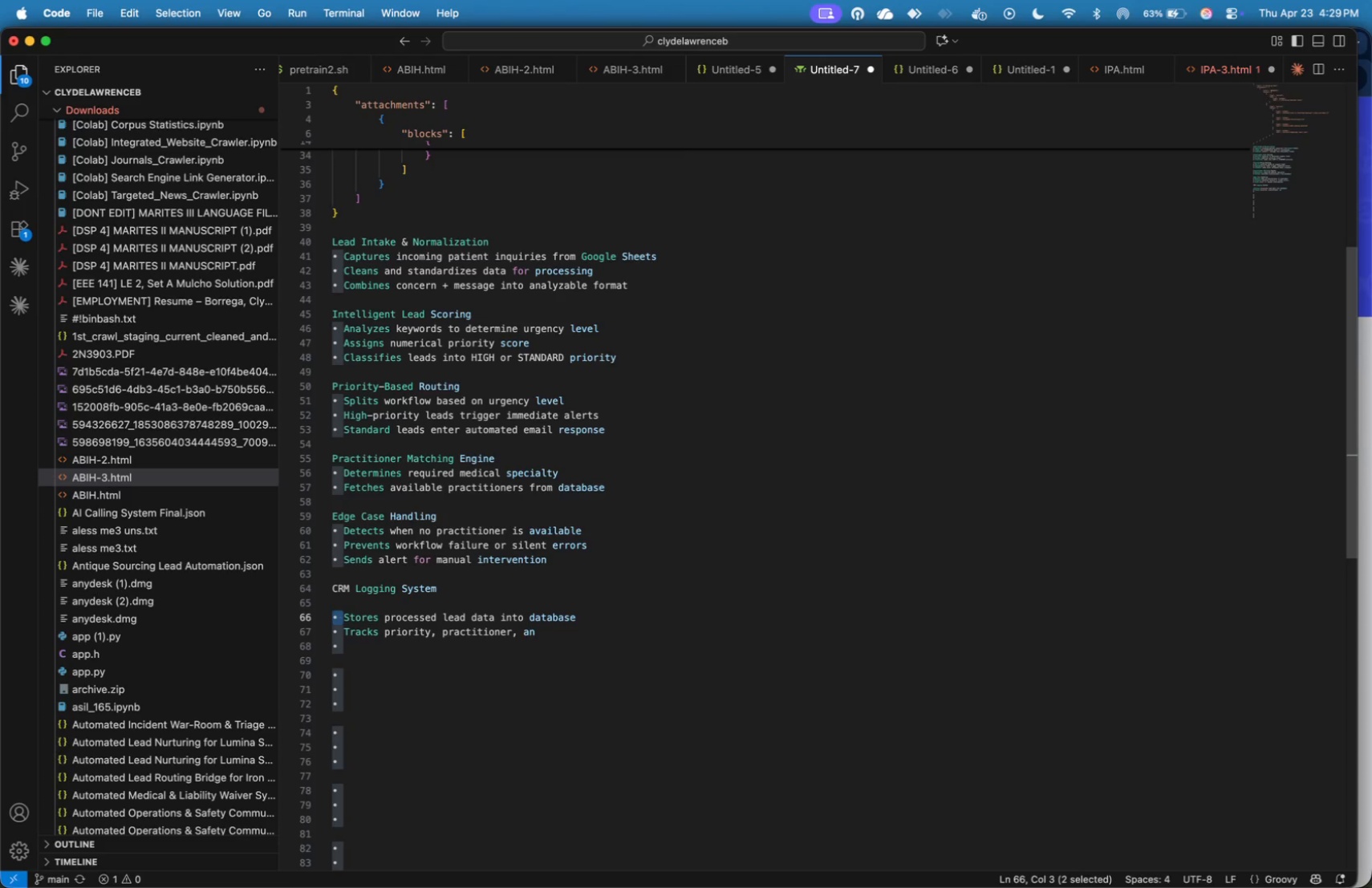 
key(Meta+C)
 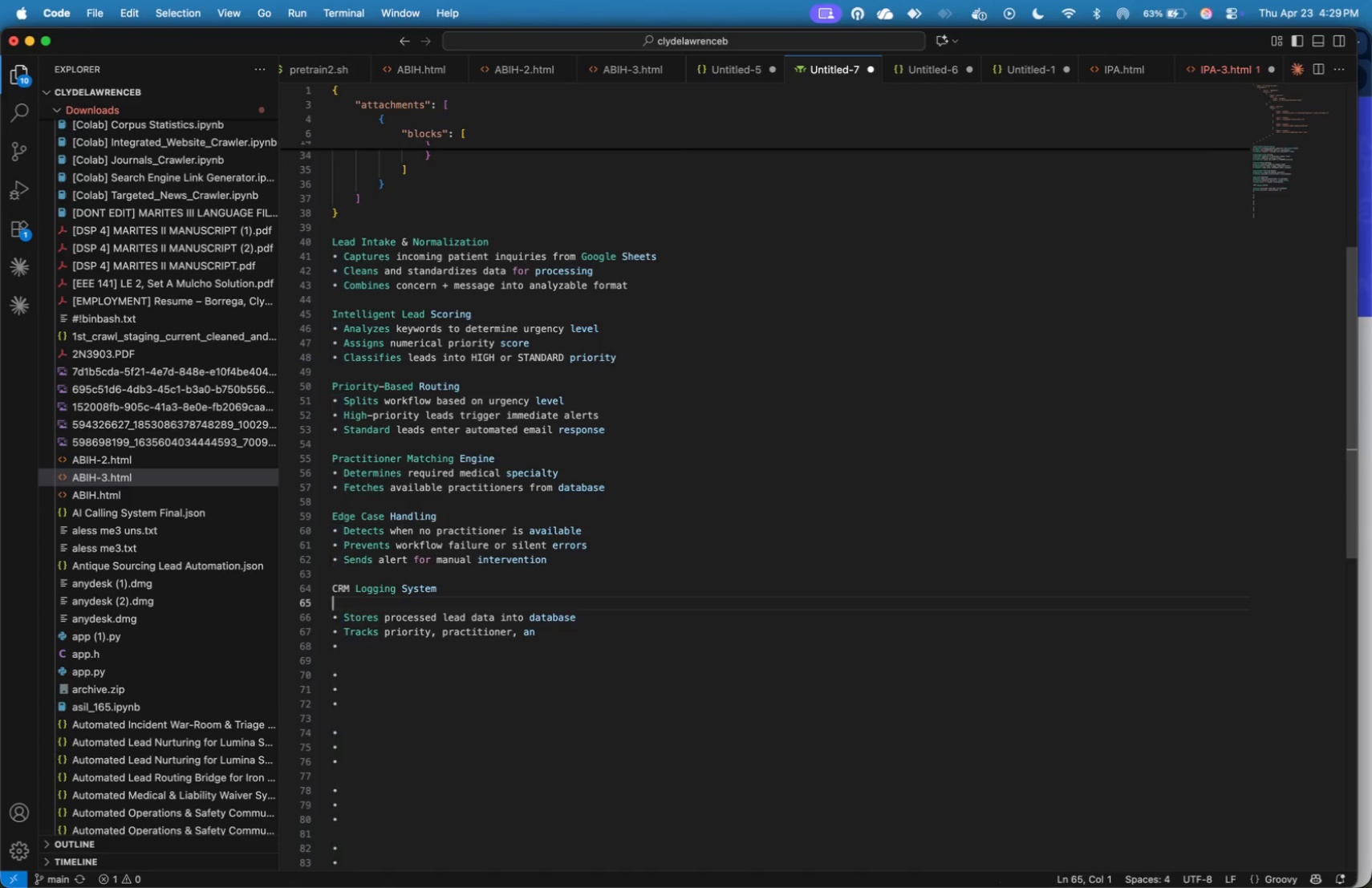 
key(ArrowUp)
 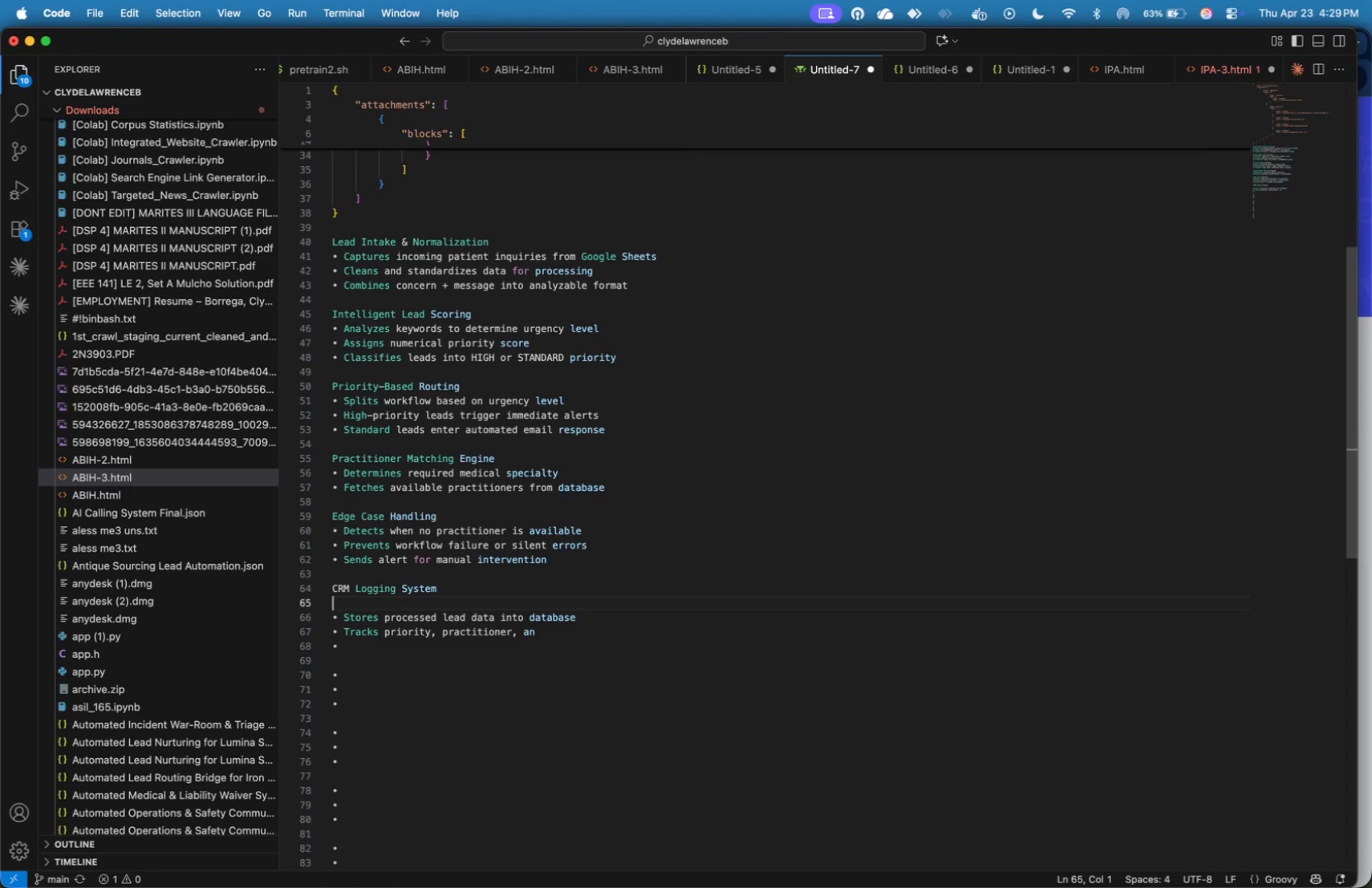 
key(Meta+V)
 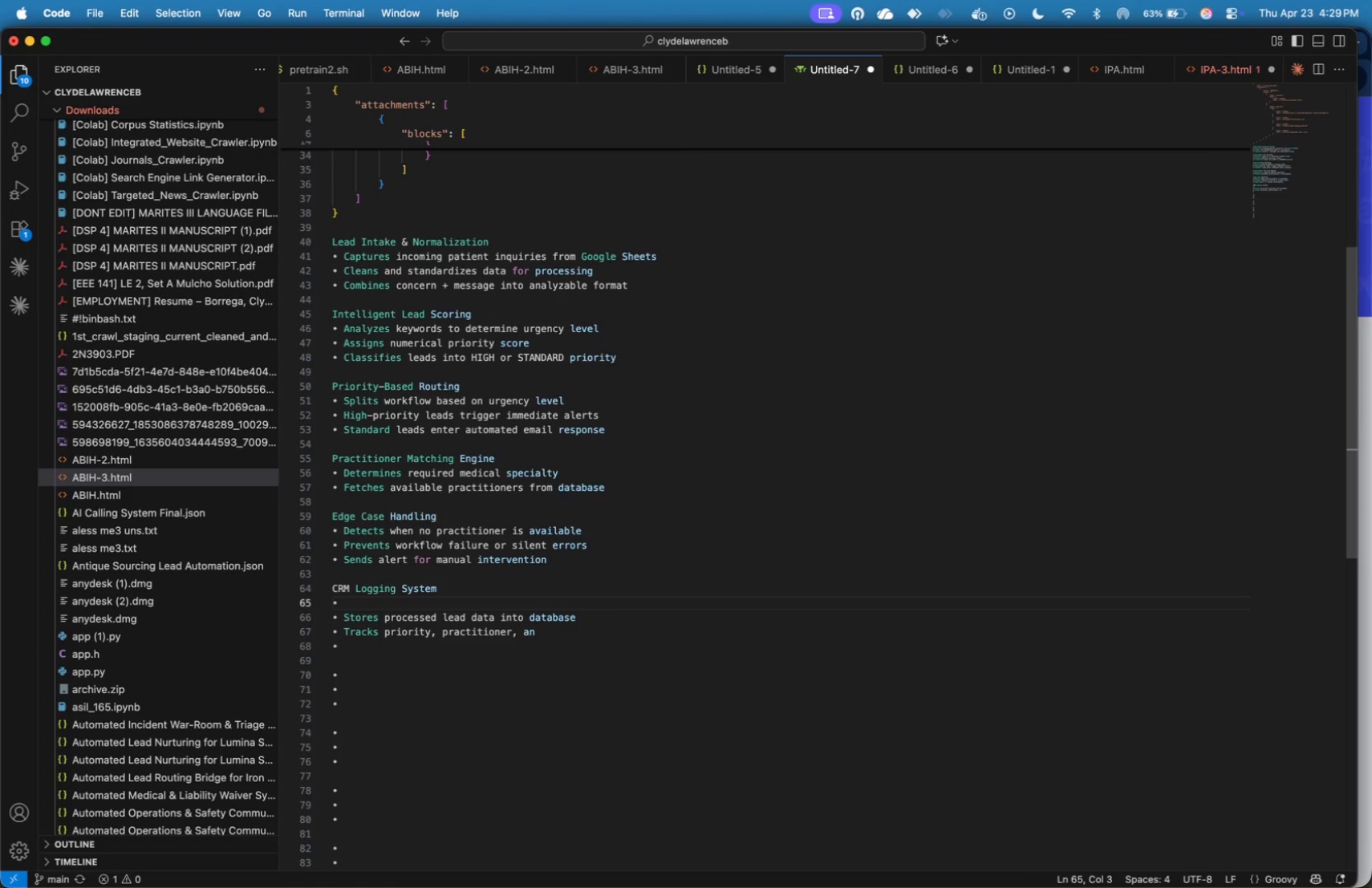 
type(Picks first  praci)
key(Backspace)
type(titioner on )
key(Backspace)
key(Backspace)
key(Backspace)
type(a)
key(Backspace)
type(on the ls)
key(Backspace)
type(ist as the assigned prac)
key(Tab)
key(Backspace)
key(Backspace)
key(Backspace)
key(Backspace)
key(Backspace)
key(Backspace)
key(Backspace)
type(practitioner)
 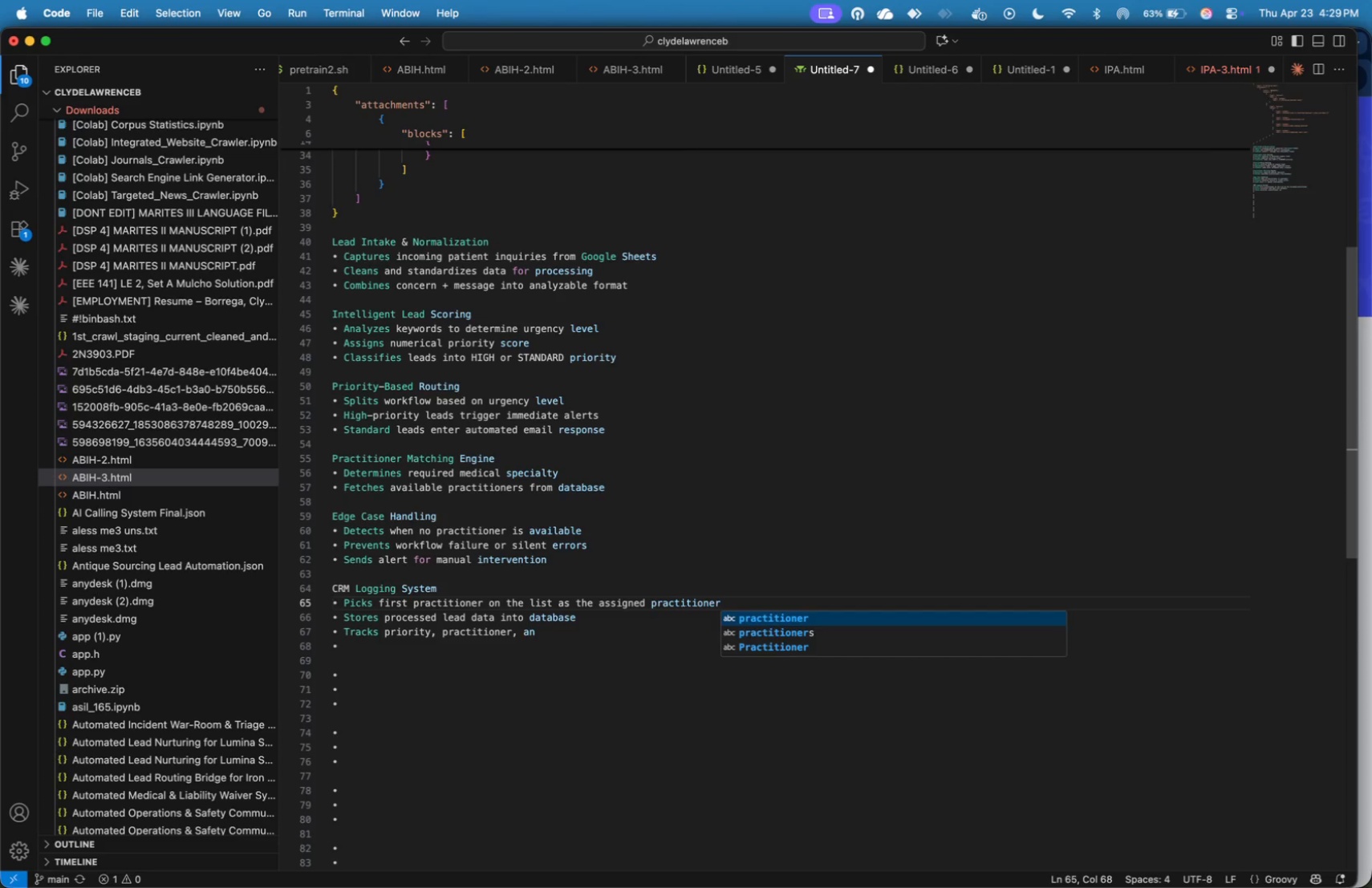 
key(ArrowDown)
 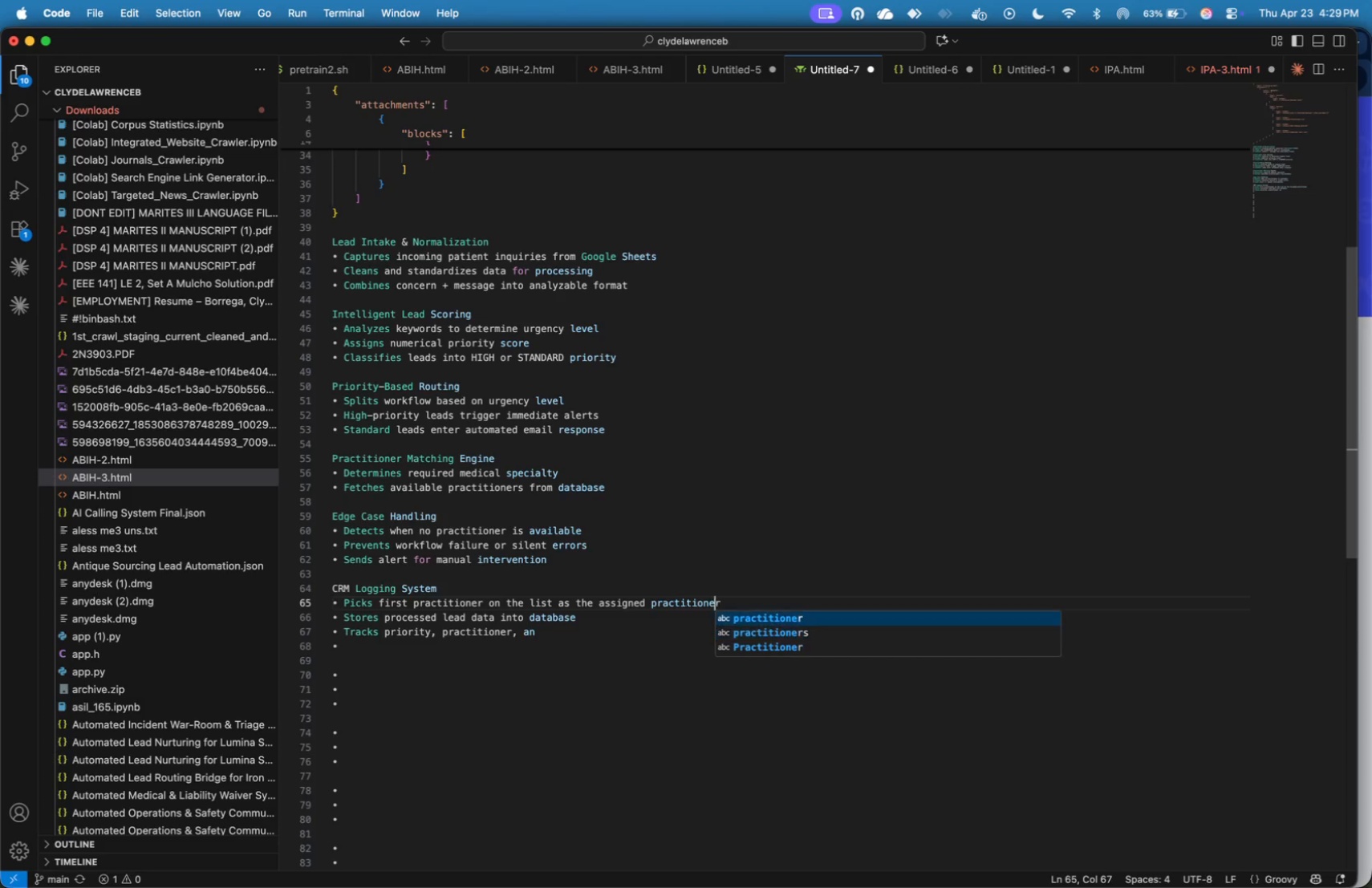 
key(ArrowLeft)
 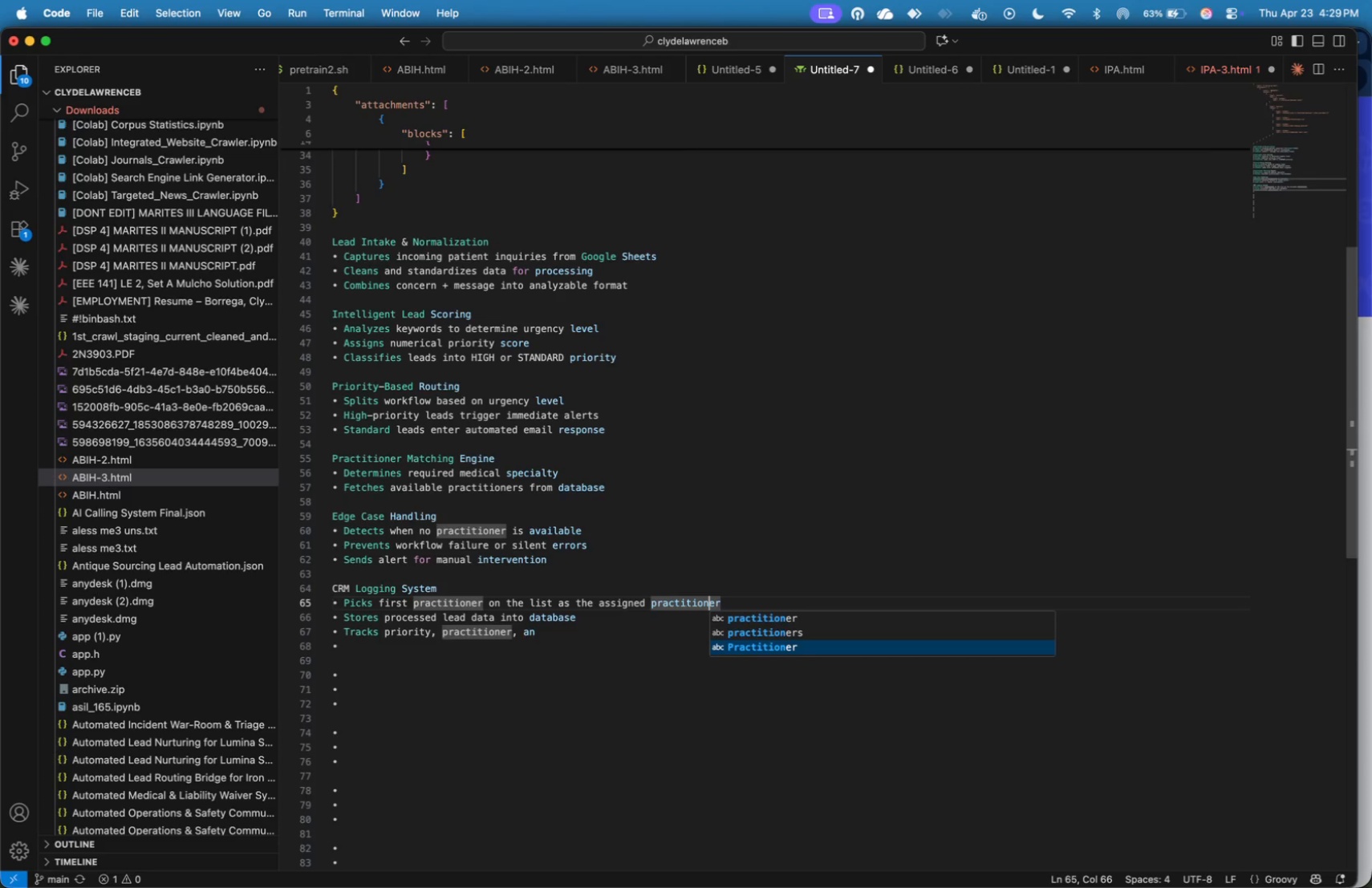 
key(ArrowLeft)
 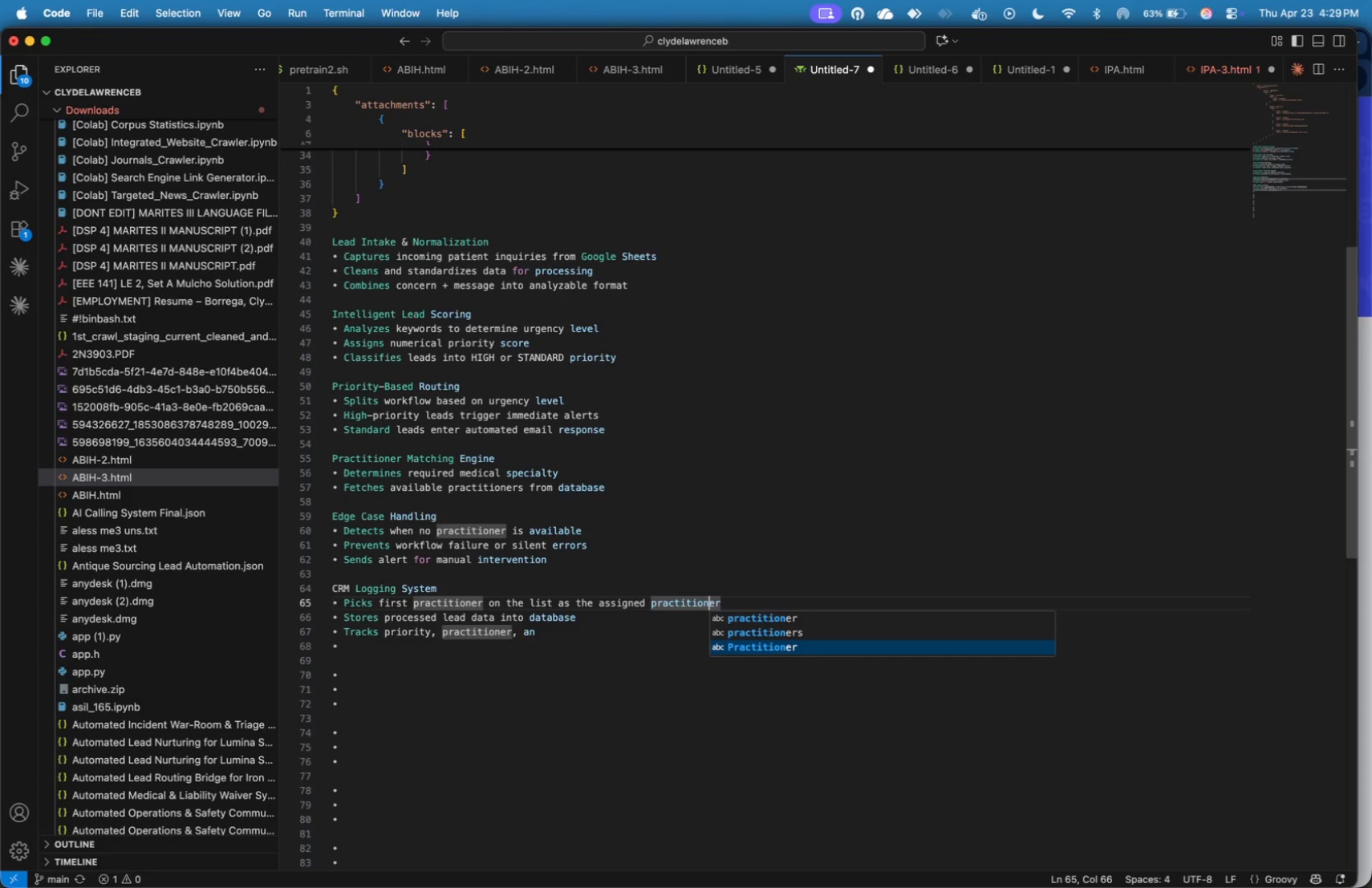 
key(ArrowUp)
 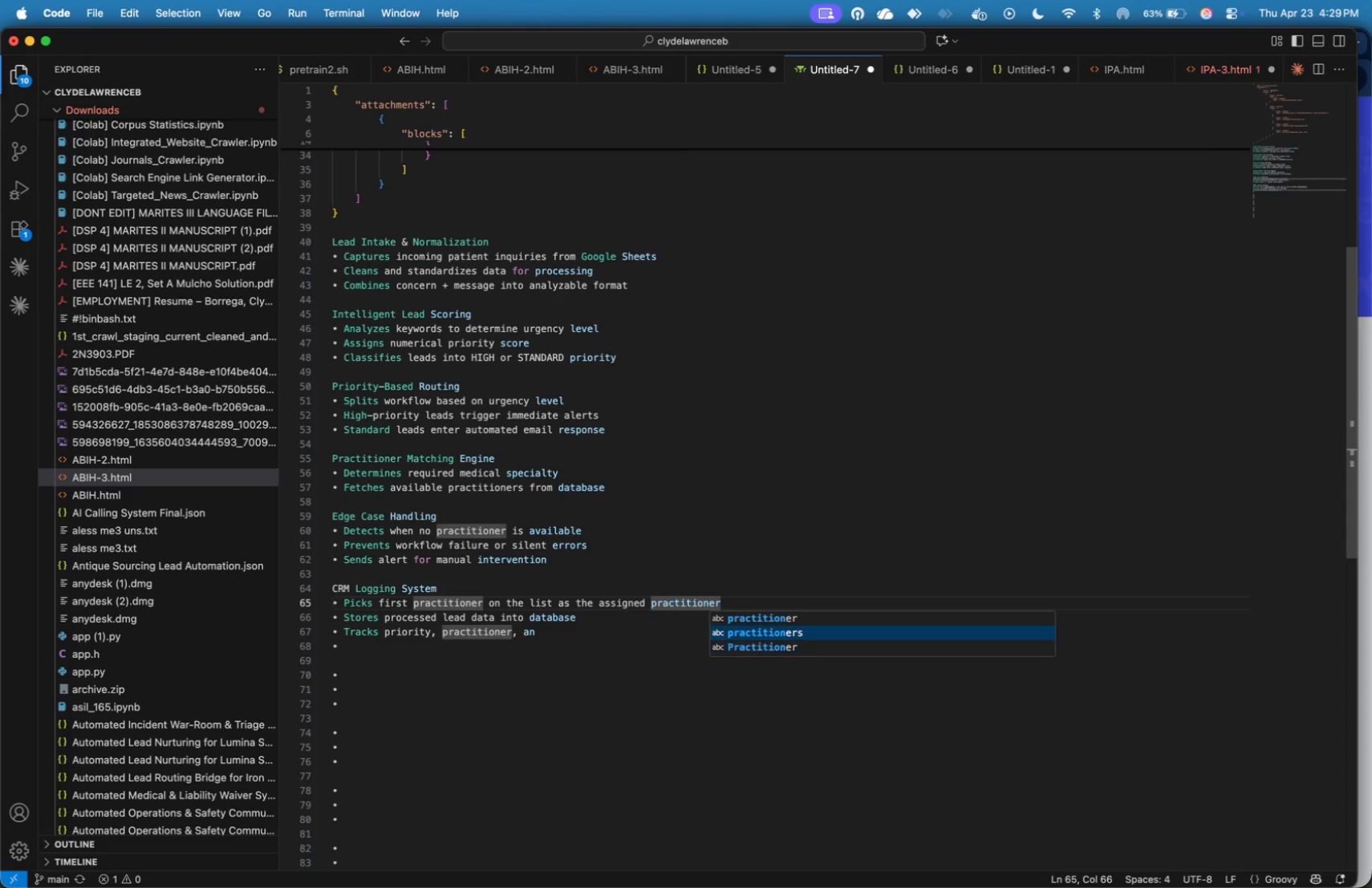 
key(ArrowUp)
 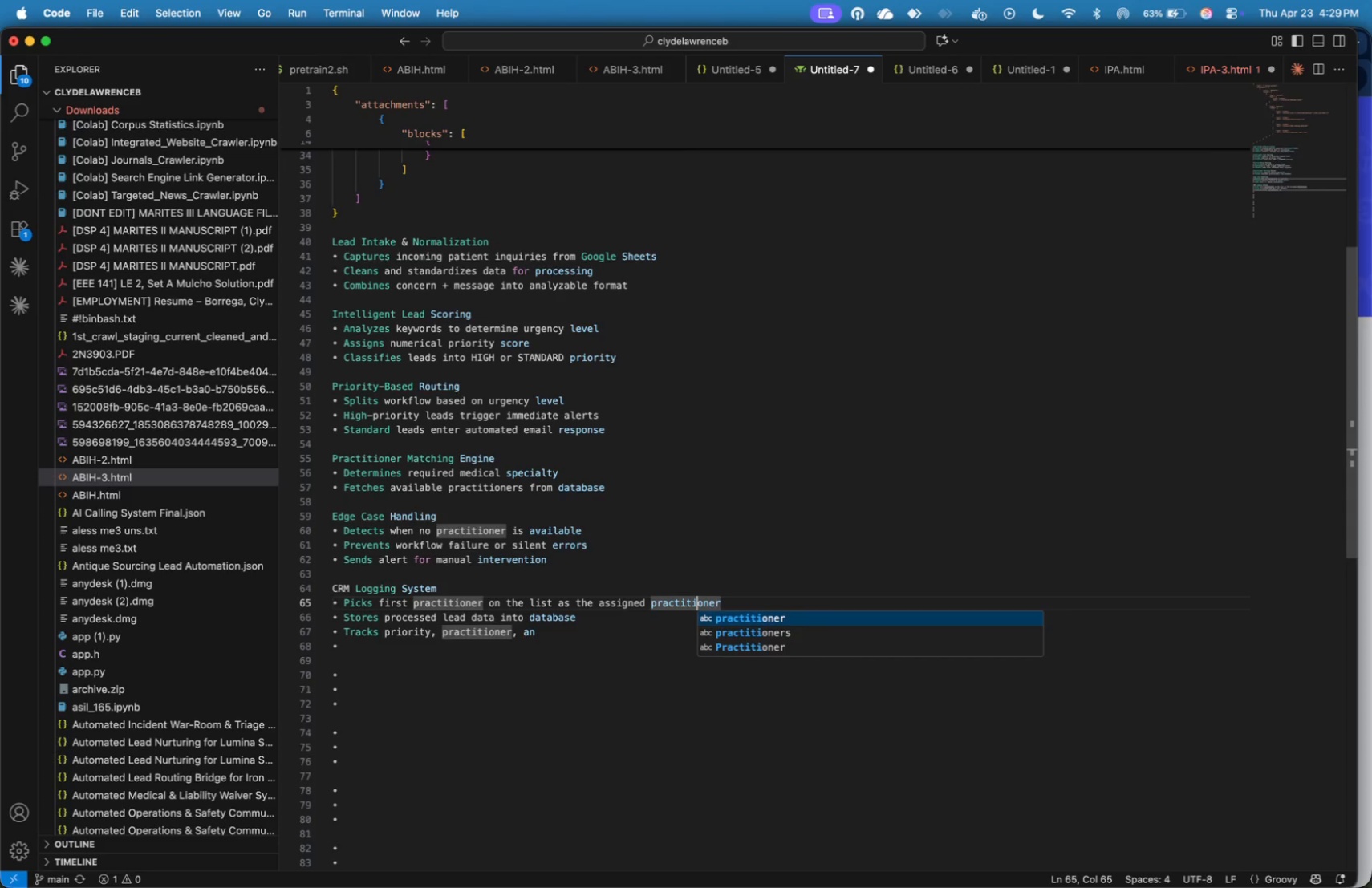 
key(ArrowLeft)
 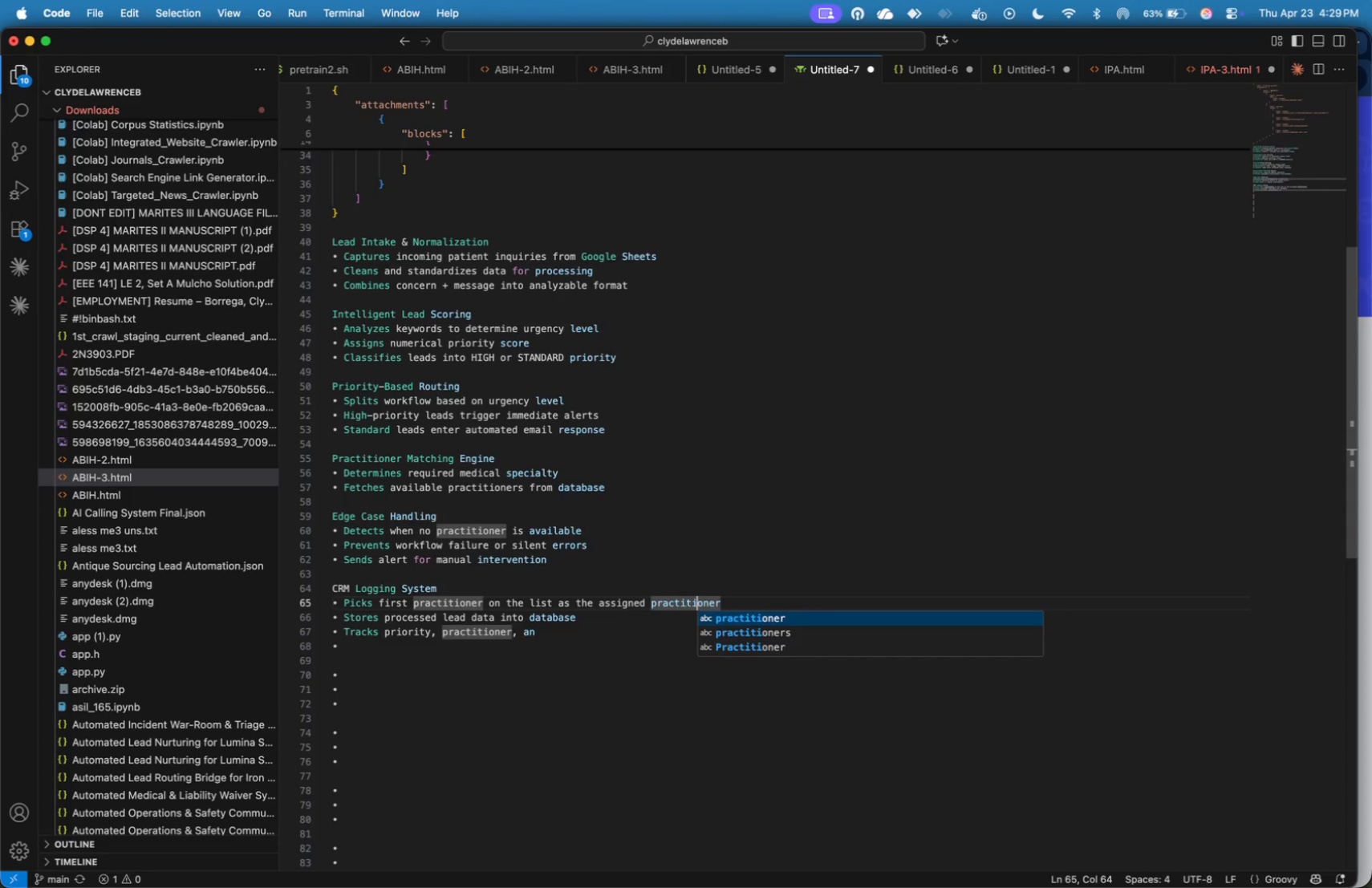 
hold_key(key=ArrowLeft, duration=1.15)
 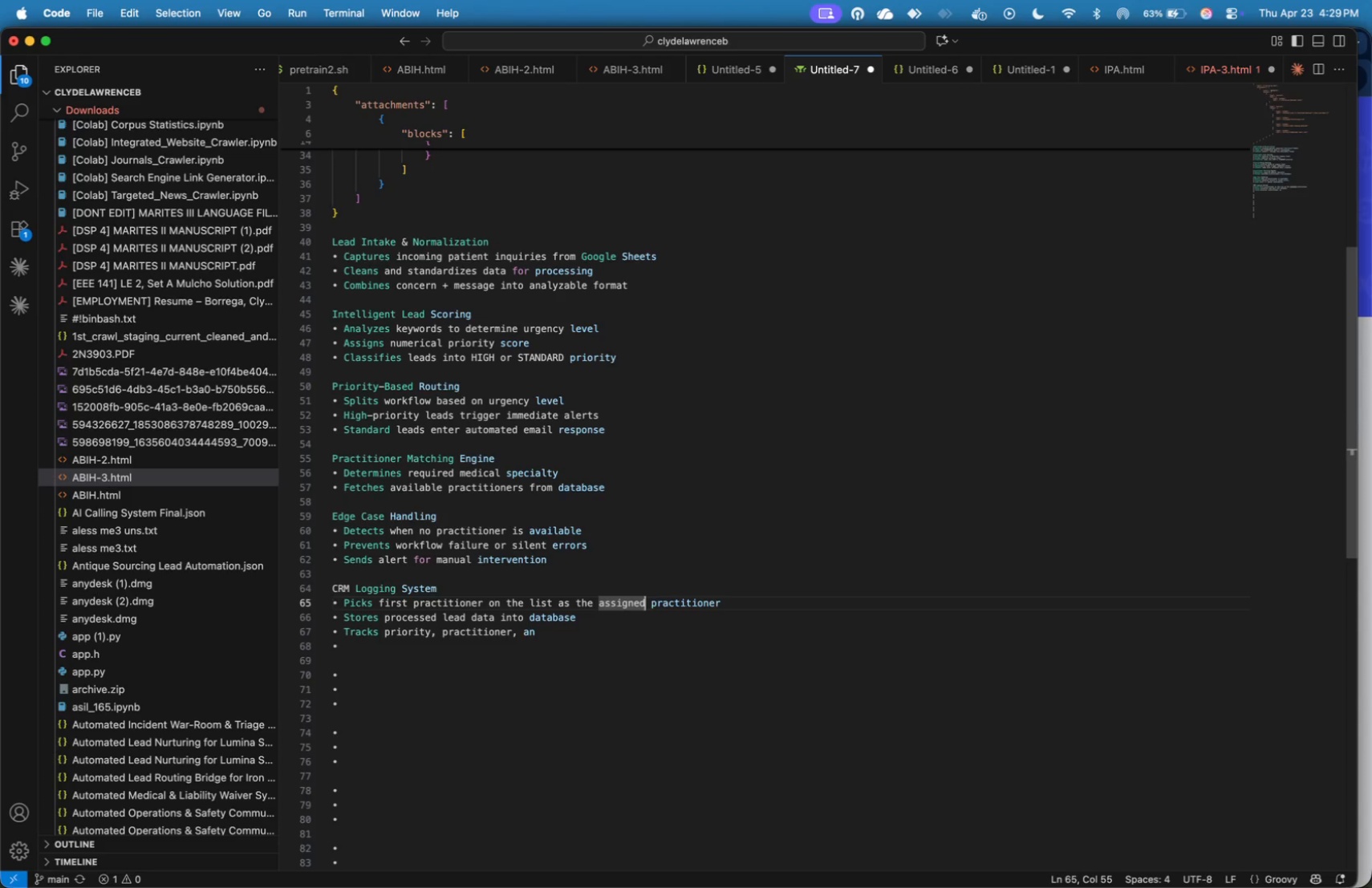 
key(ArrowLeft)
 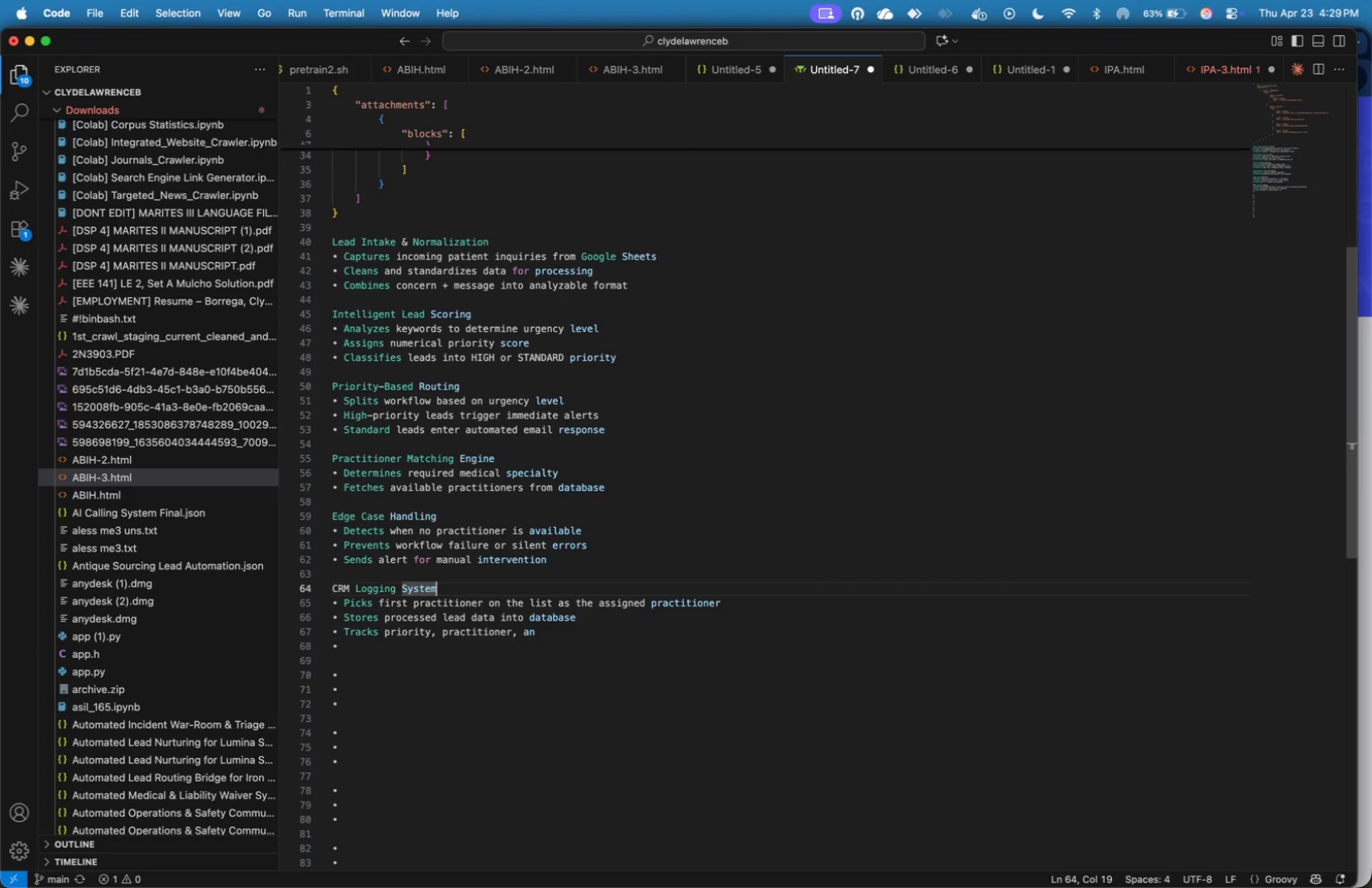 
key(ArrowUp)
 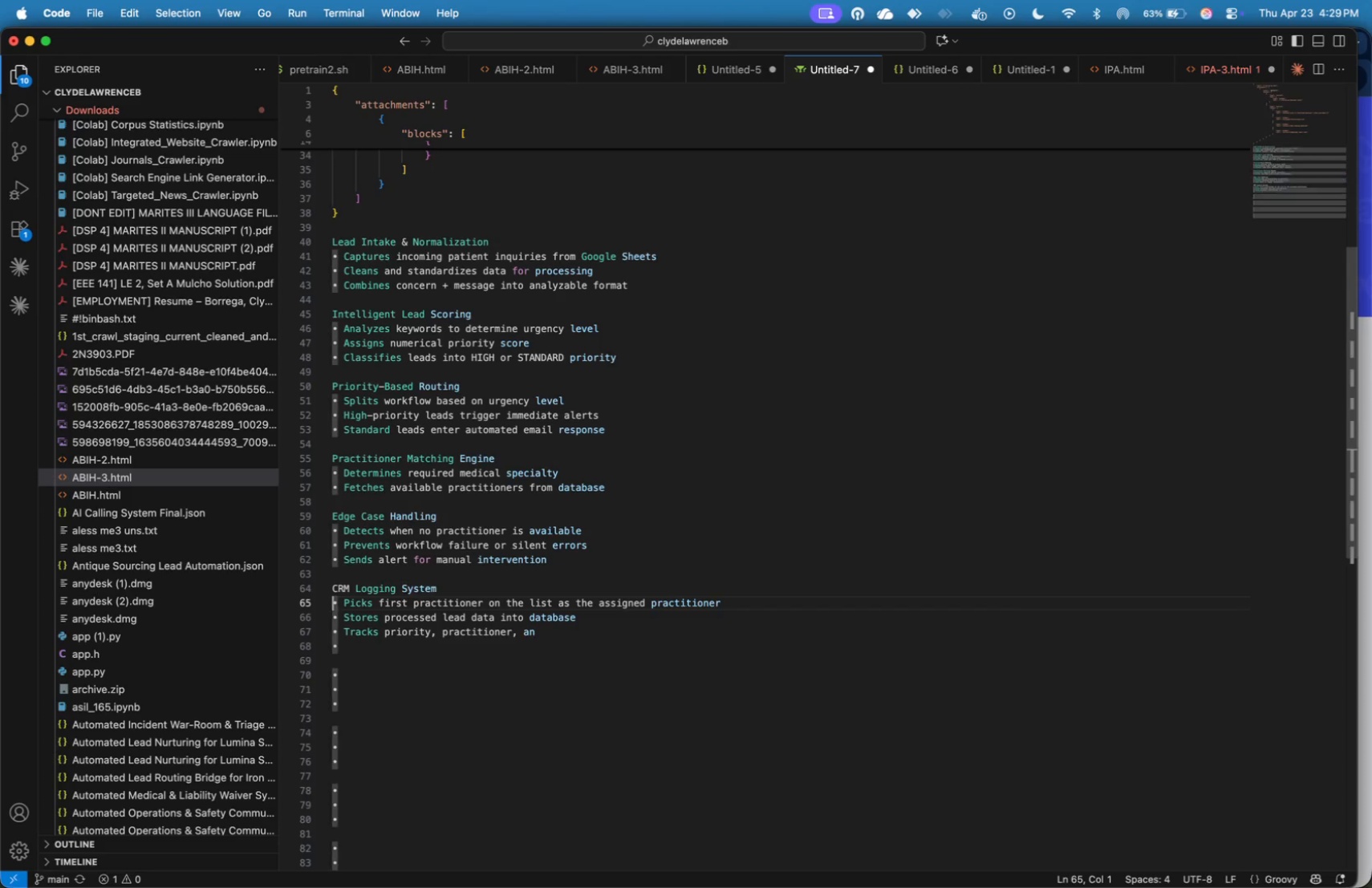 
key(ArrowRight)
 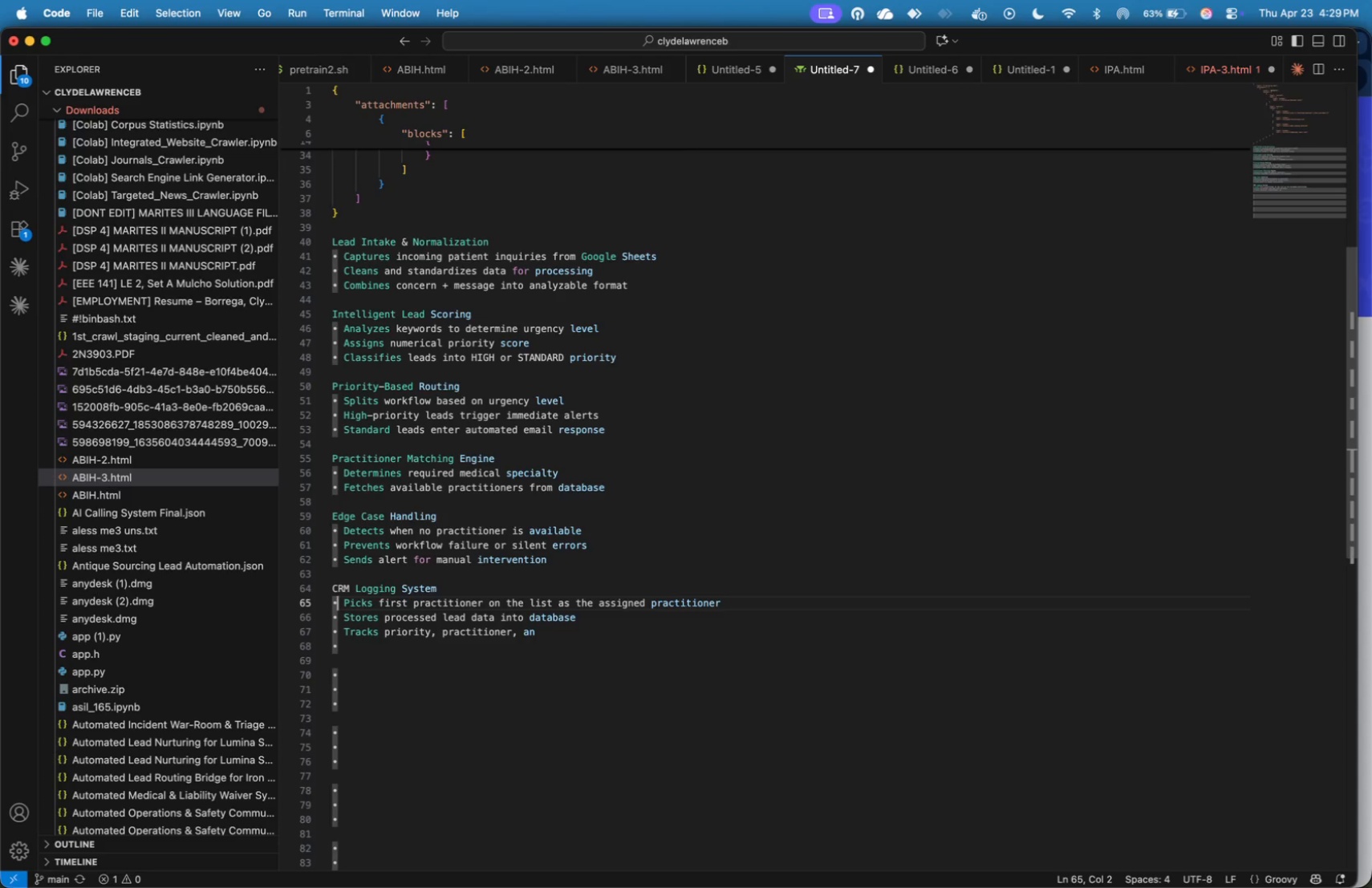 
hold_key(key=ArrowRight, duration=0.9)
 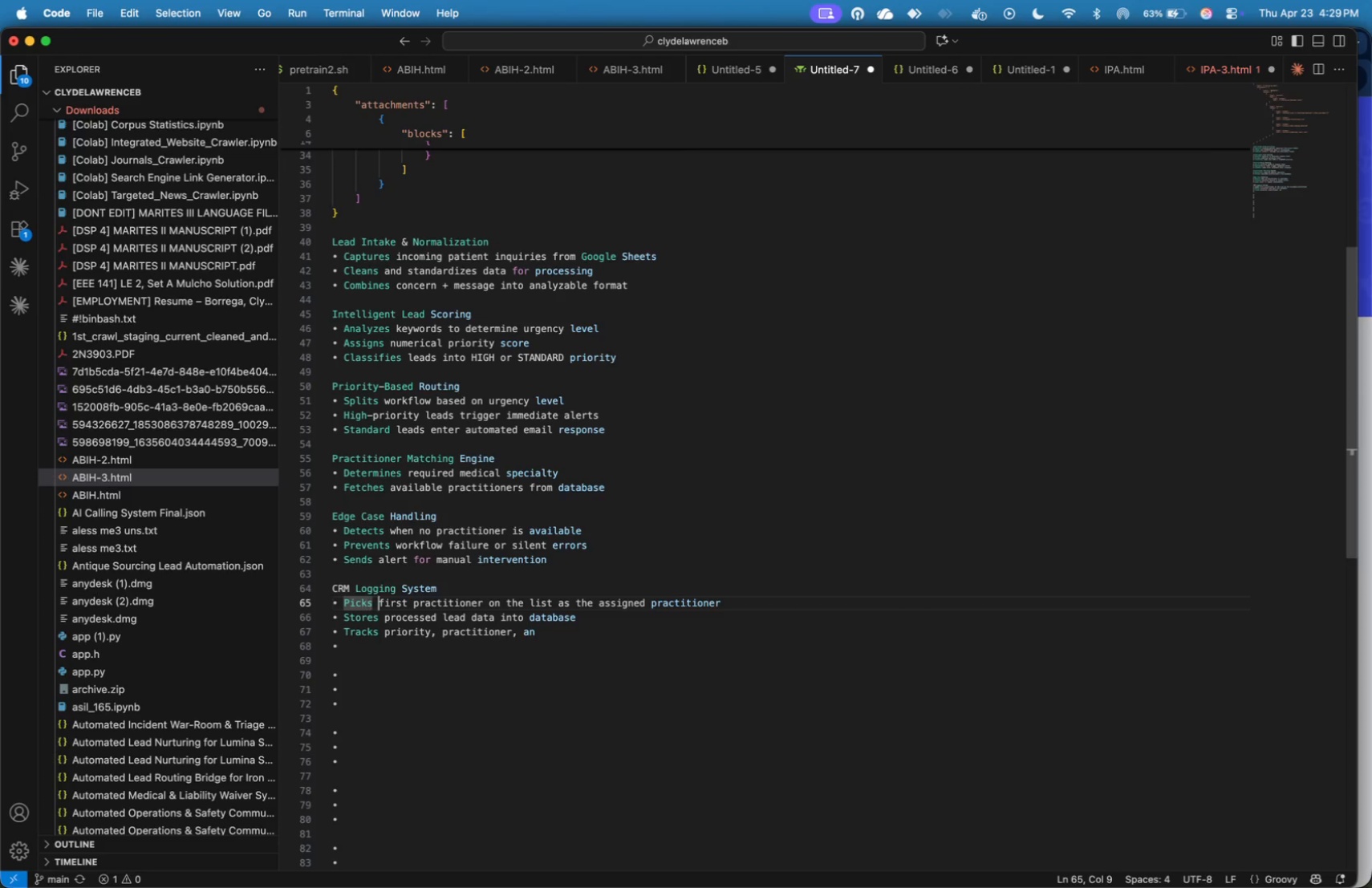 
key(ArrowRight)
 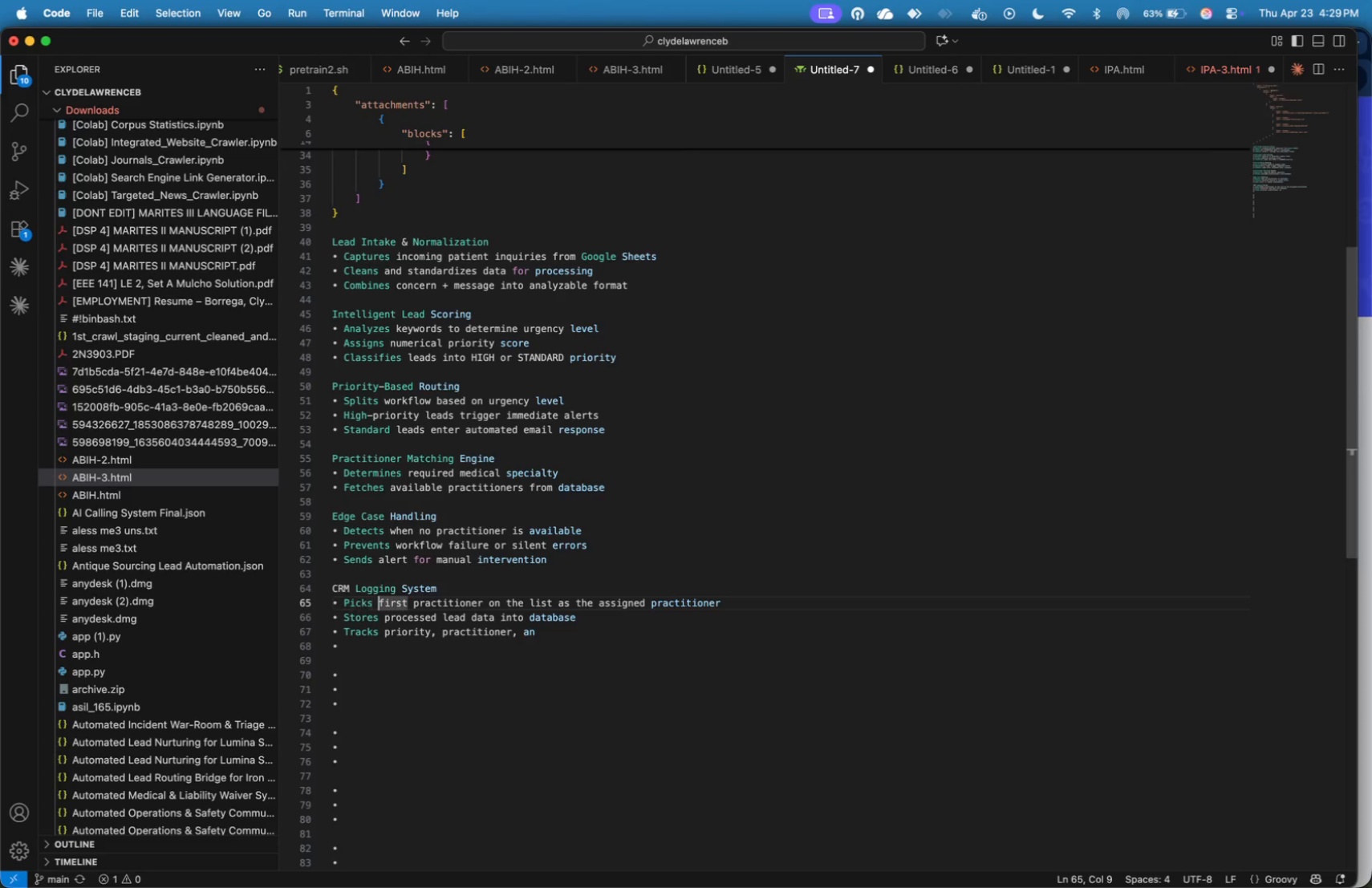 
key(ArrowRight)
 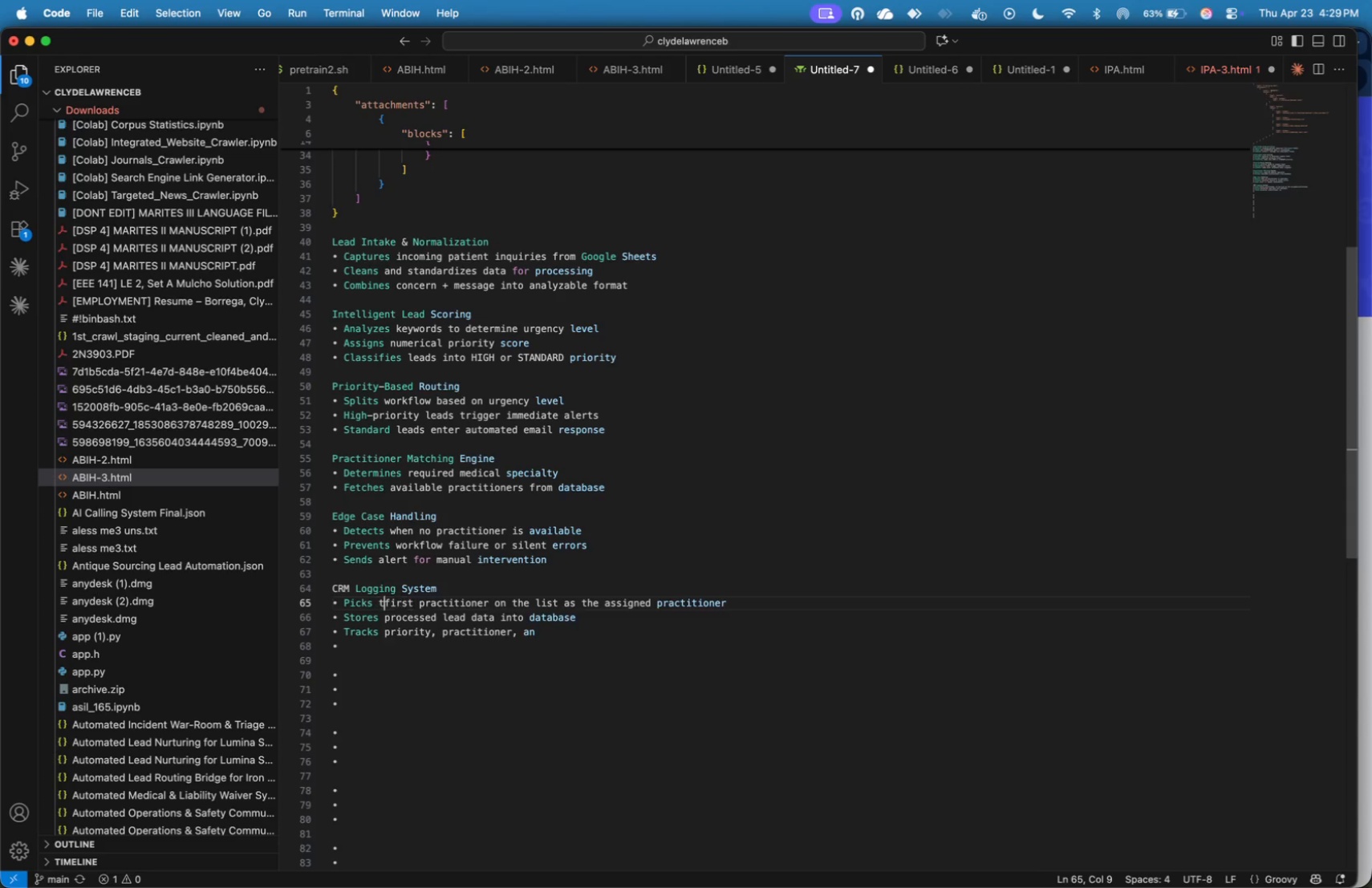 
type(the )
 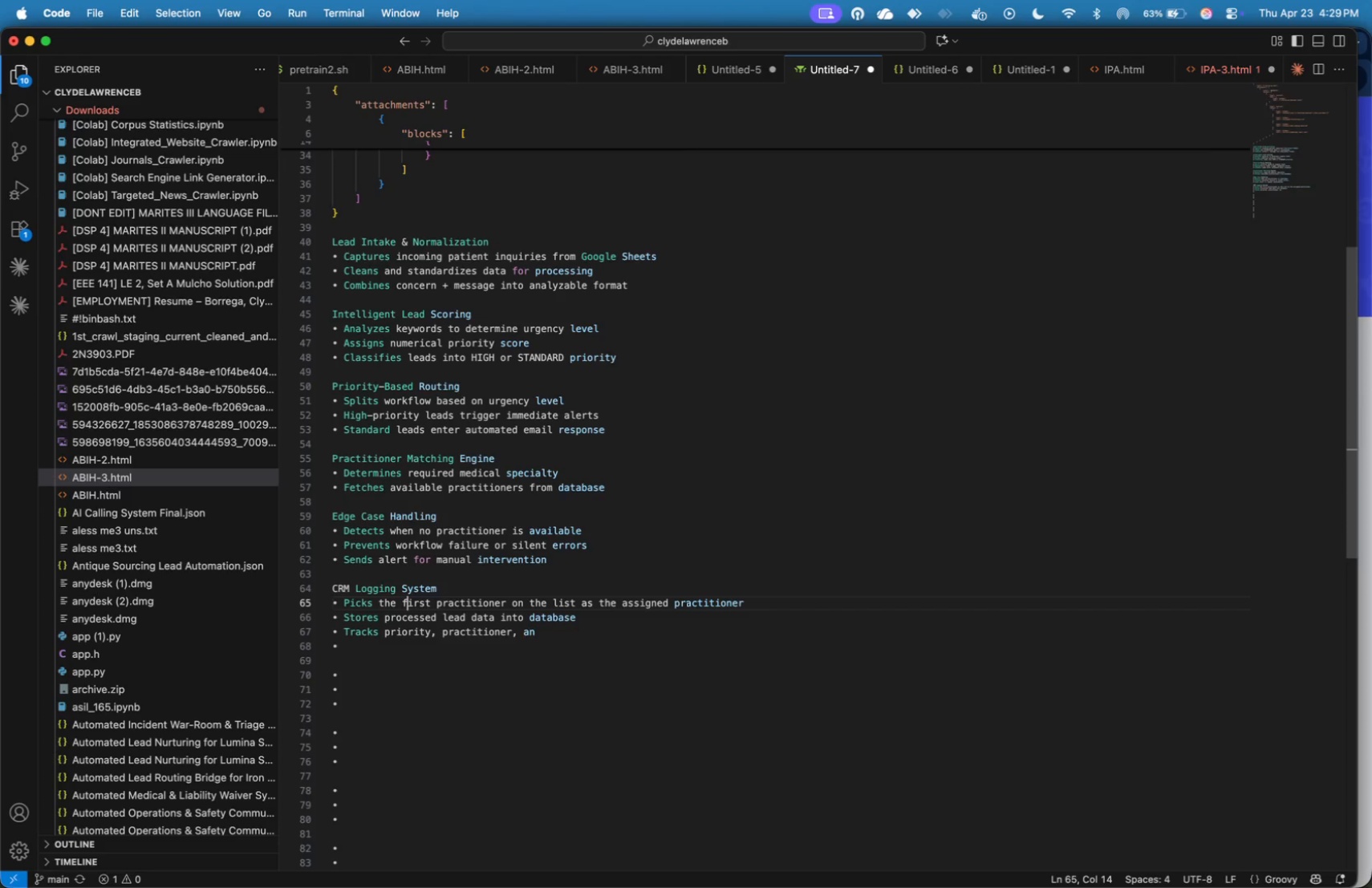 
key(ArrowRight)
 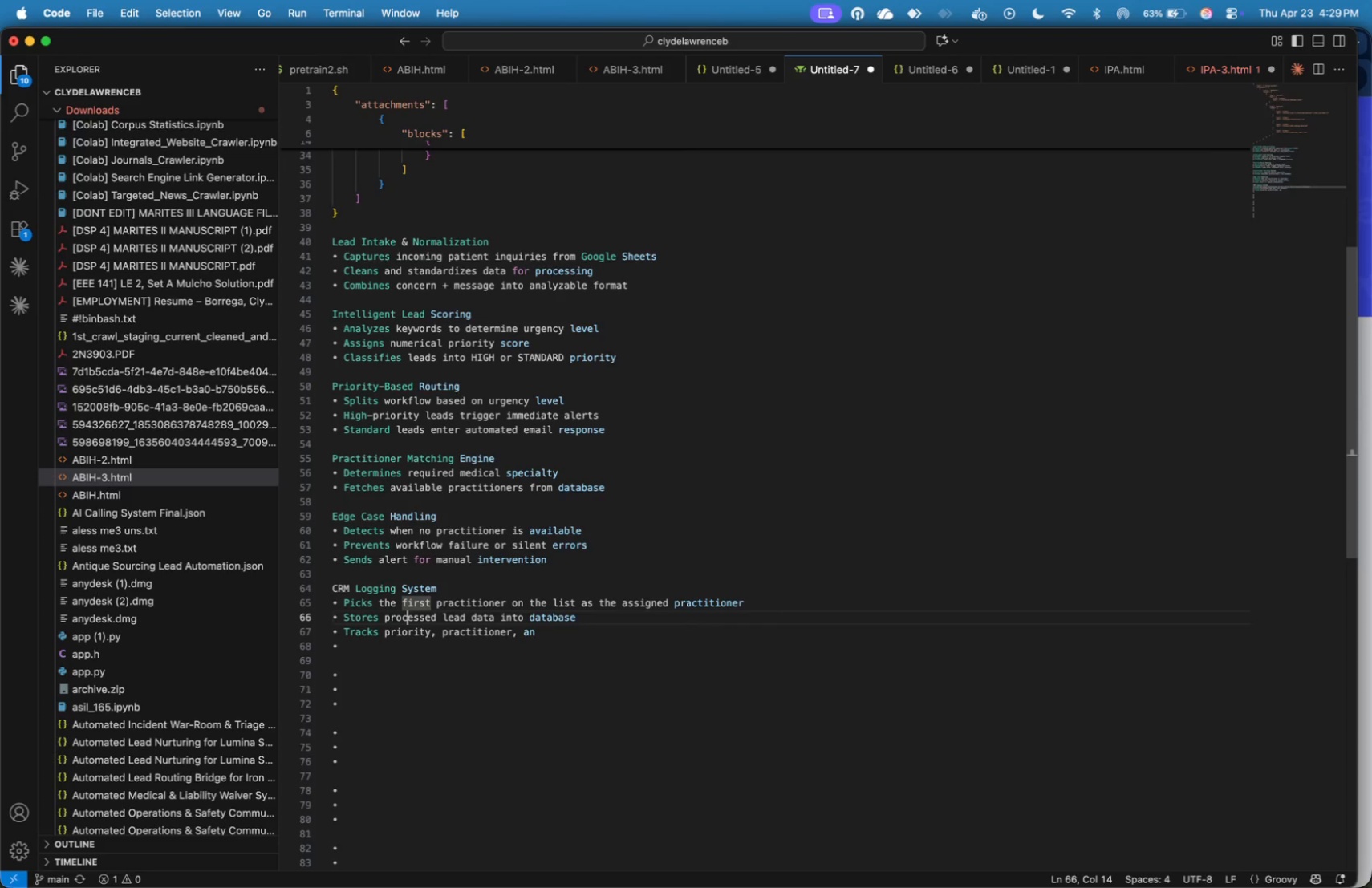 
key(ArrowDown)
 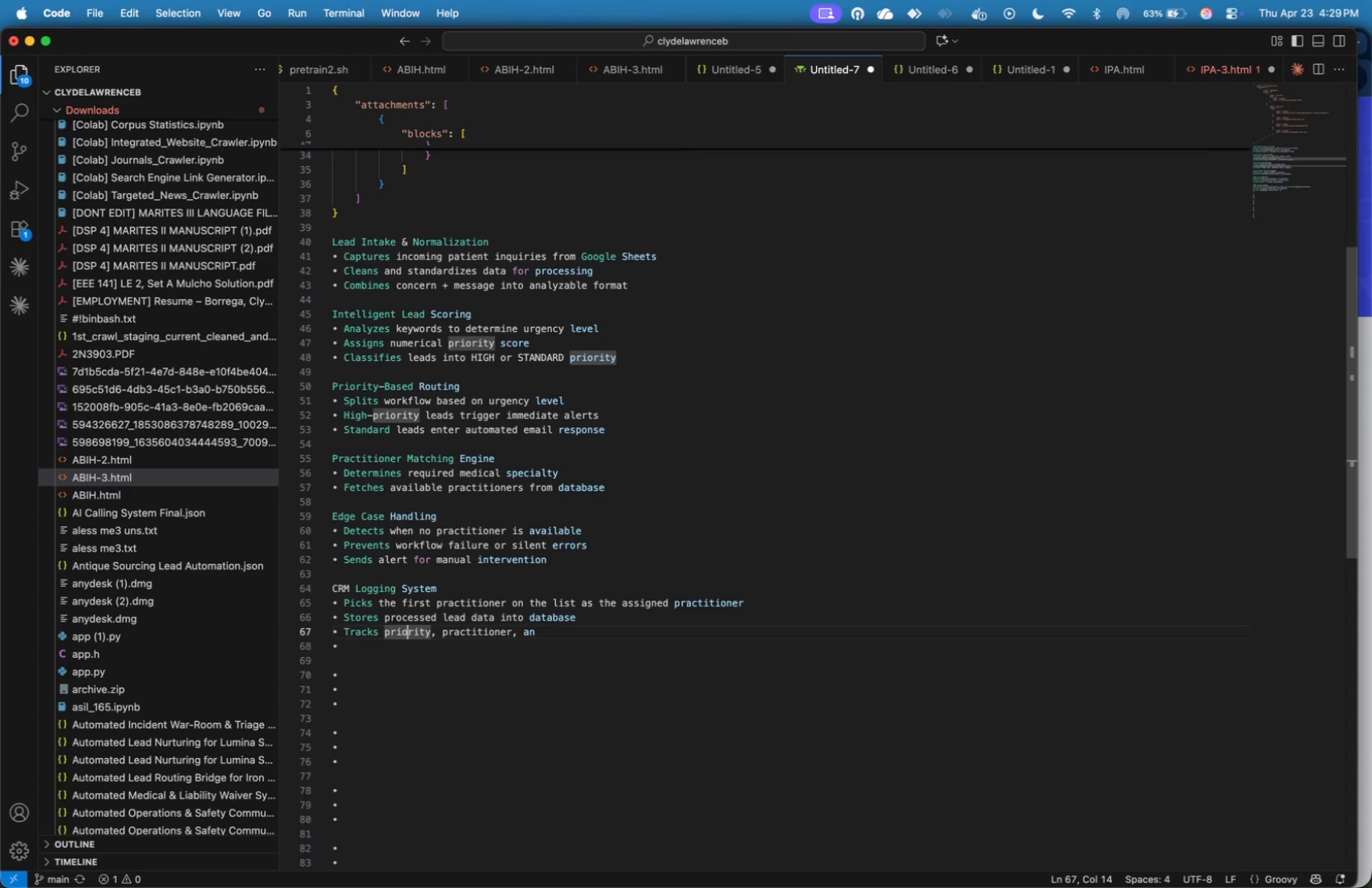 
key(ArrowDown)
 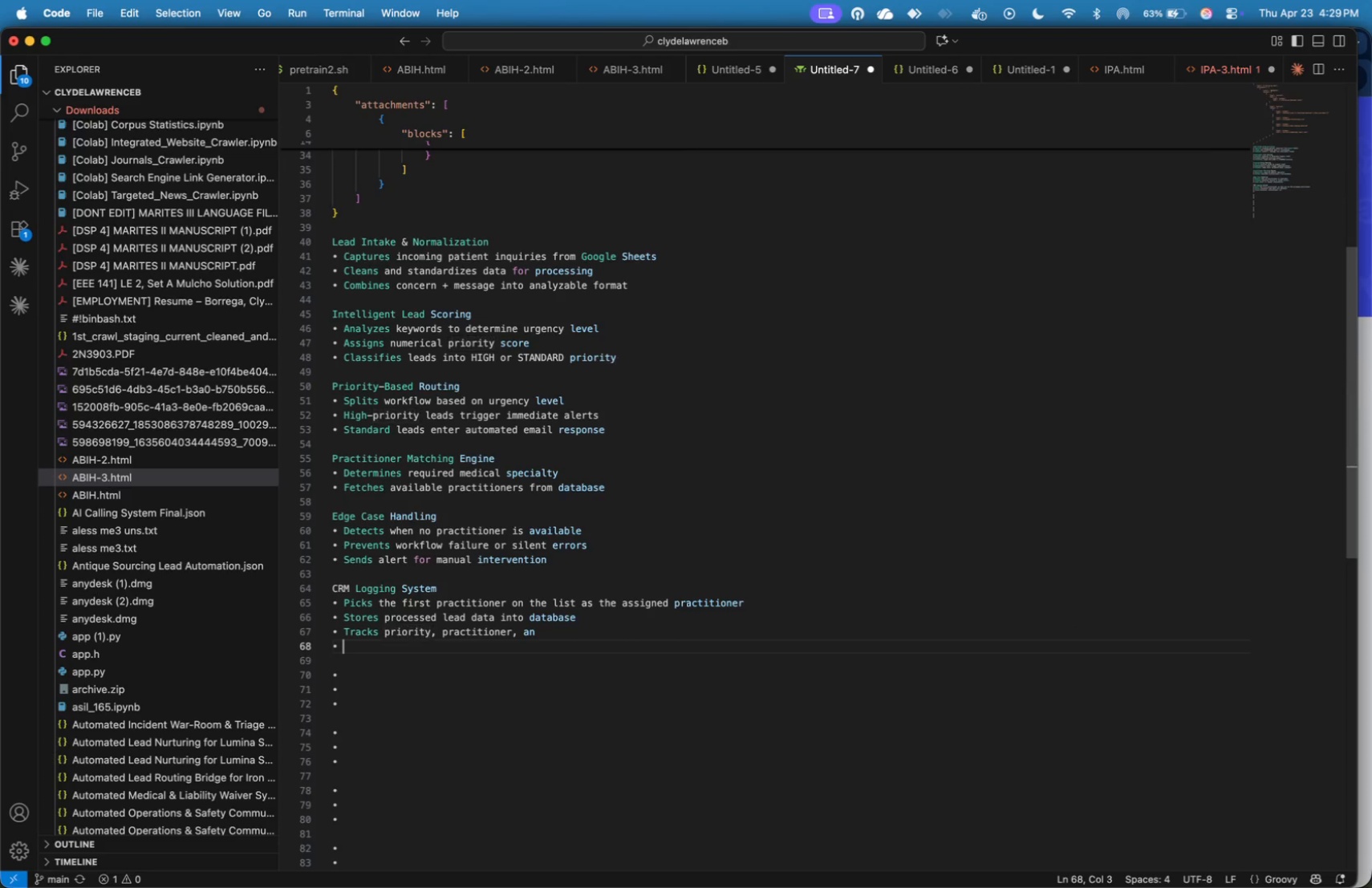 
key(ArrowDown)
 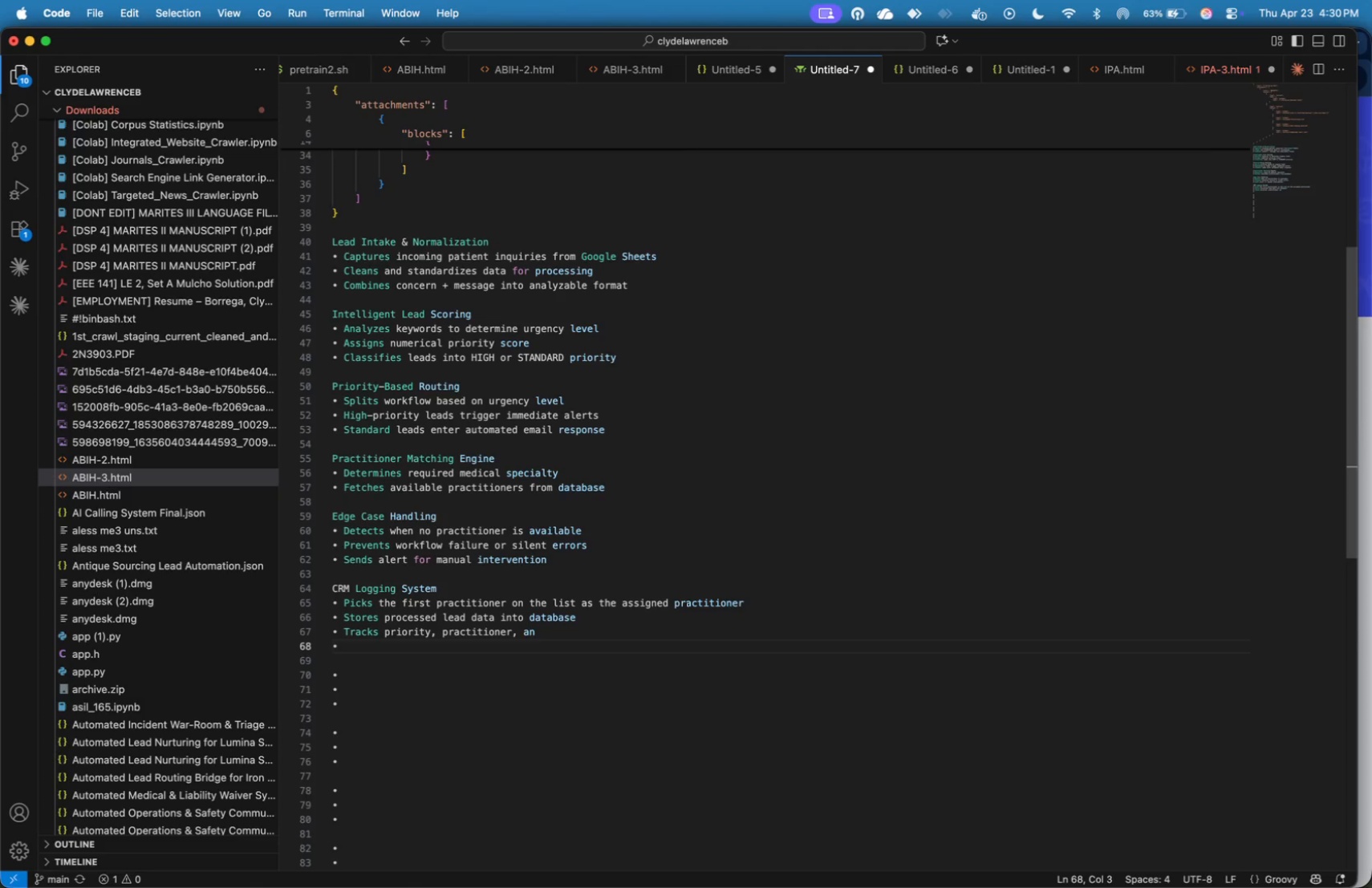 
key(ArrowUp)
 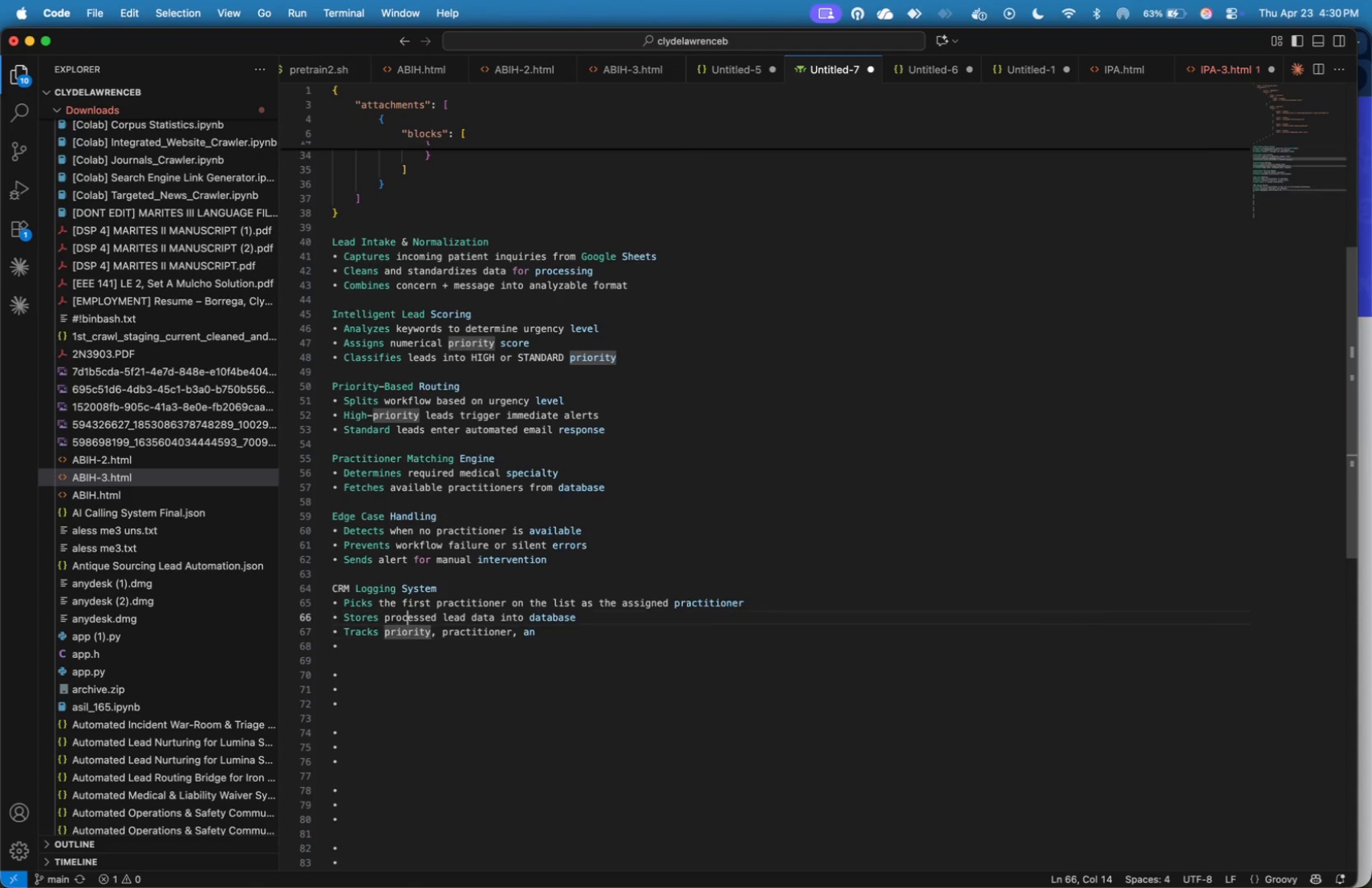 
key(ArrowUp)
 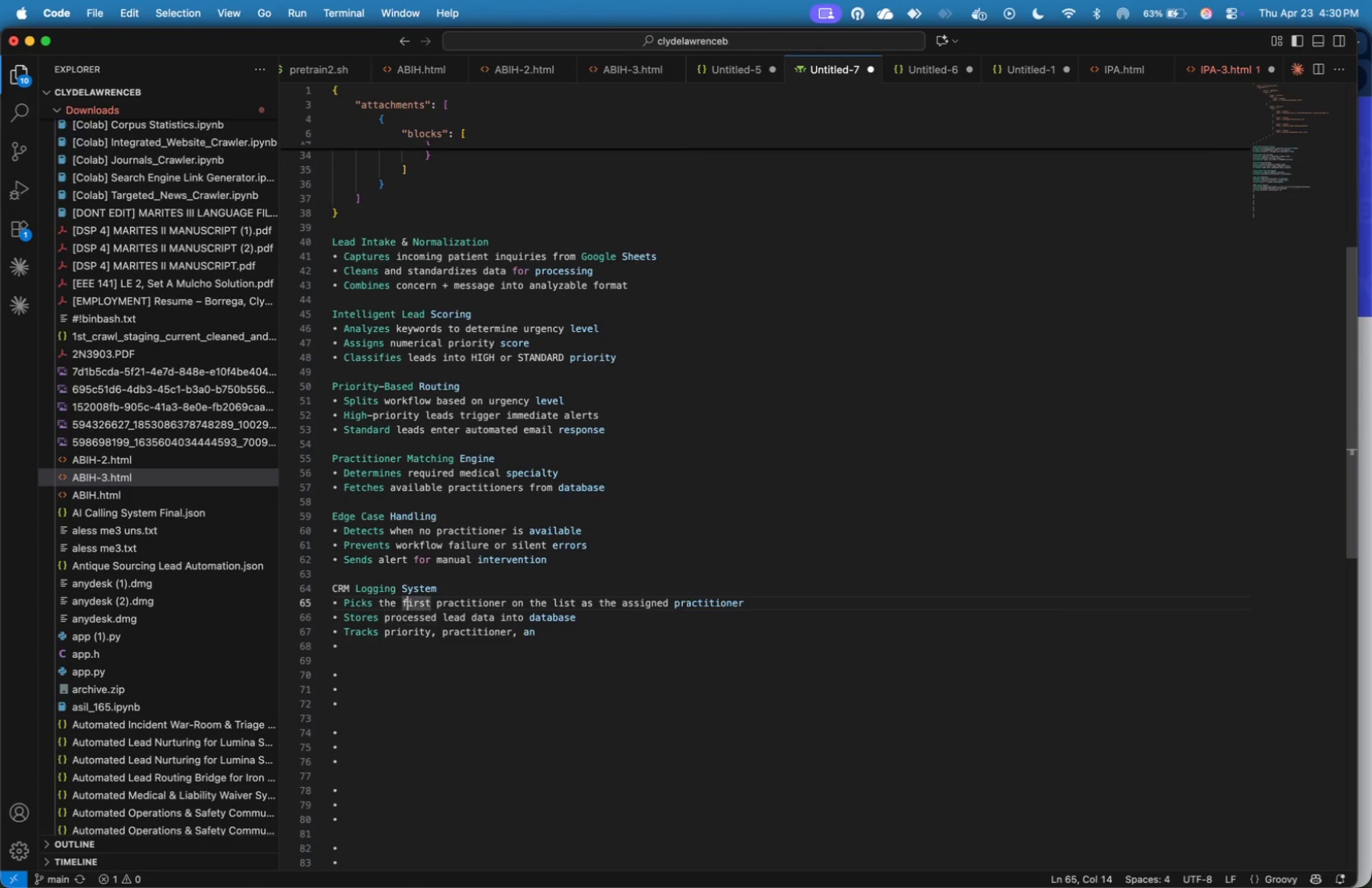 
key(ArrowUp)
 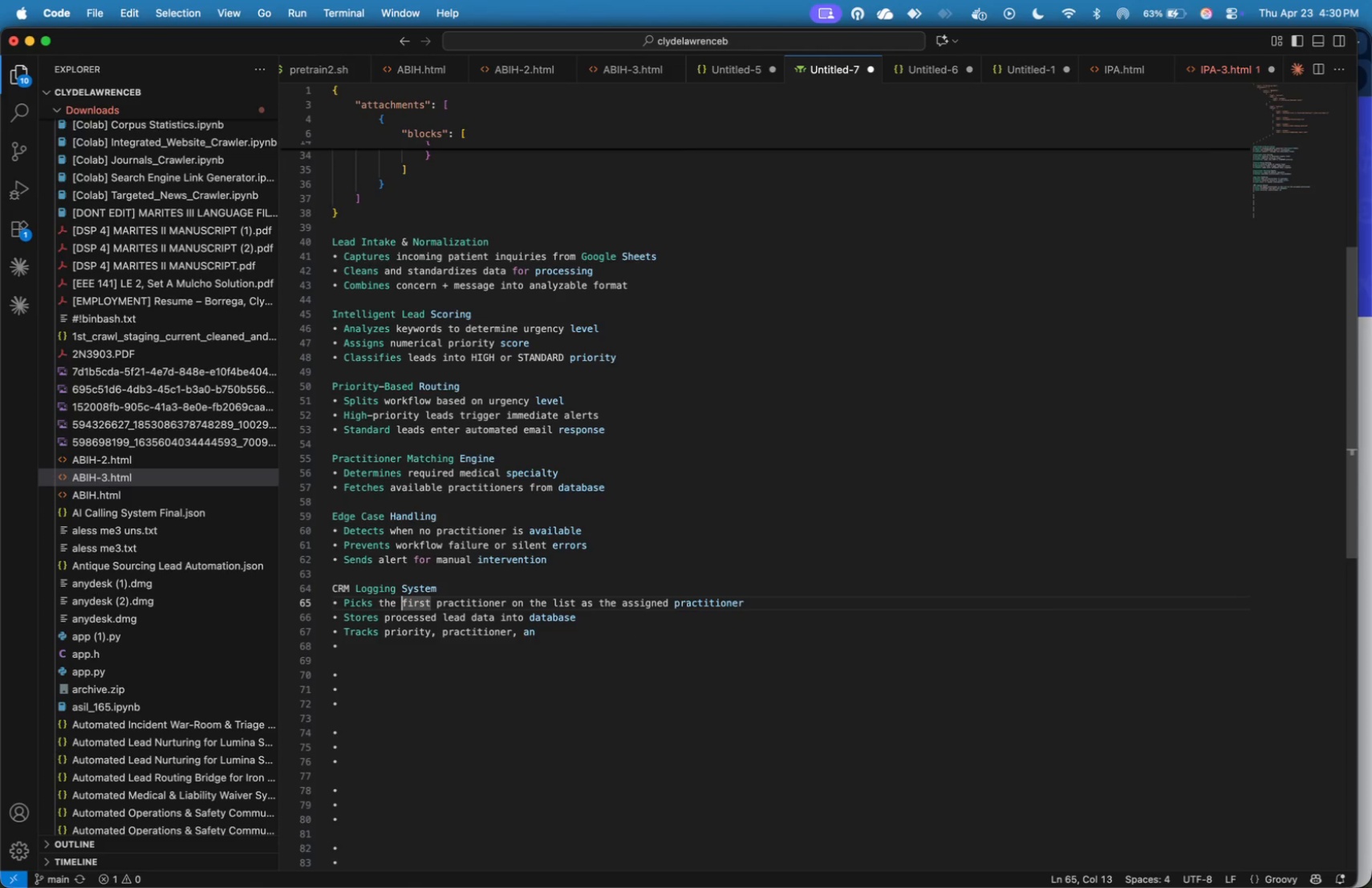 
hold_key(key=ArrowLeft, duration=0.86)
 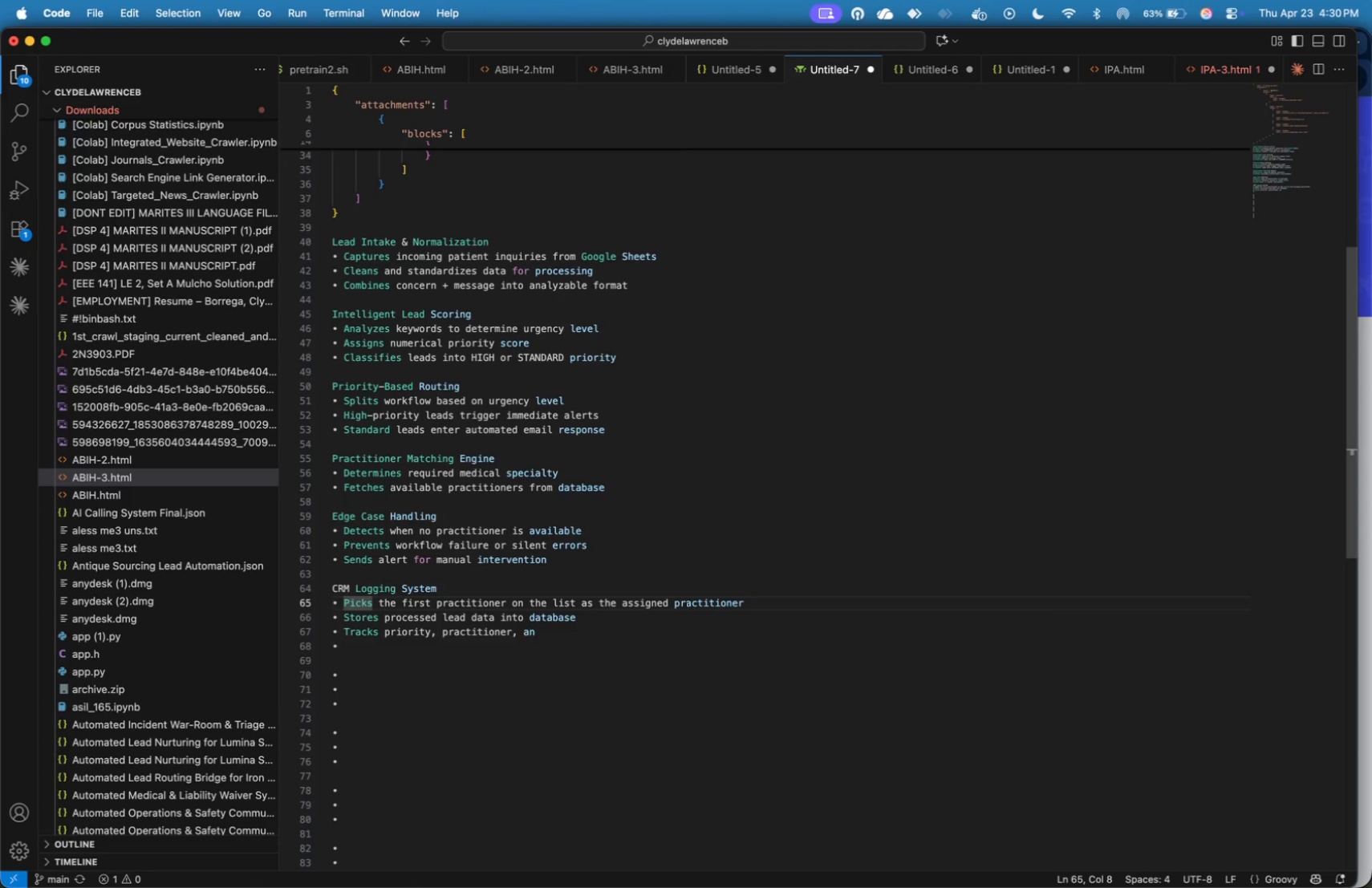 
key(ArrowDown)
 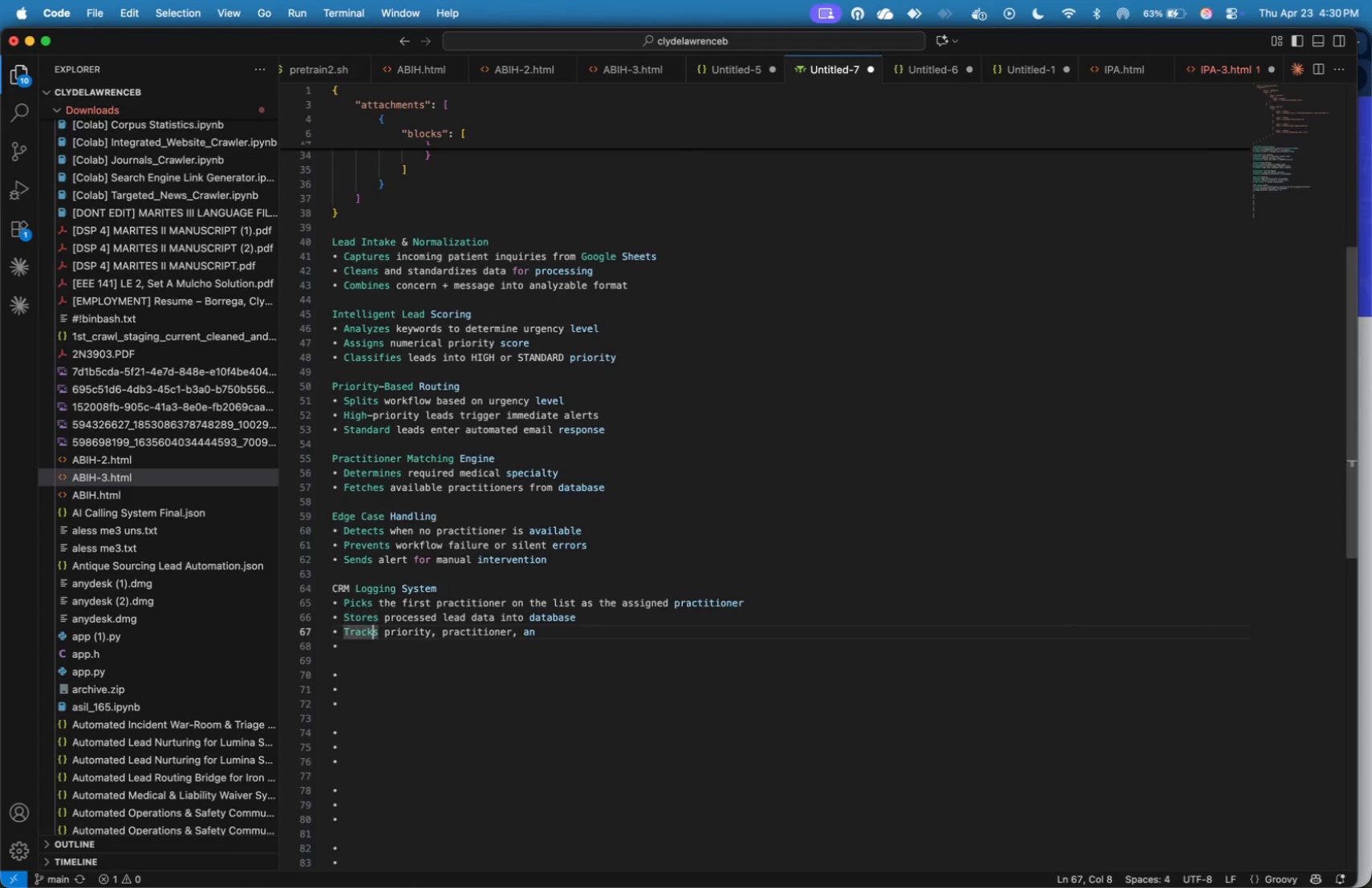 
key(ArrowDown)
 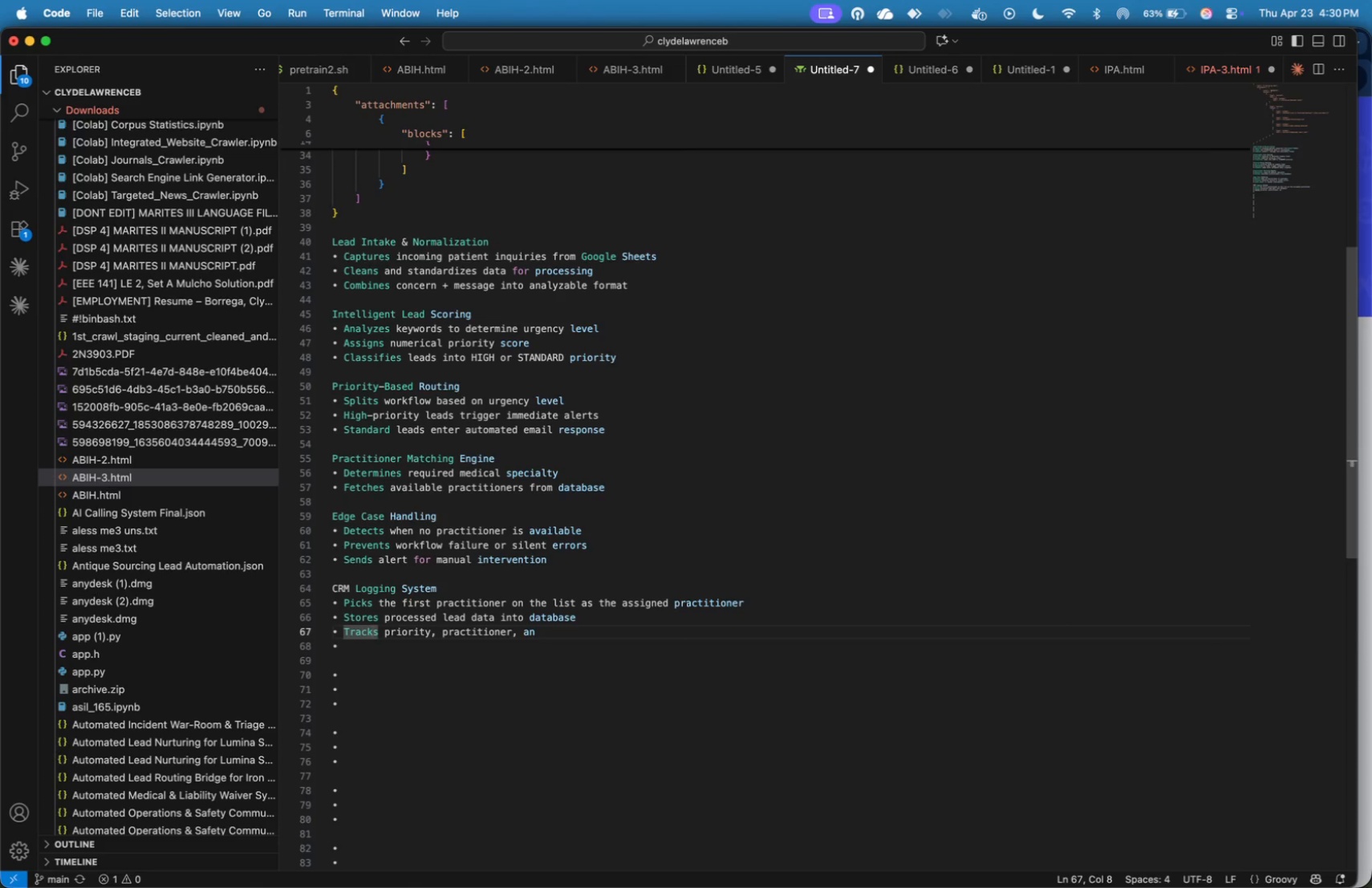 
key(ArrowDown)
 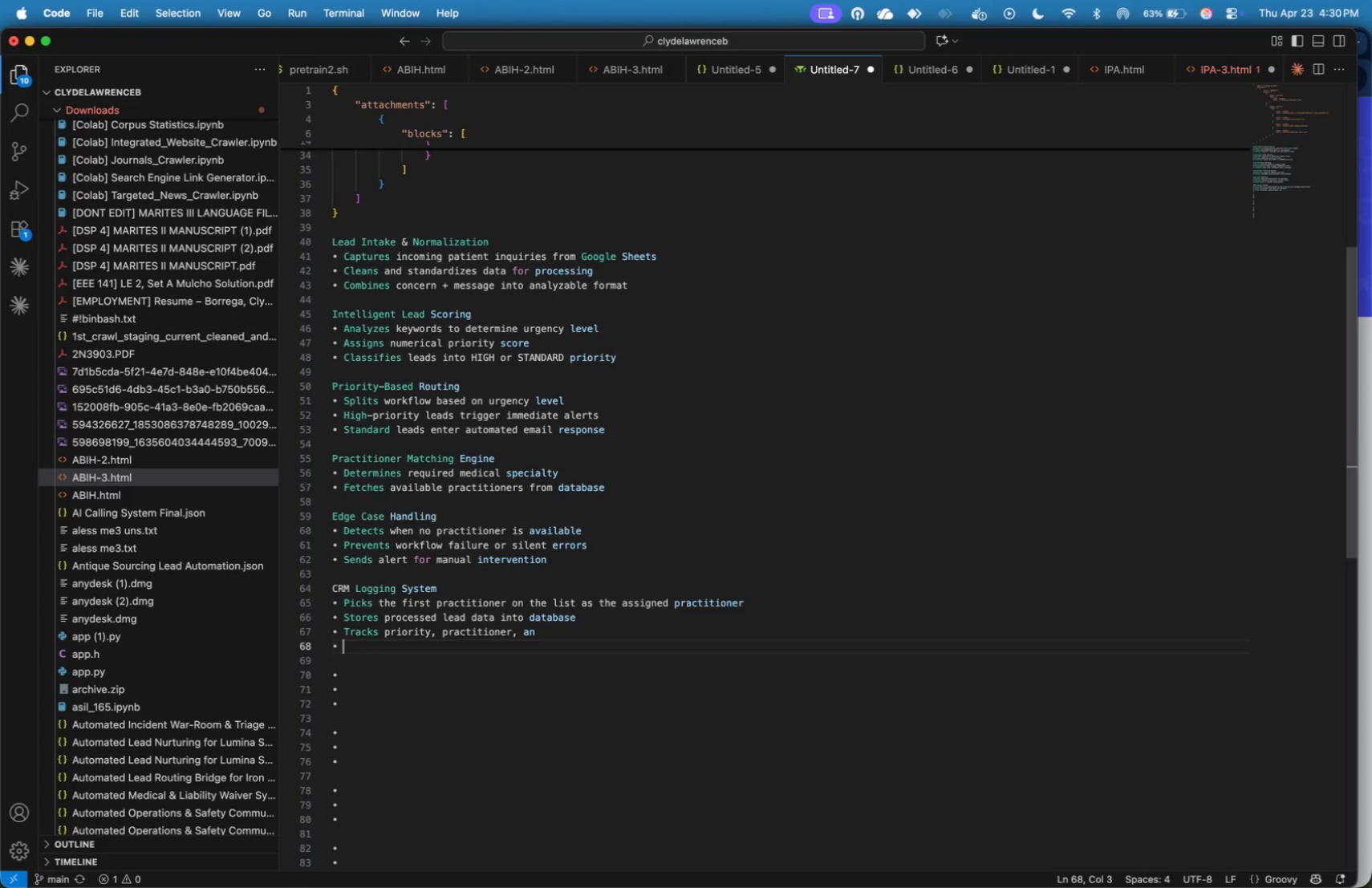 
key(Backspace)
key(Backspace)
key(Backspace)
type(d status)
 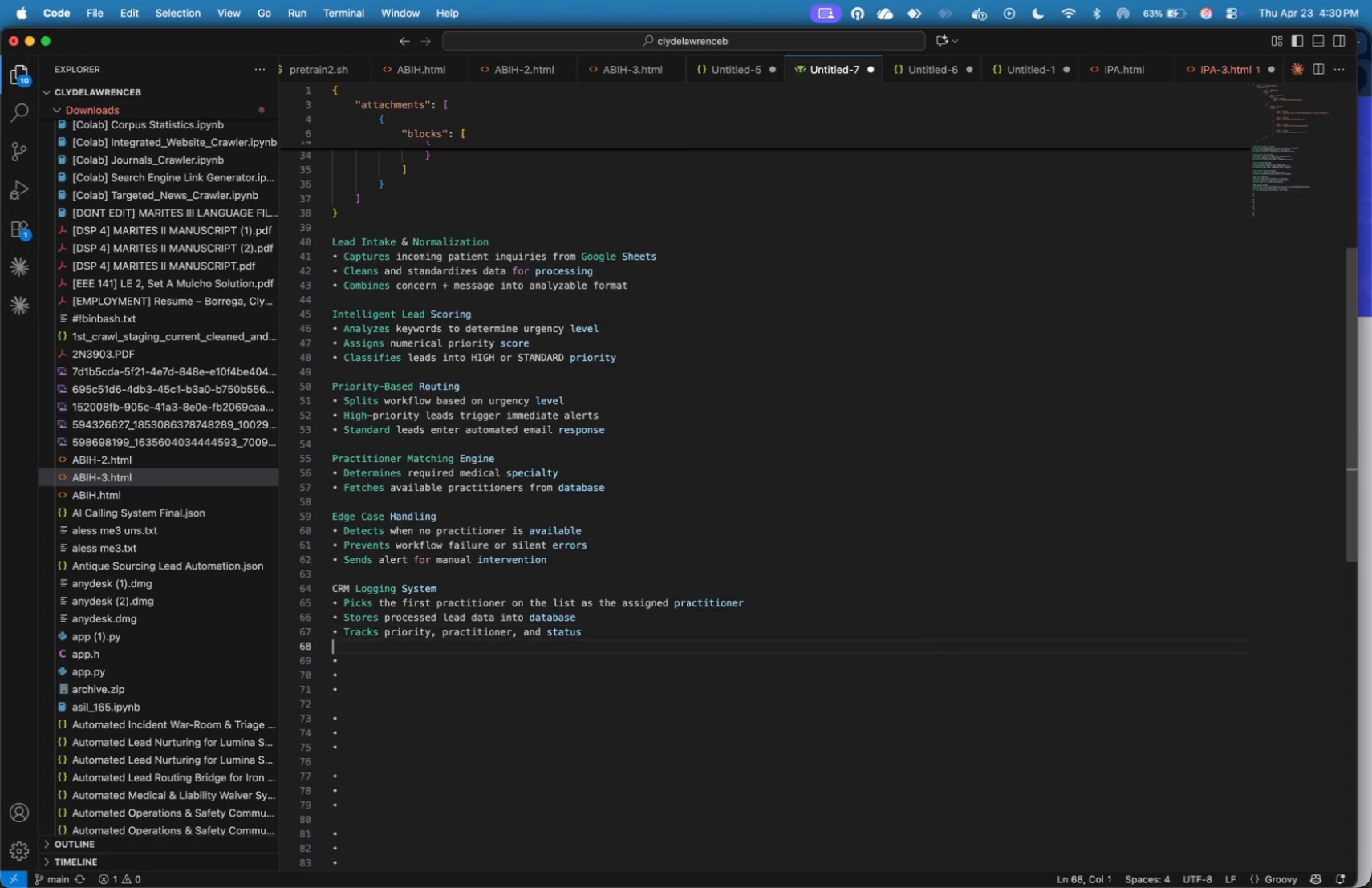 
key(ArrowRight)
 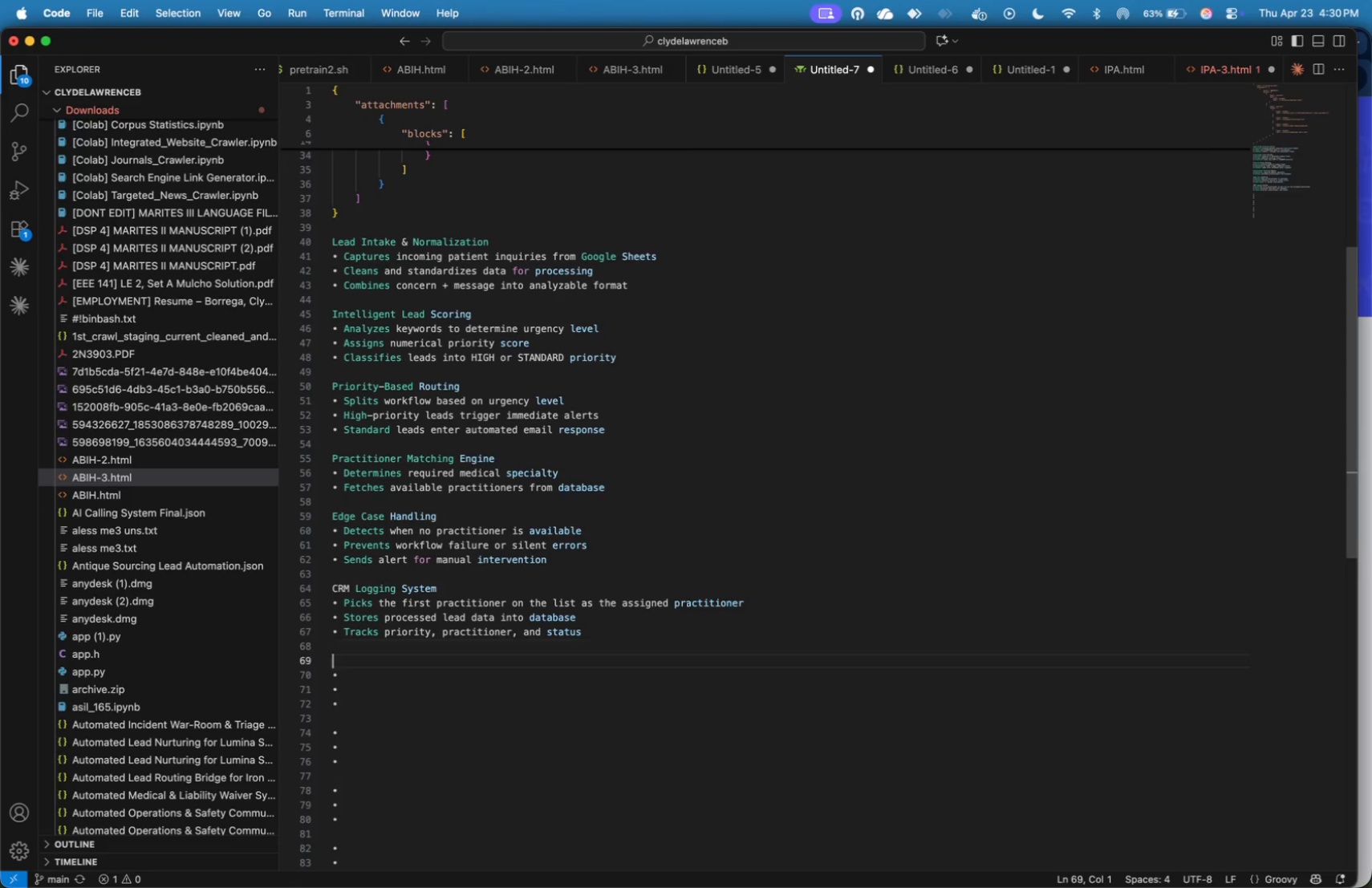 
key(Enter)
 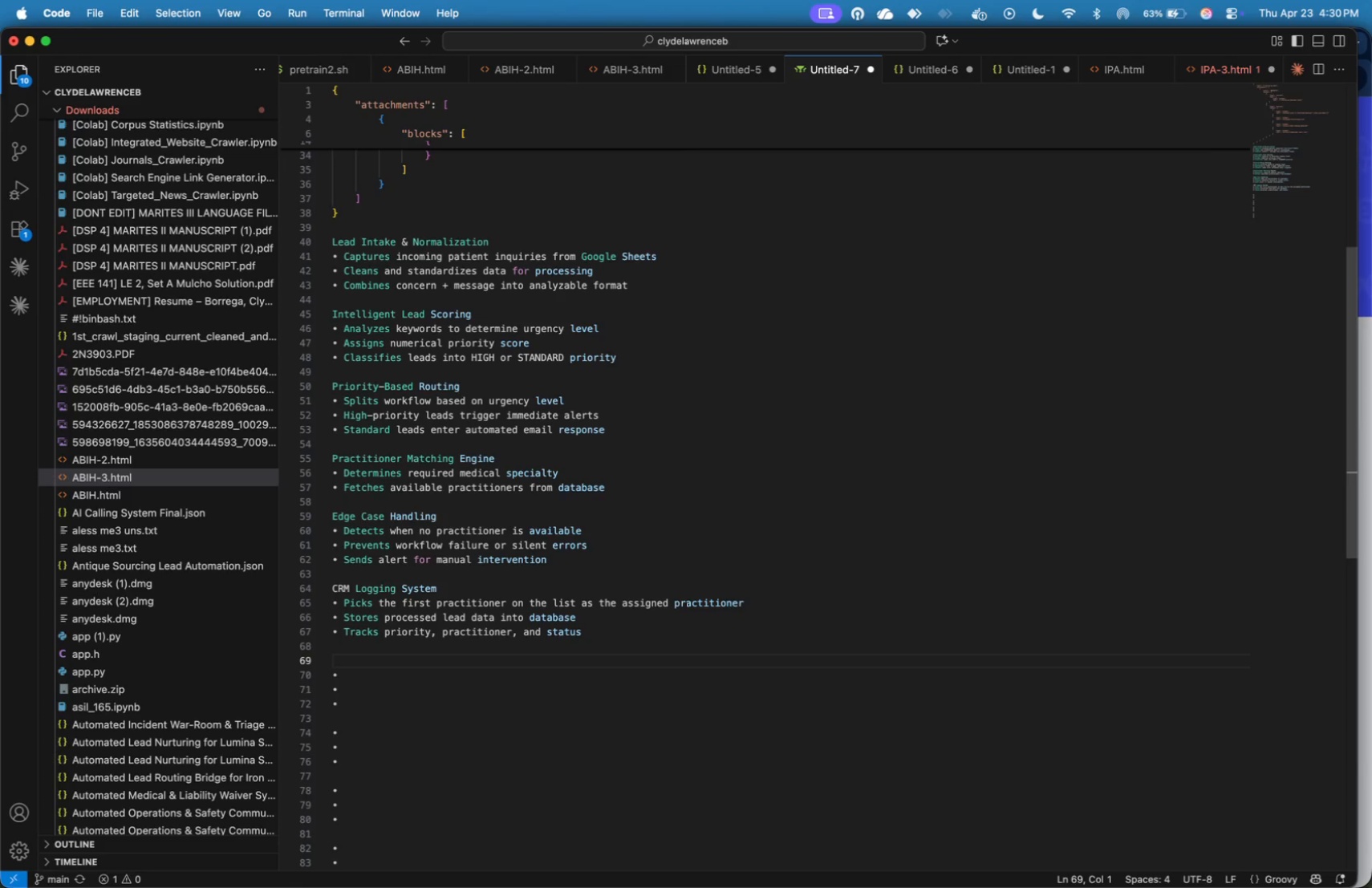 
type(Wait * )
key(Backspace)
key(Backspace)
type(& Verification )
 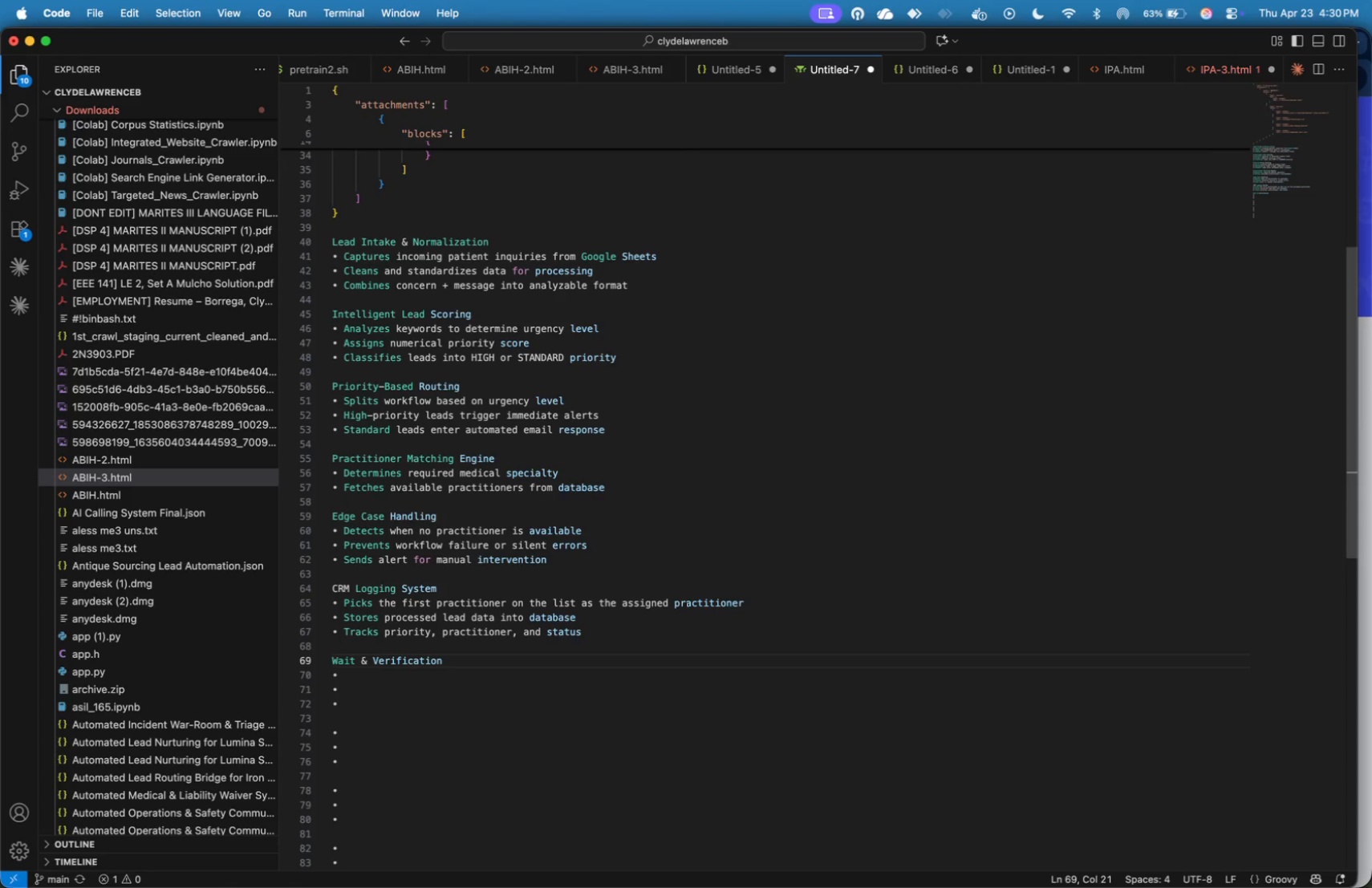 
hold_key(key=ShiftLeft, duration=3.05)
 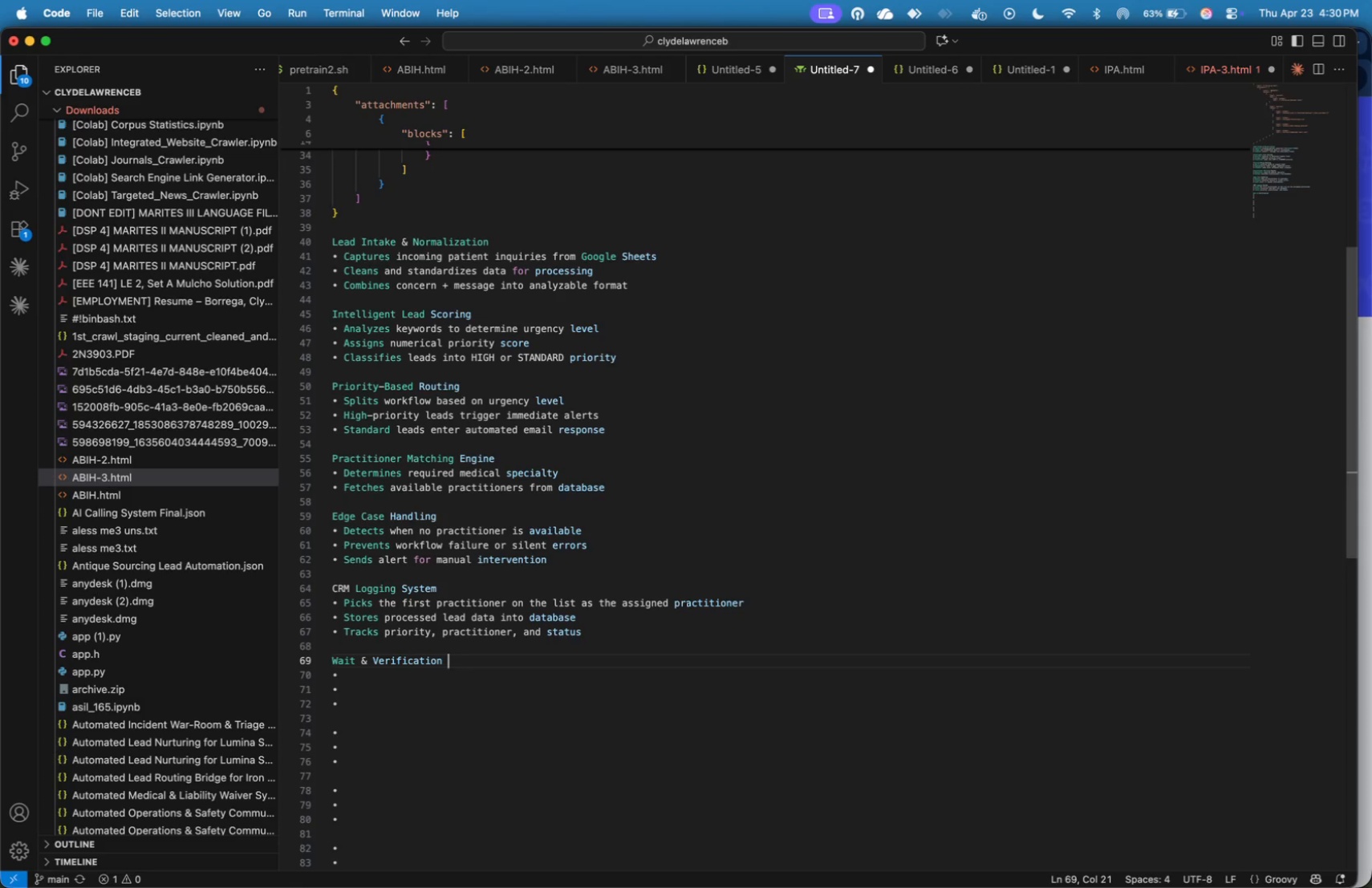 
wait(7.12)
 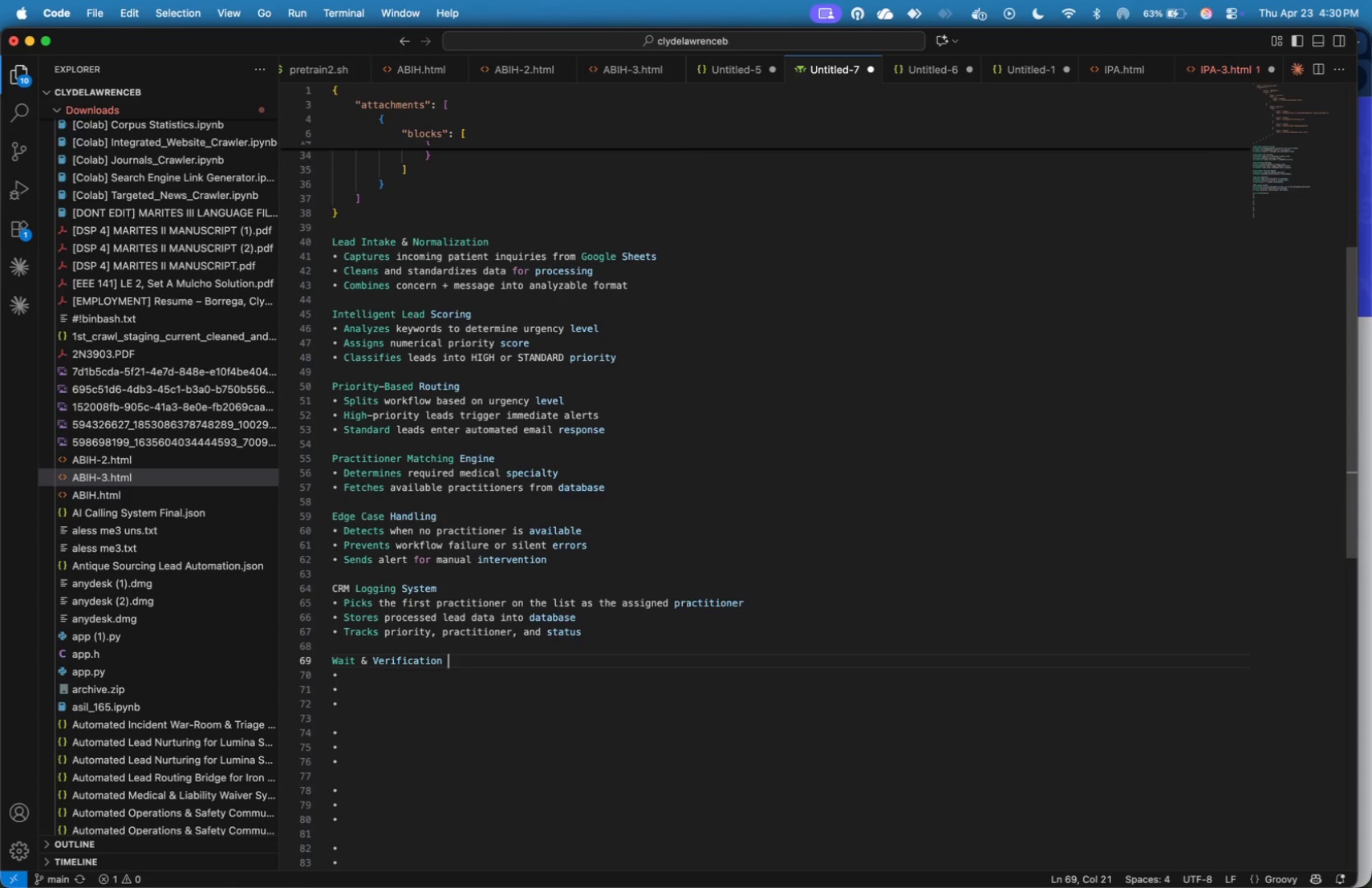 
hold_key(key=ArrowLeft, duration=1.11)
 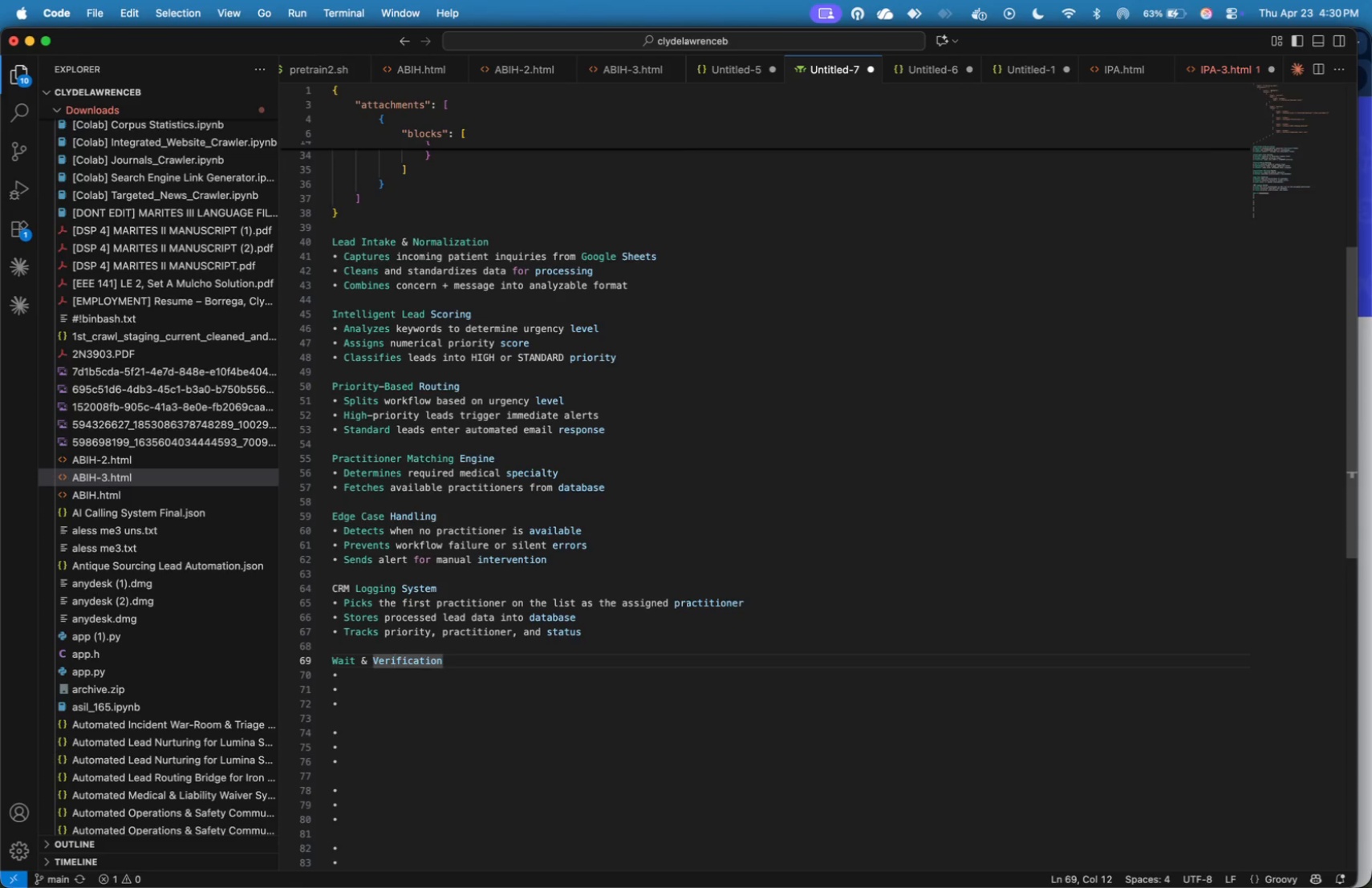 
key(ArrowLeft)
 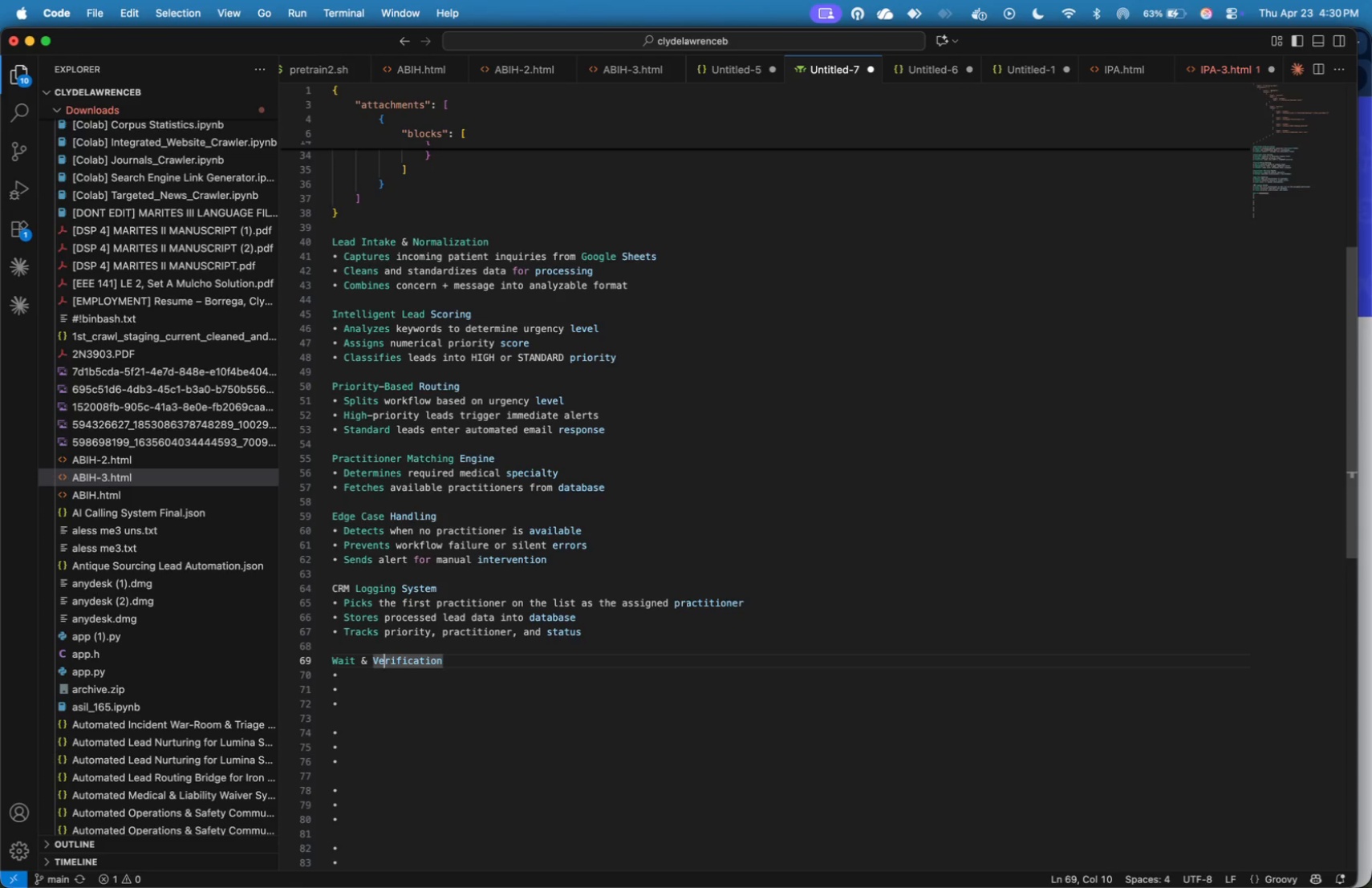 
key(ArrowLeft)
 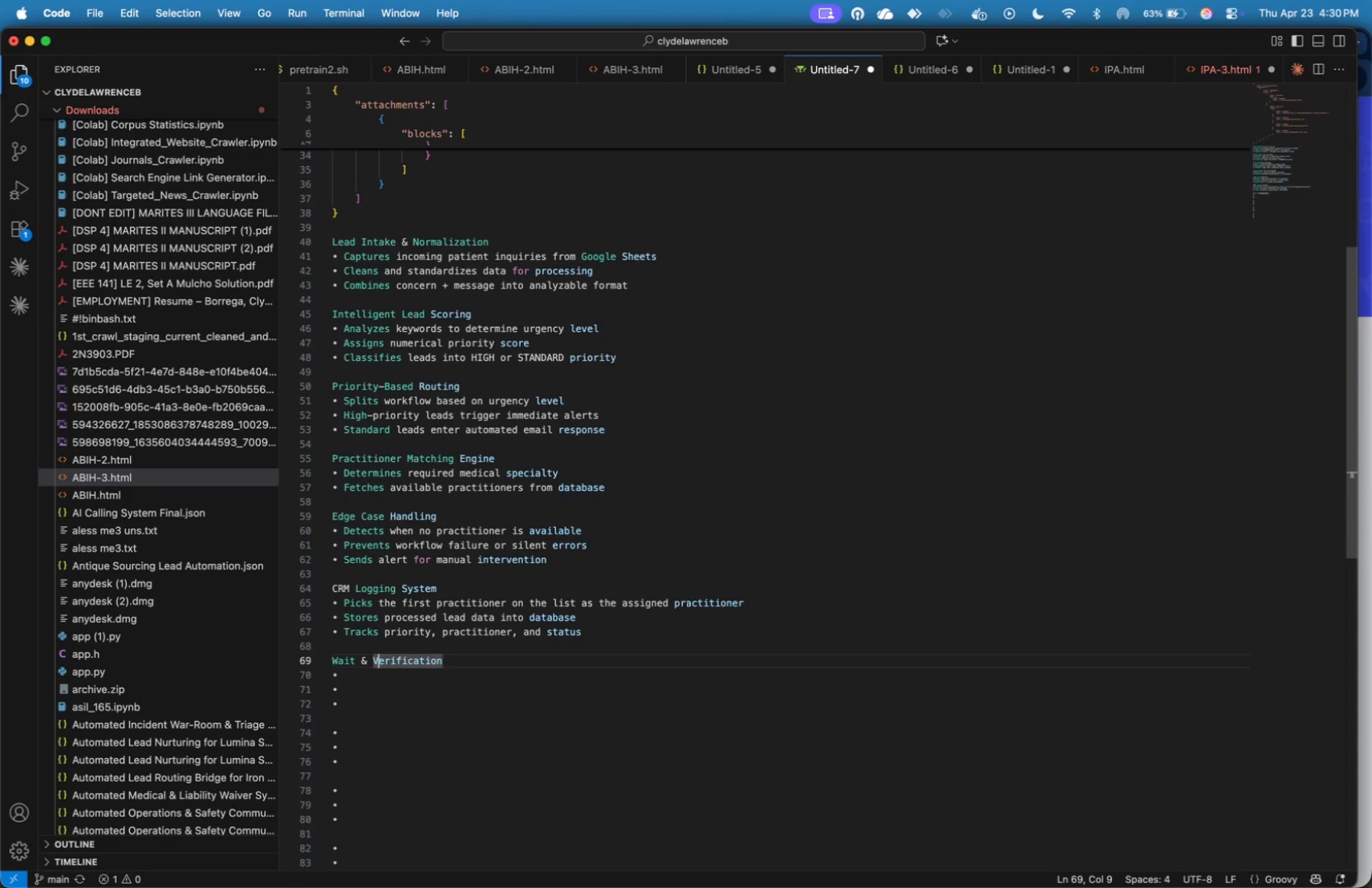 
key(ArrowLeft)
 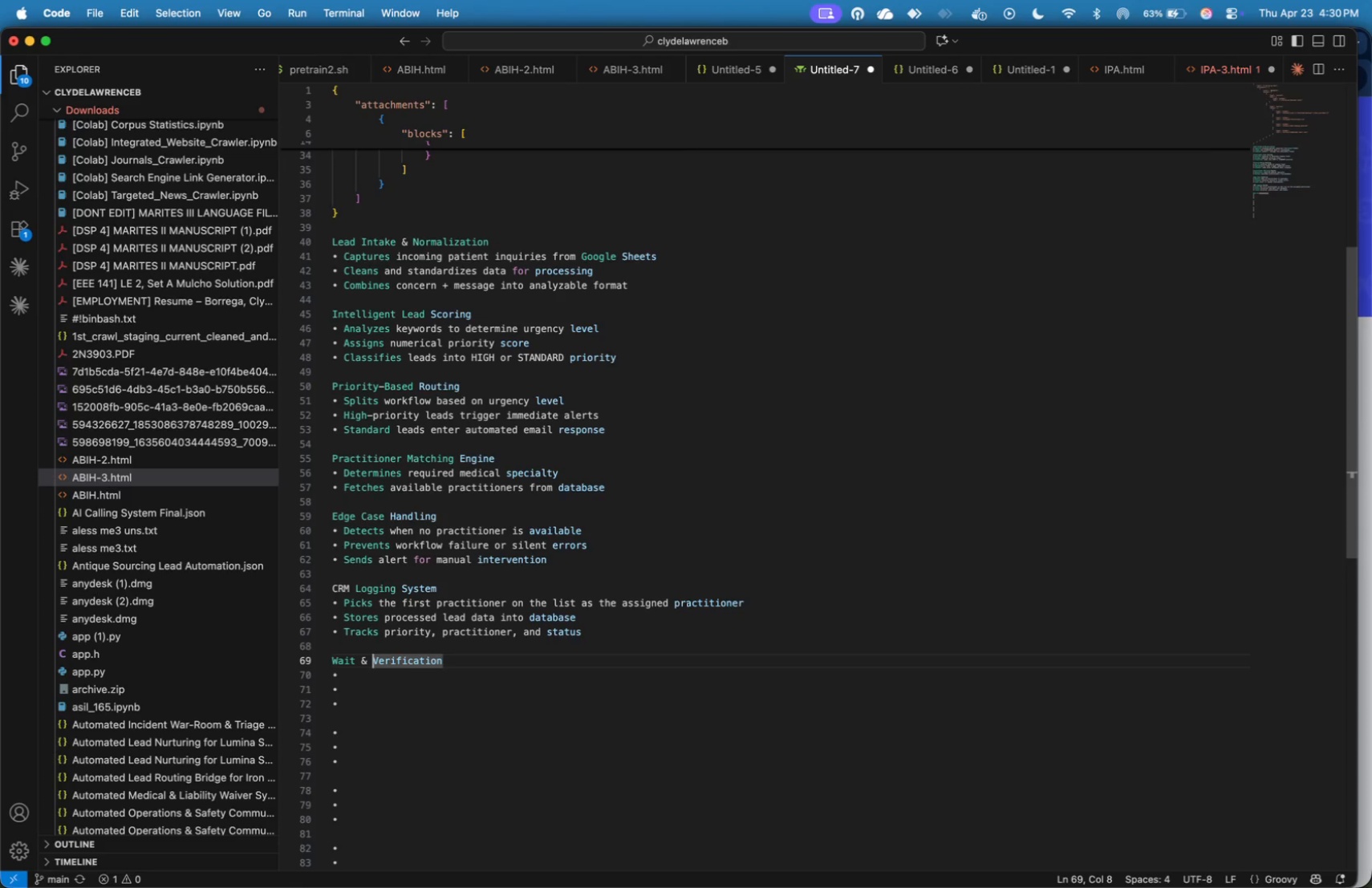 
key(ArrowLeft)
 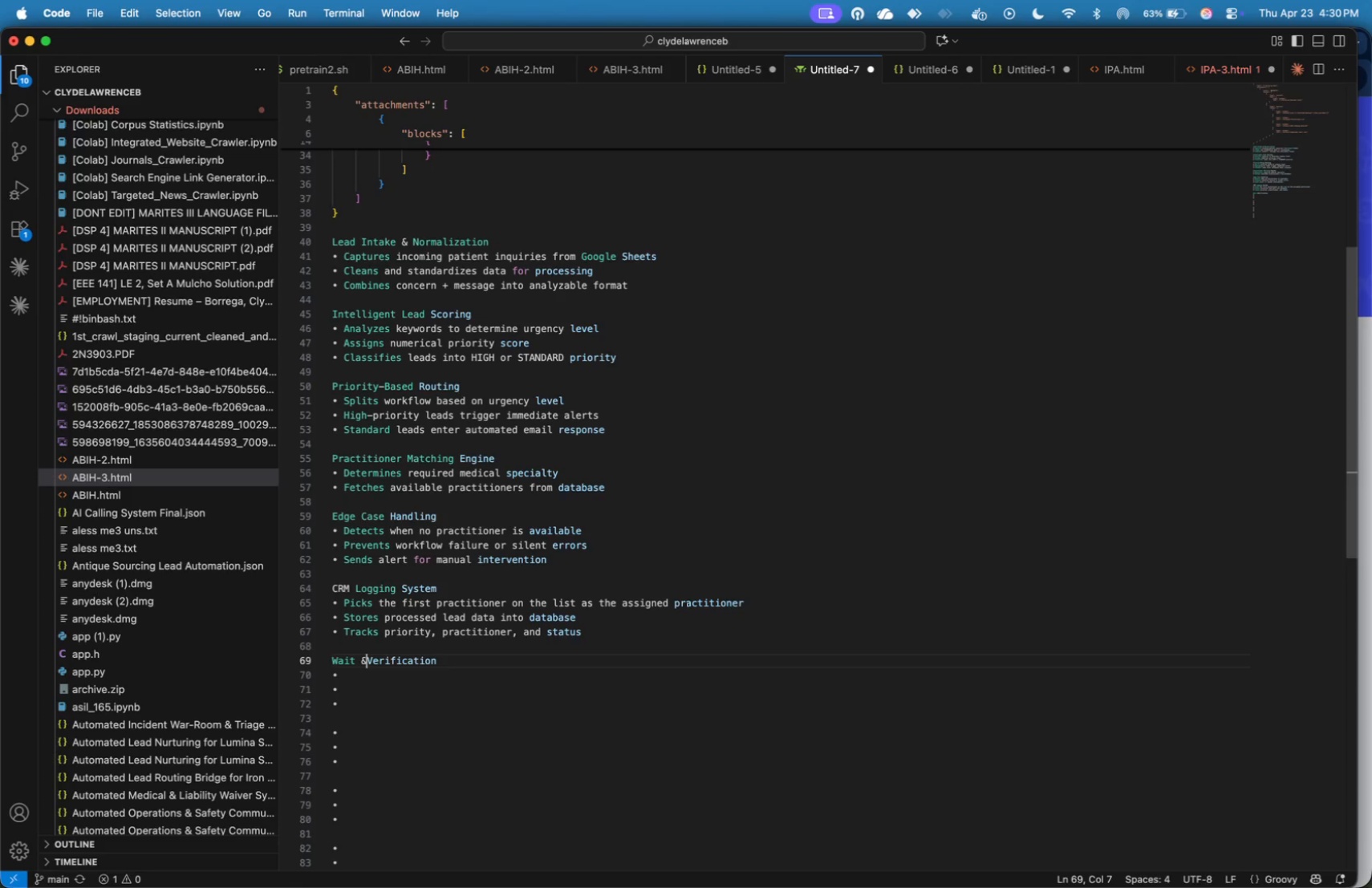 
key(Backspace)
key(Backspace)
key(Backspace)
type(-and-)
 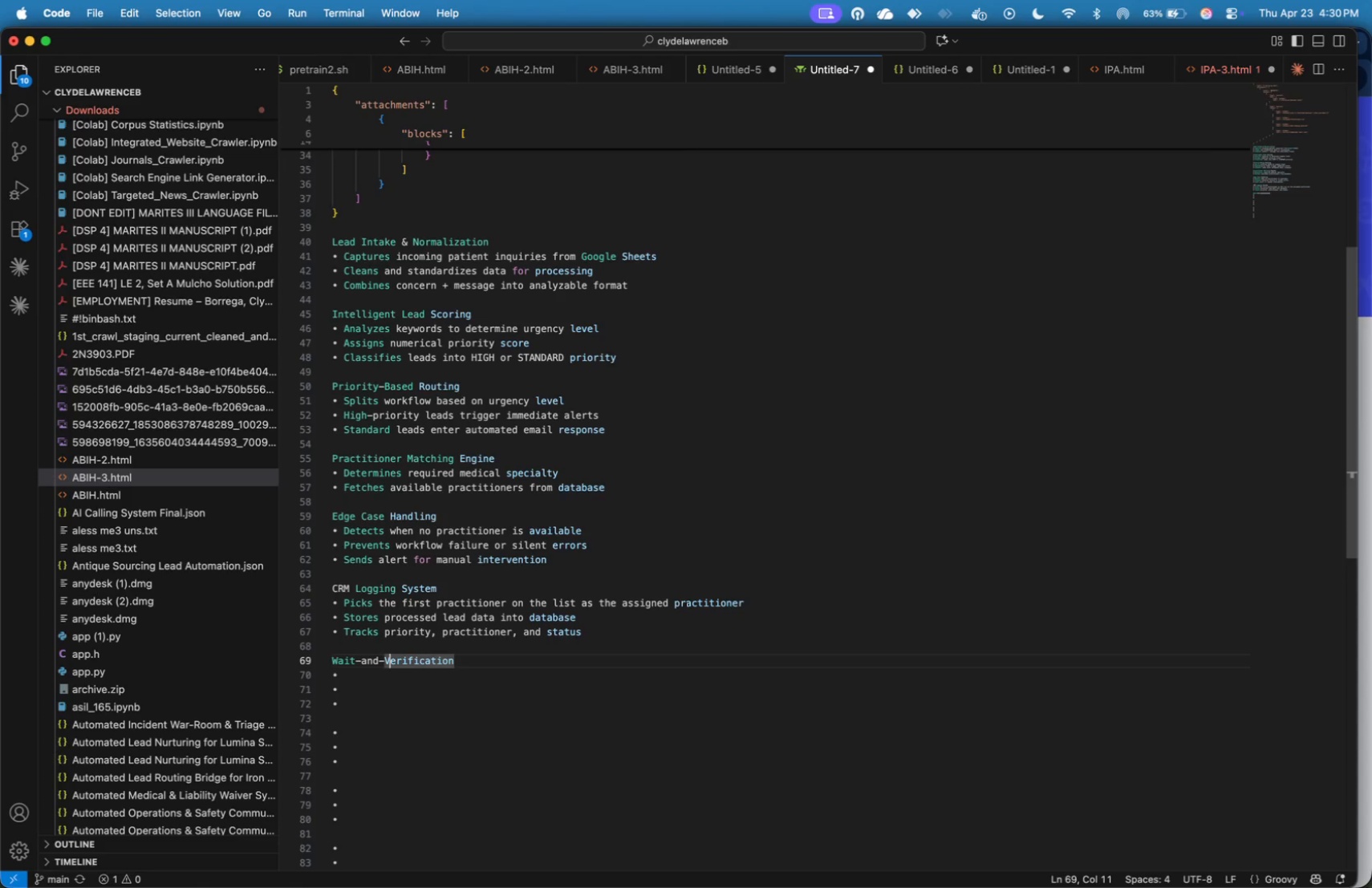 
hold_key(key=ArrowRight, duration=0.79)
 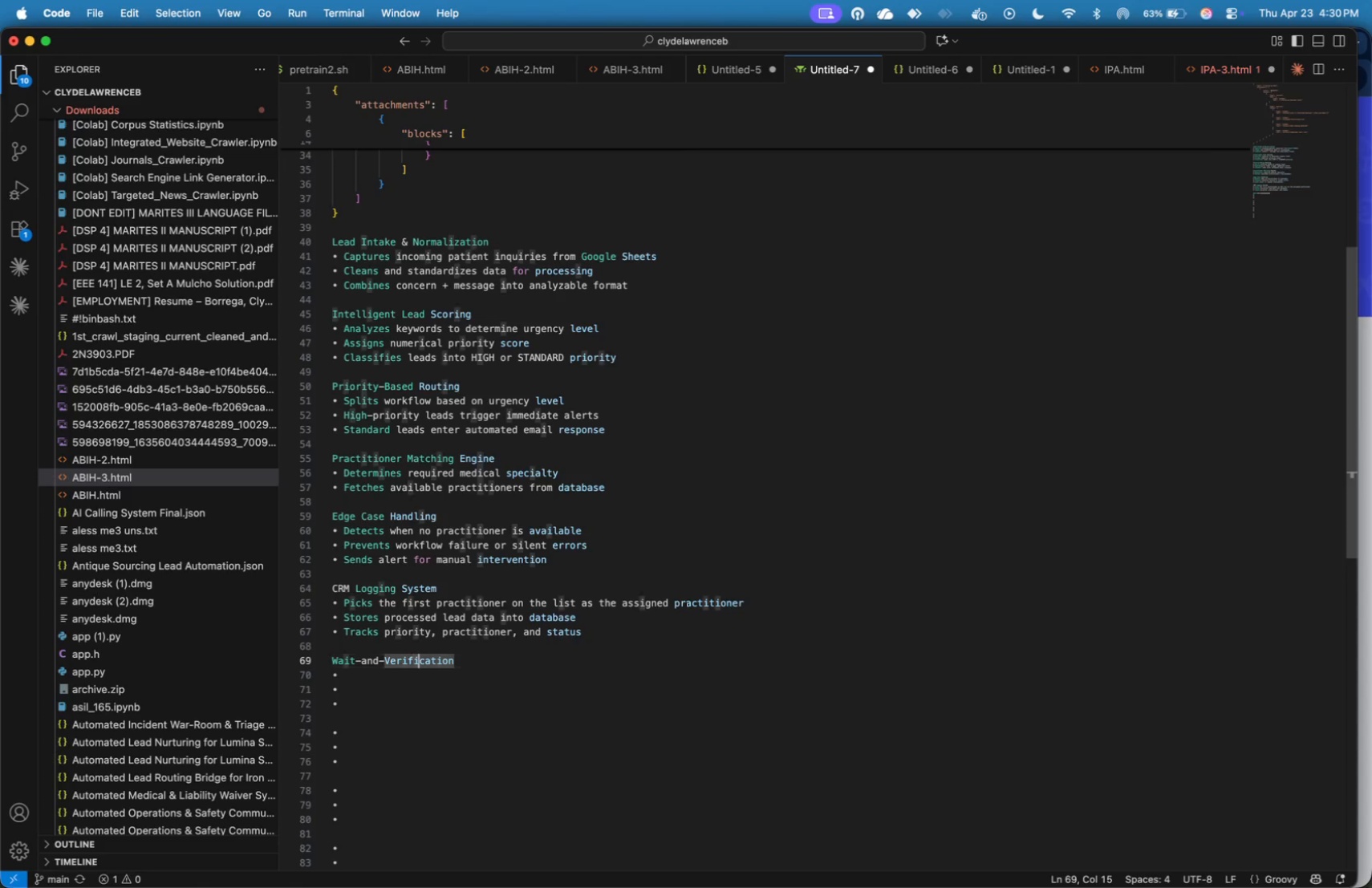 
key(Shift+ArrowRight)
 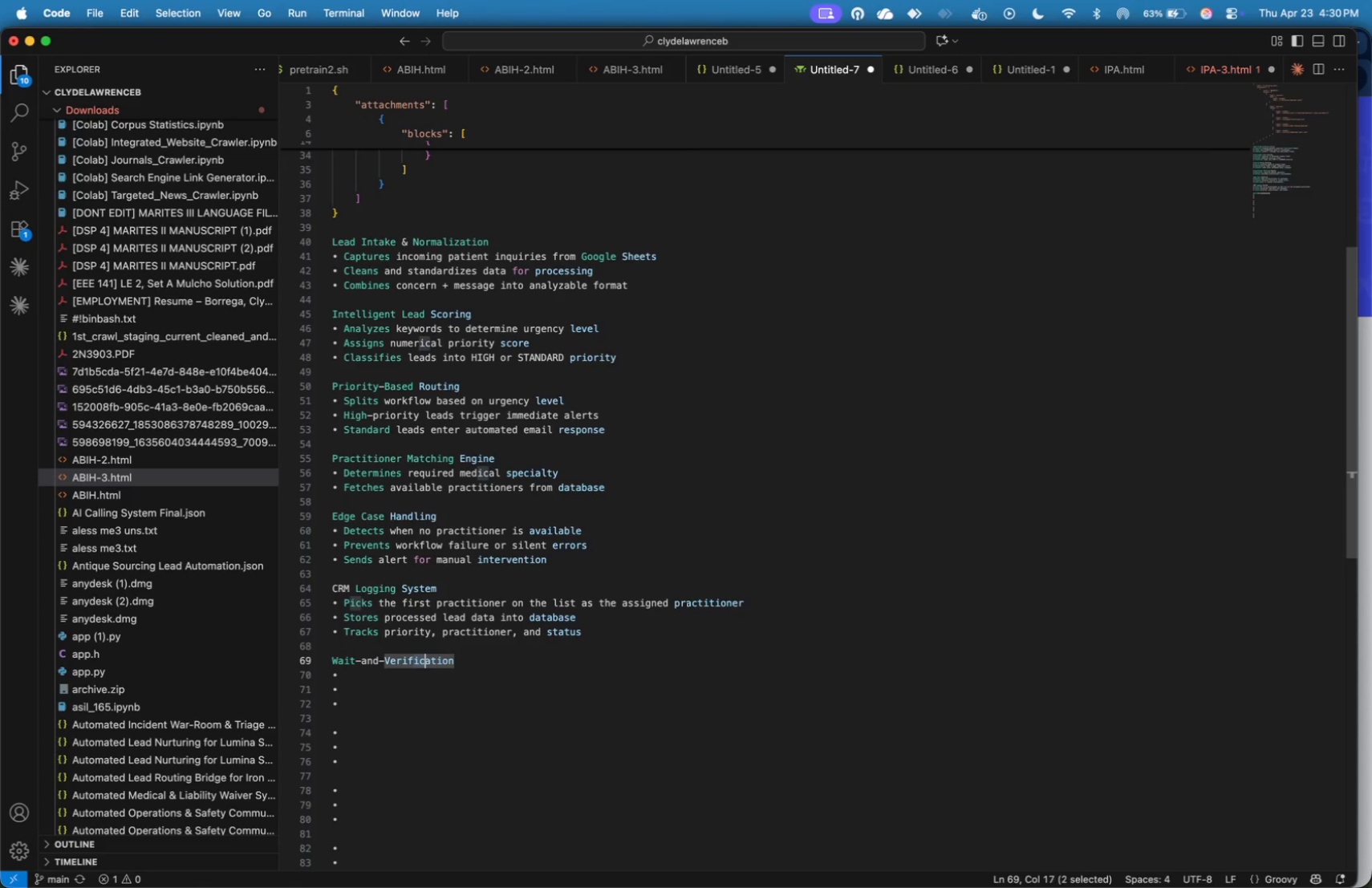 
hold_key(key=ArrowRight, duration=0.63)
 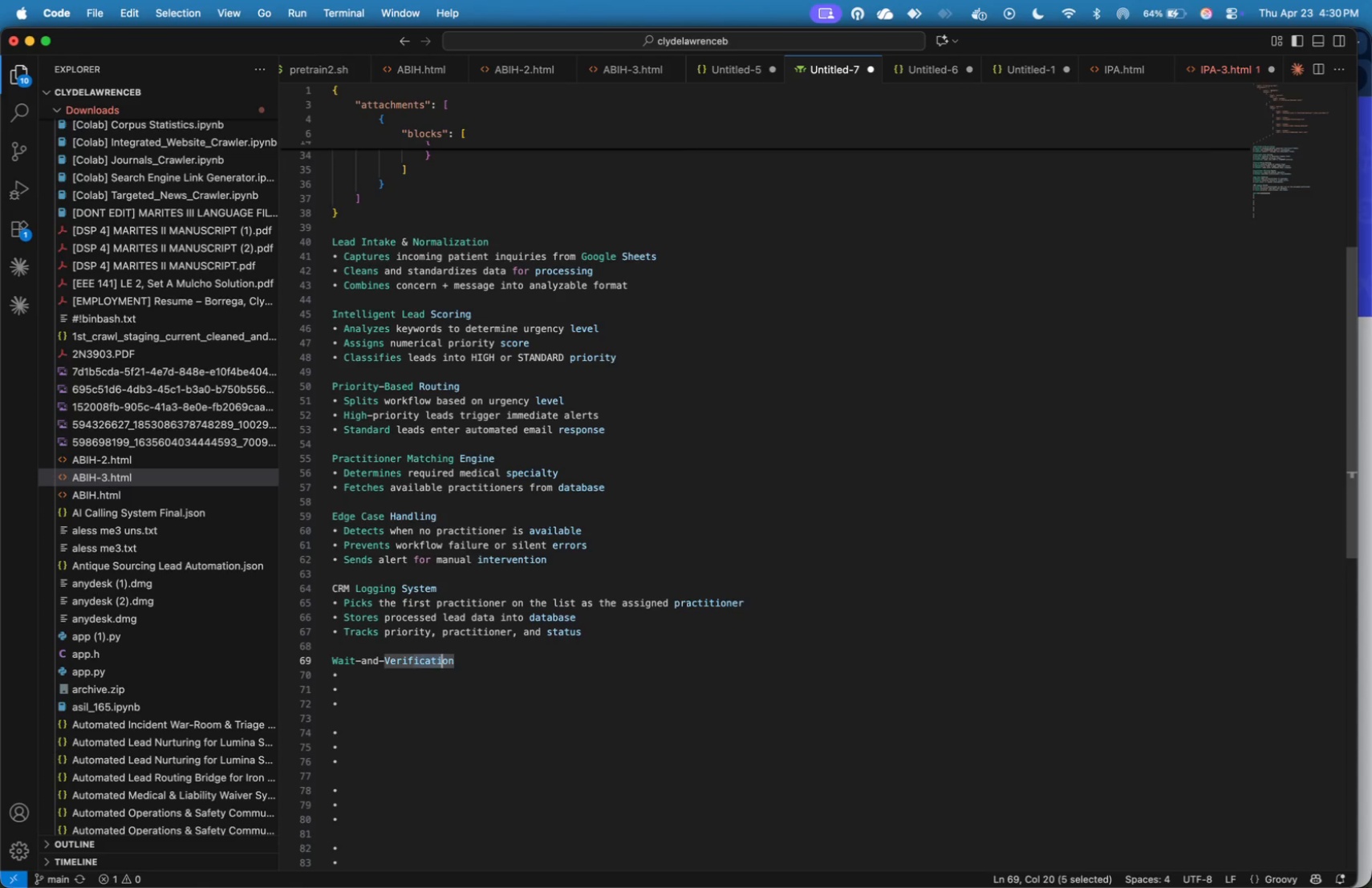 
key(Shift+ArrowRight)
 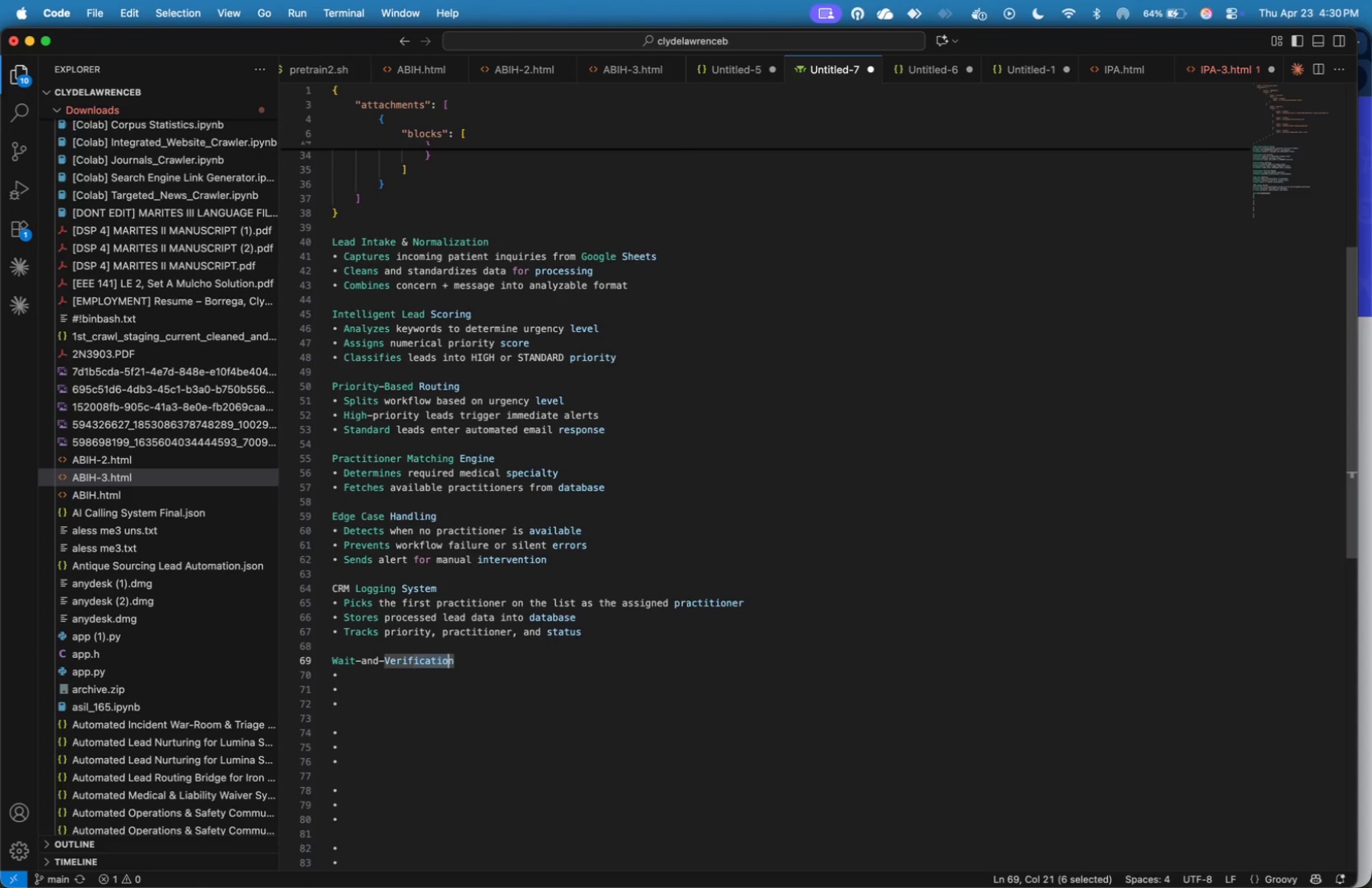 
key(Shift+ArrowRight)
 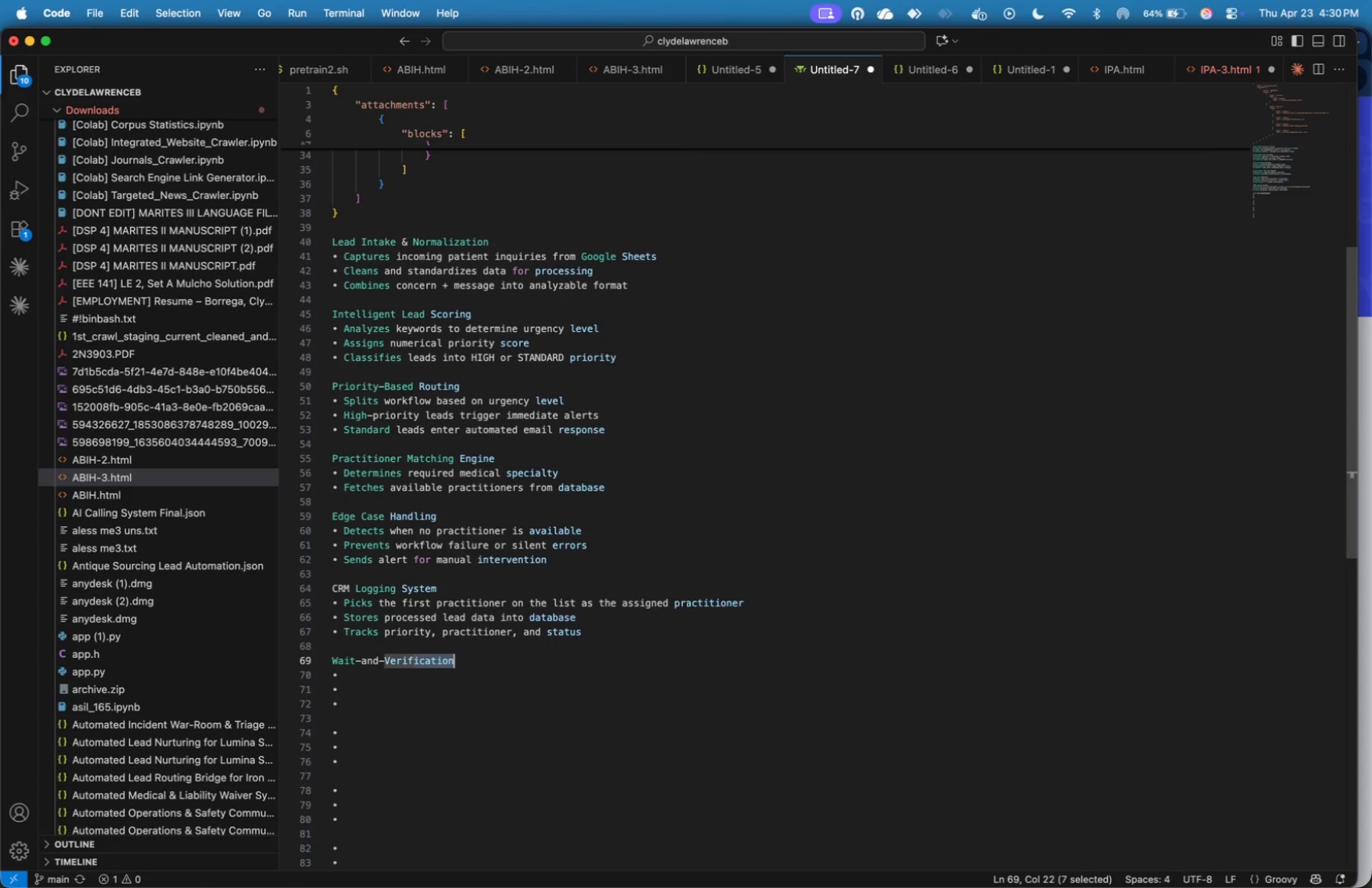 
key(Shift+ArrowRight)
 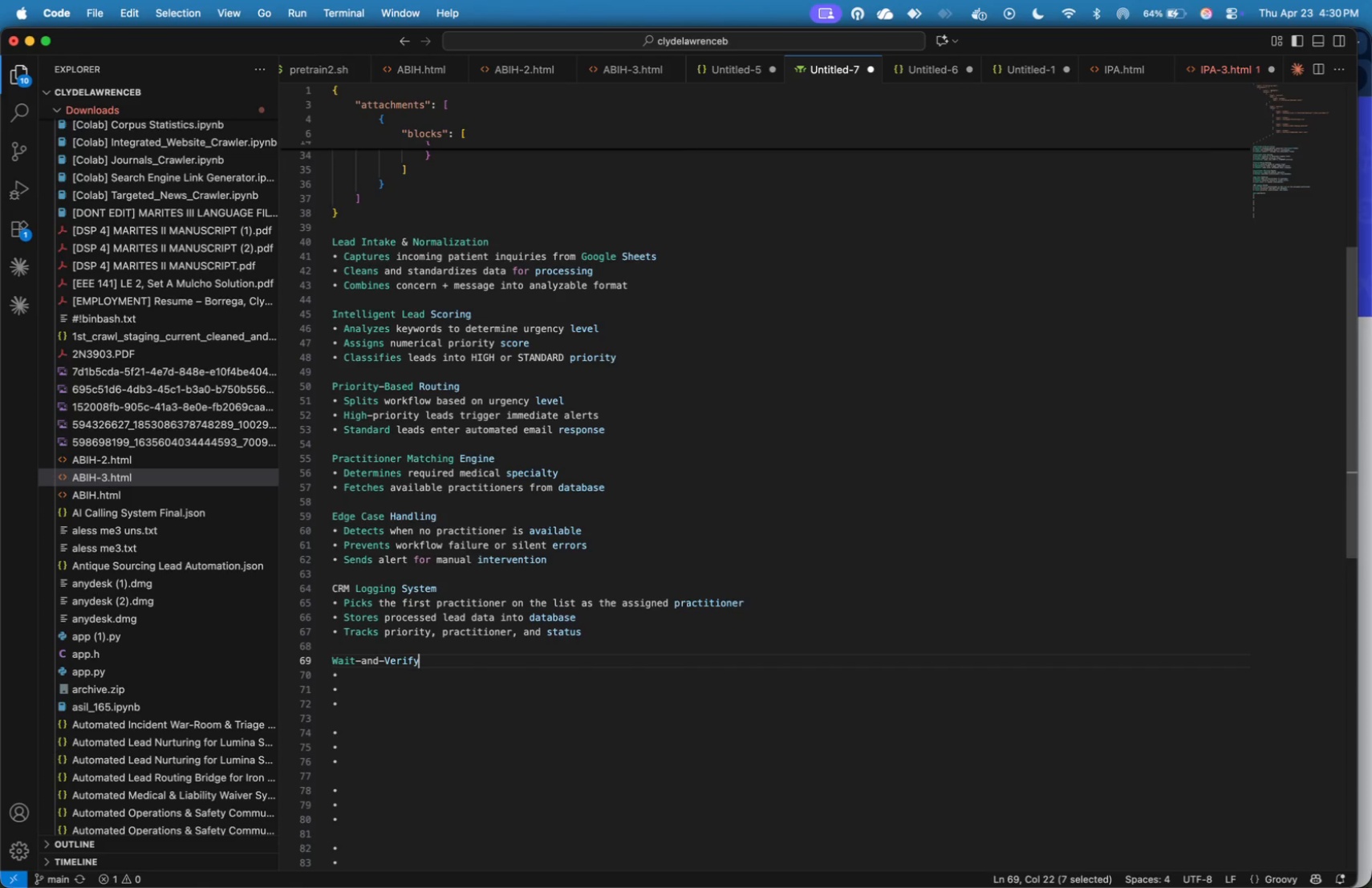 
type(y Logic)
 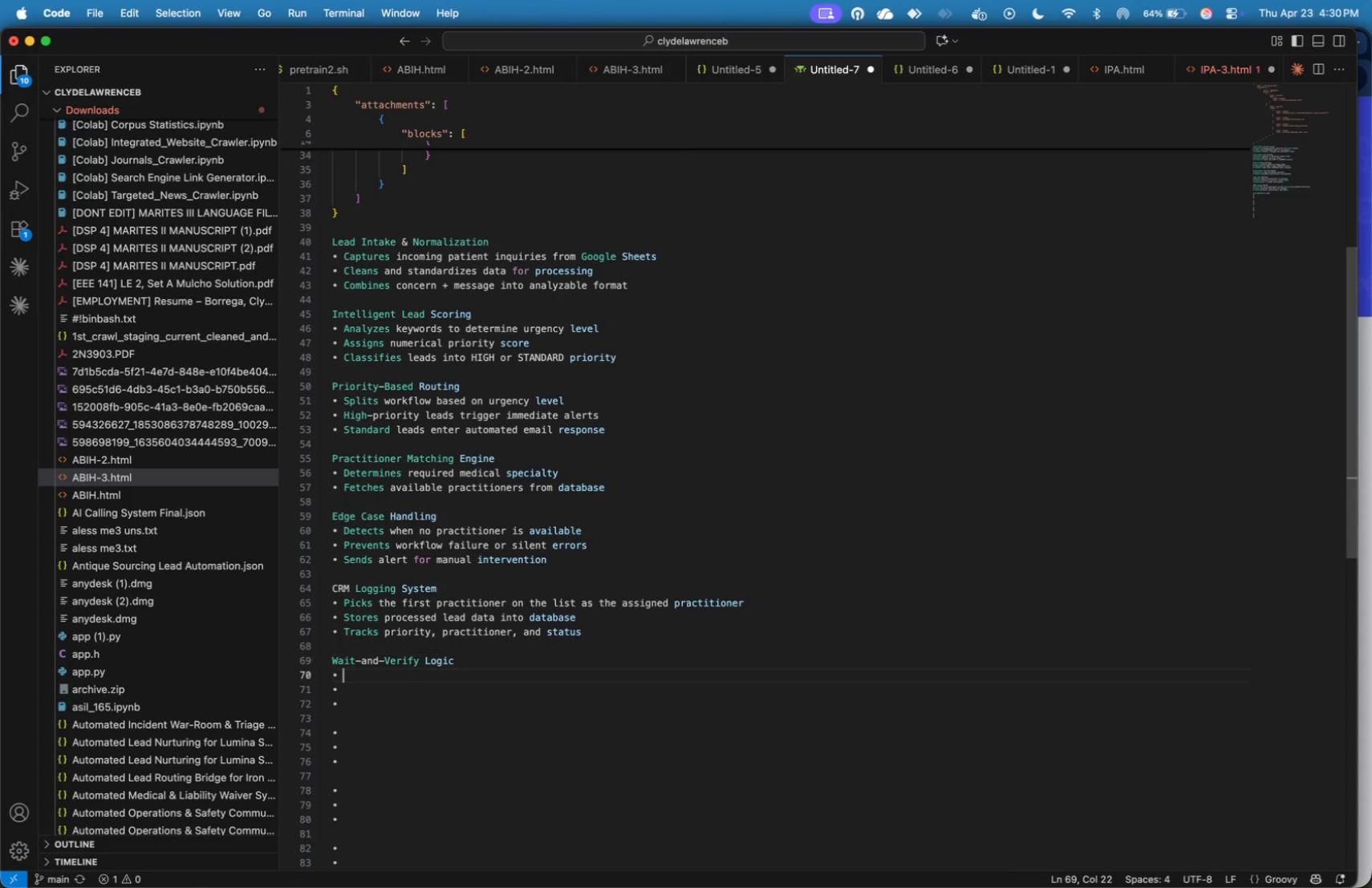 
key(ArrowDown)
 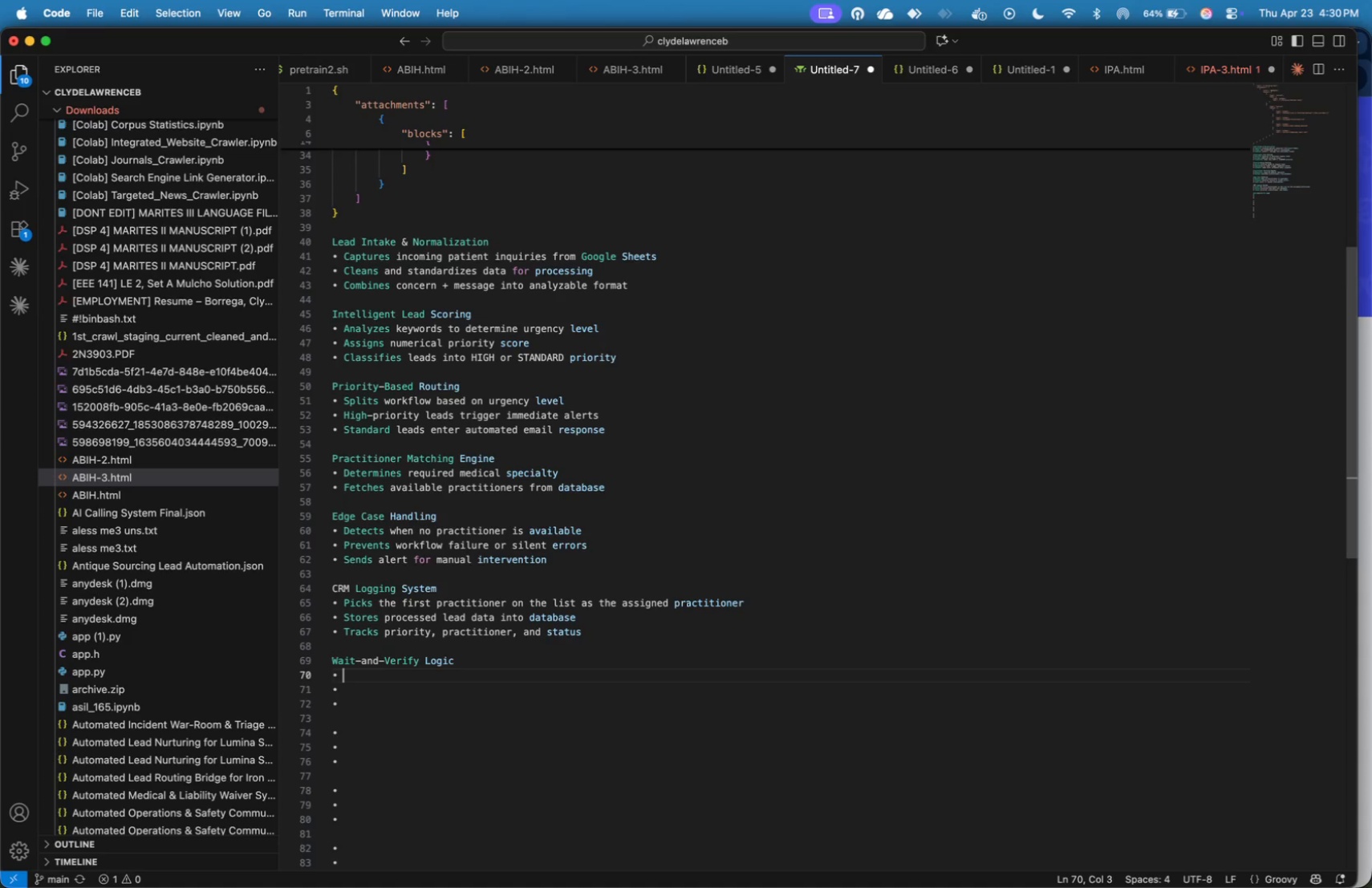 
type(Inr)
key(Backspace)
type(troduce delay before re-checking status)
 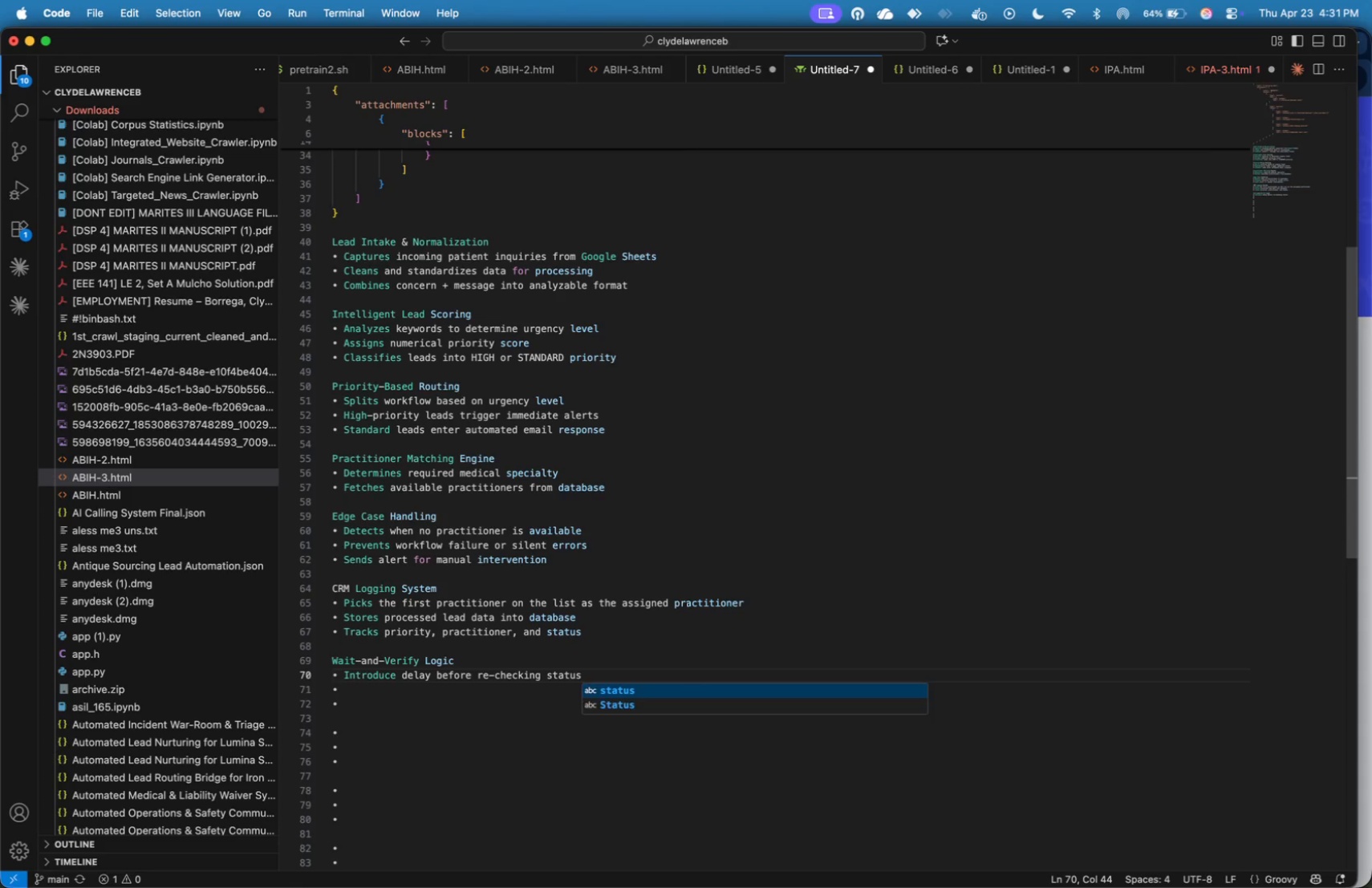 
key(ArrowDown)
 